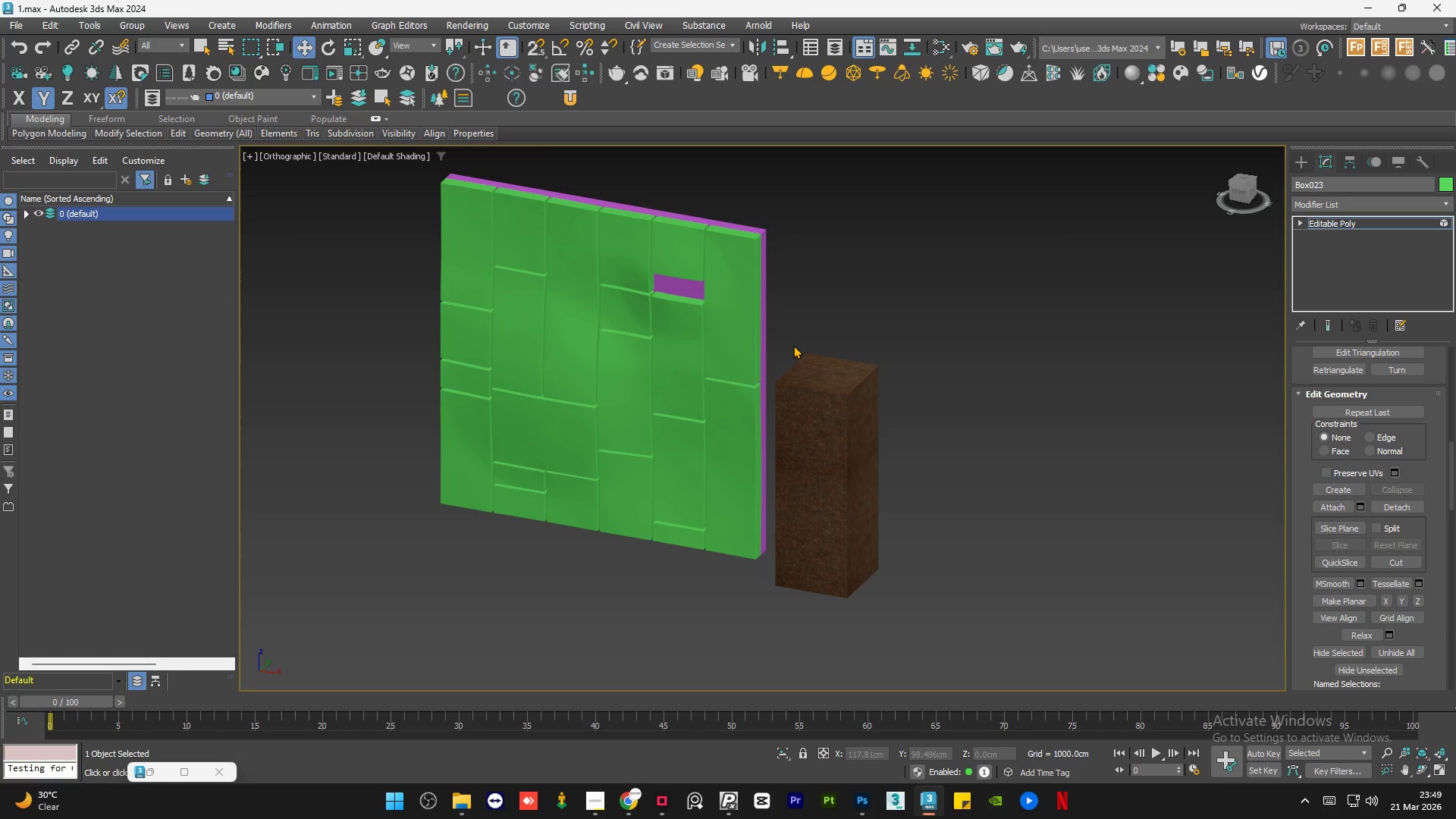 
key(Control+Z)
 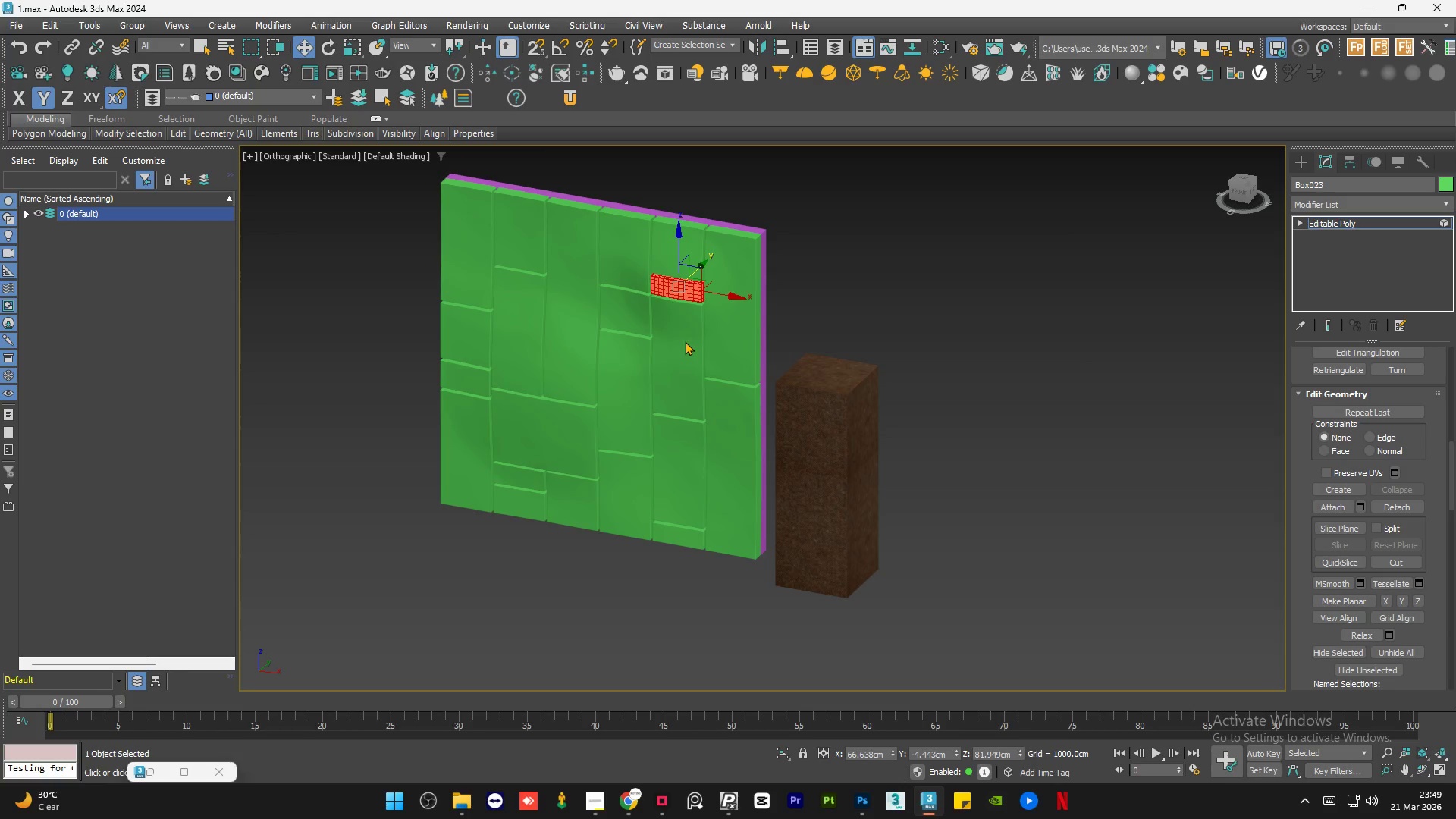 
double_click([679, 459])
 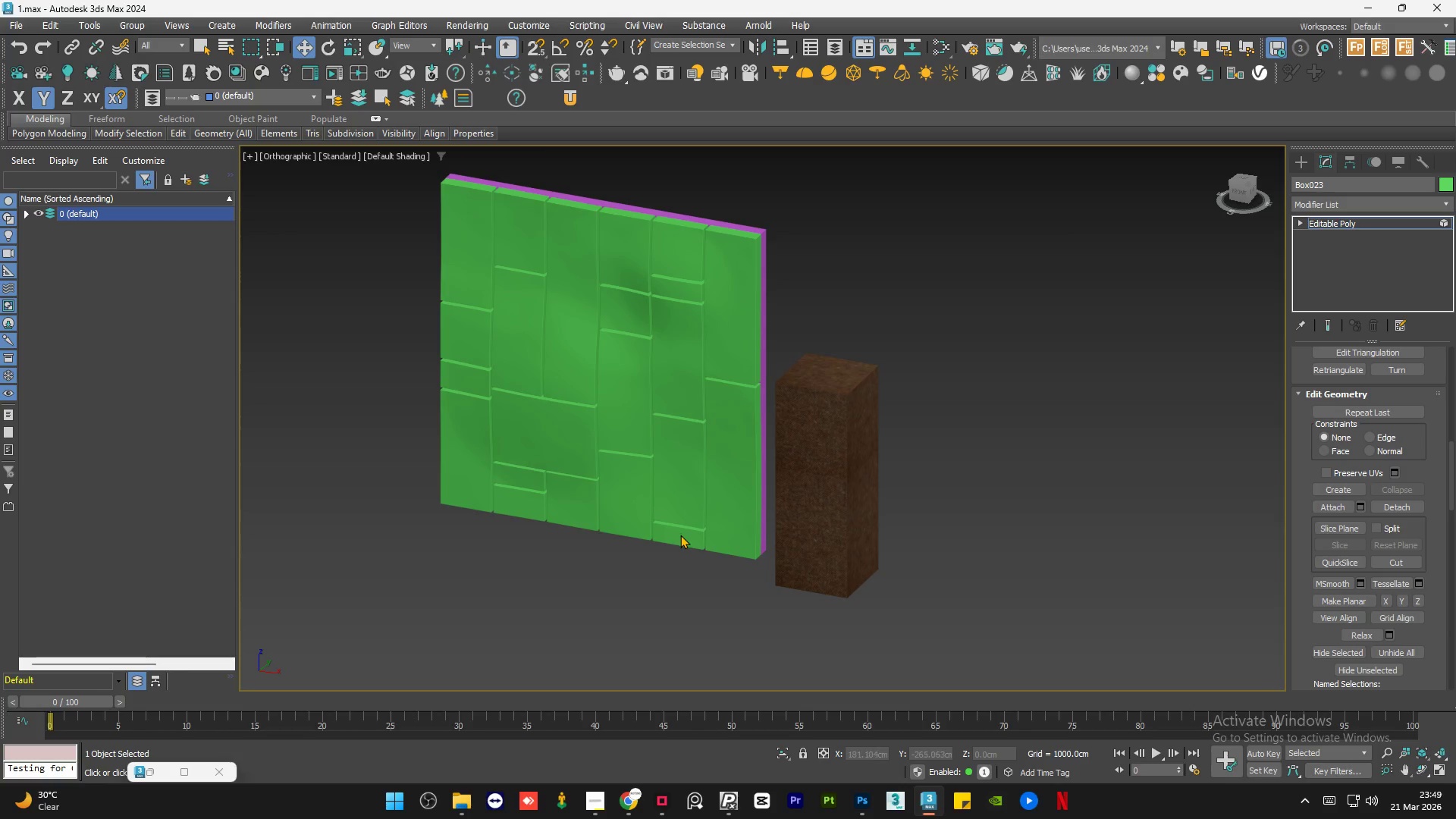 
left_click([680, 535])
 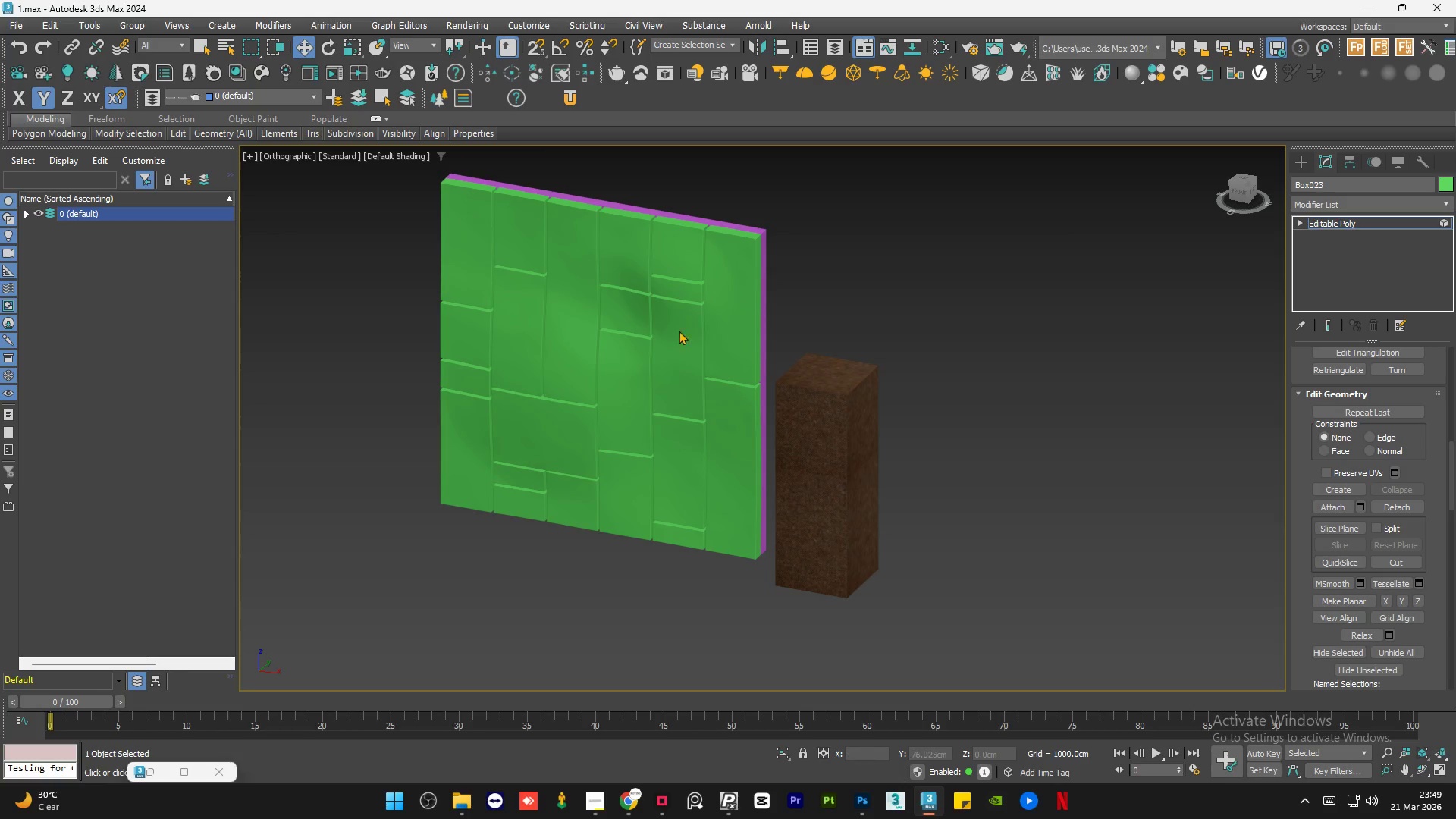 
left_click([686, 283])
 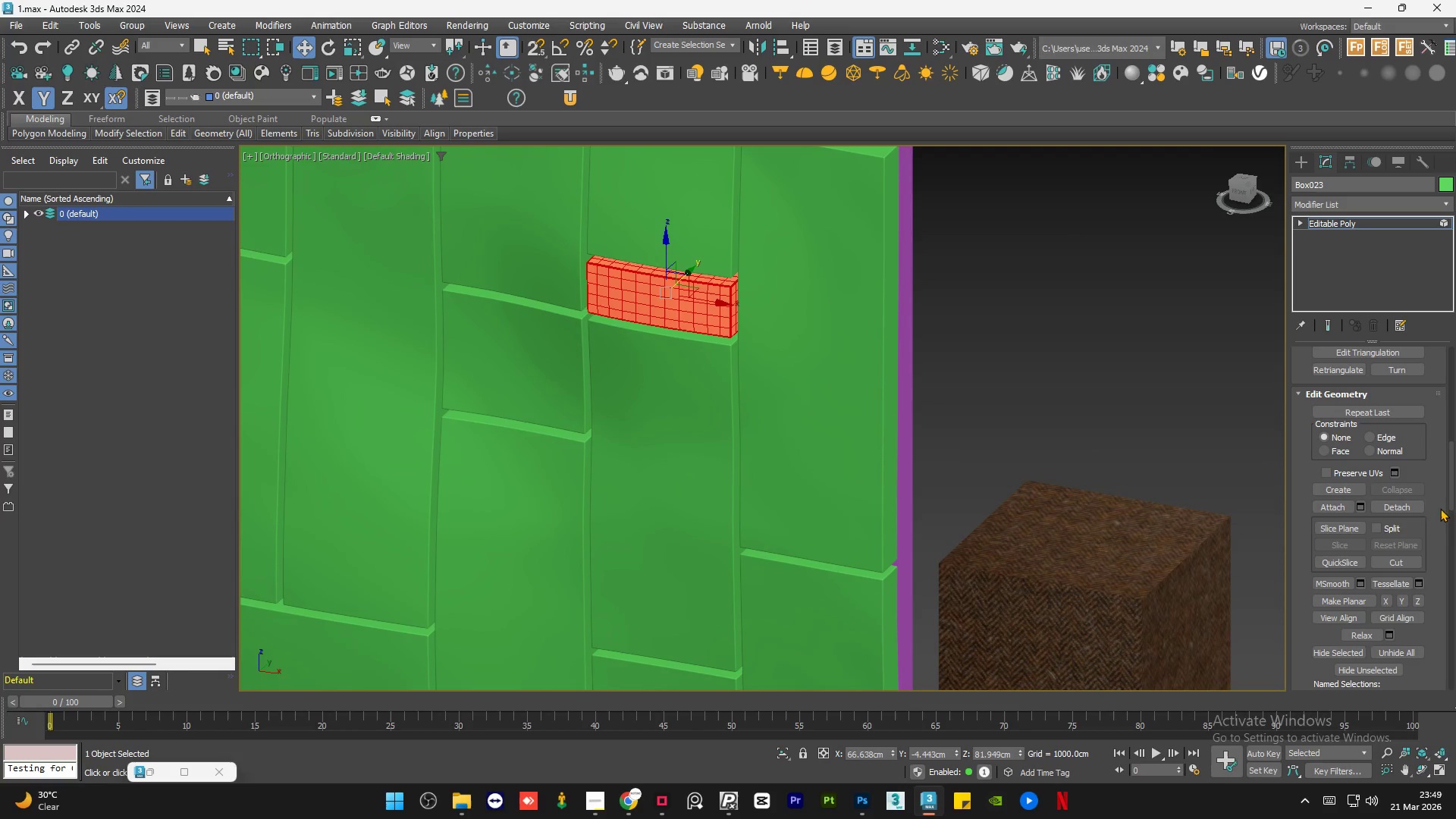 
scroll: coordinate [686, 283], scroll_direction: up, amount: 3.0
 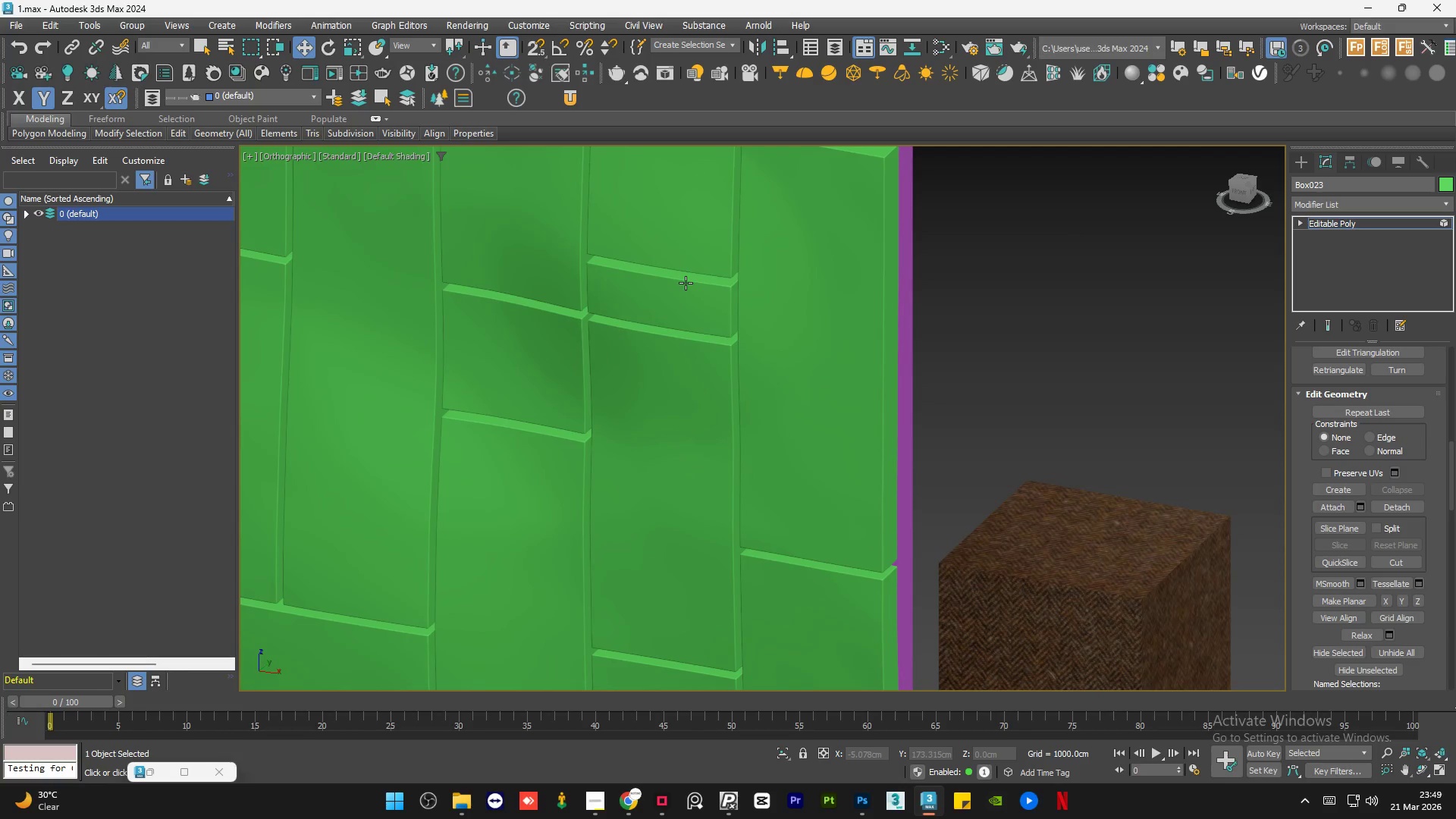 
left_click([1421, 509])
 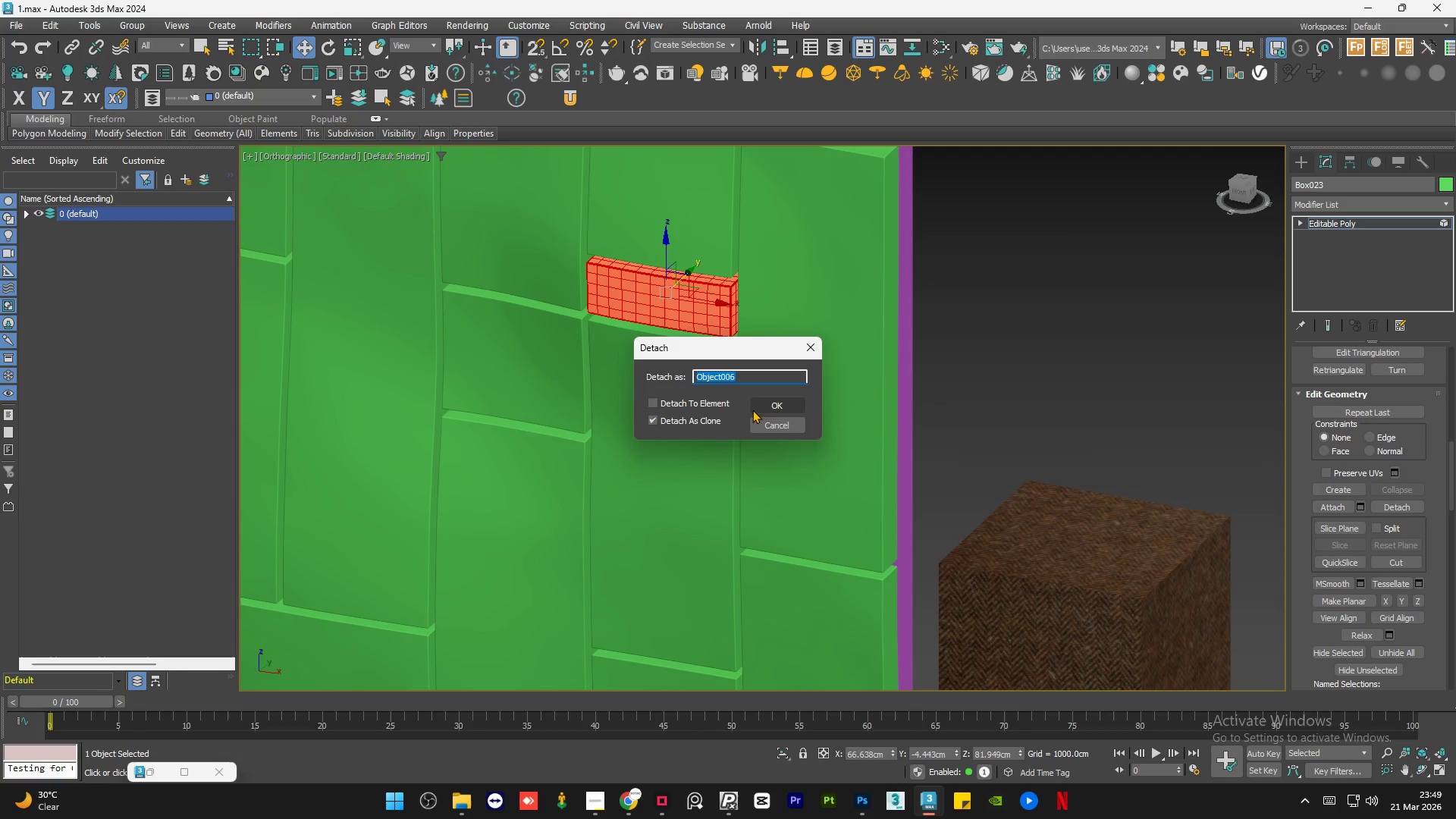 
left_click([758, 403])
 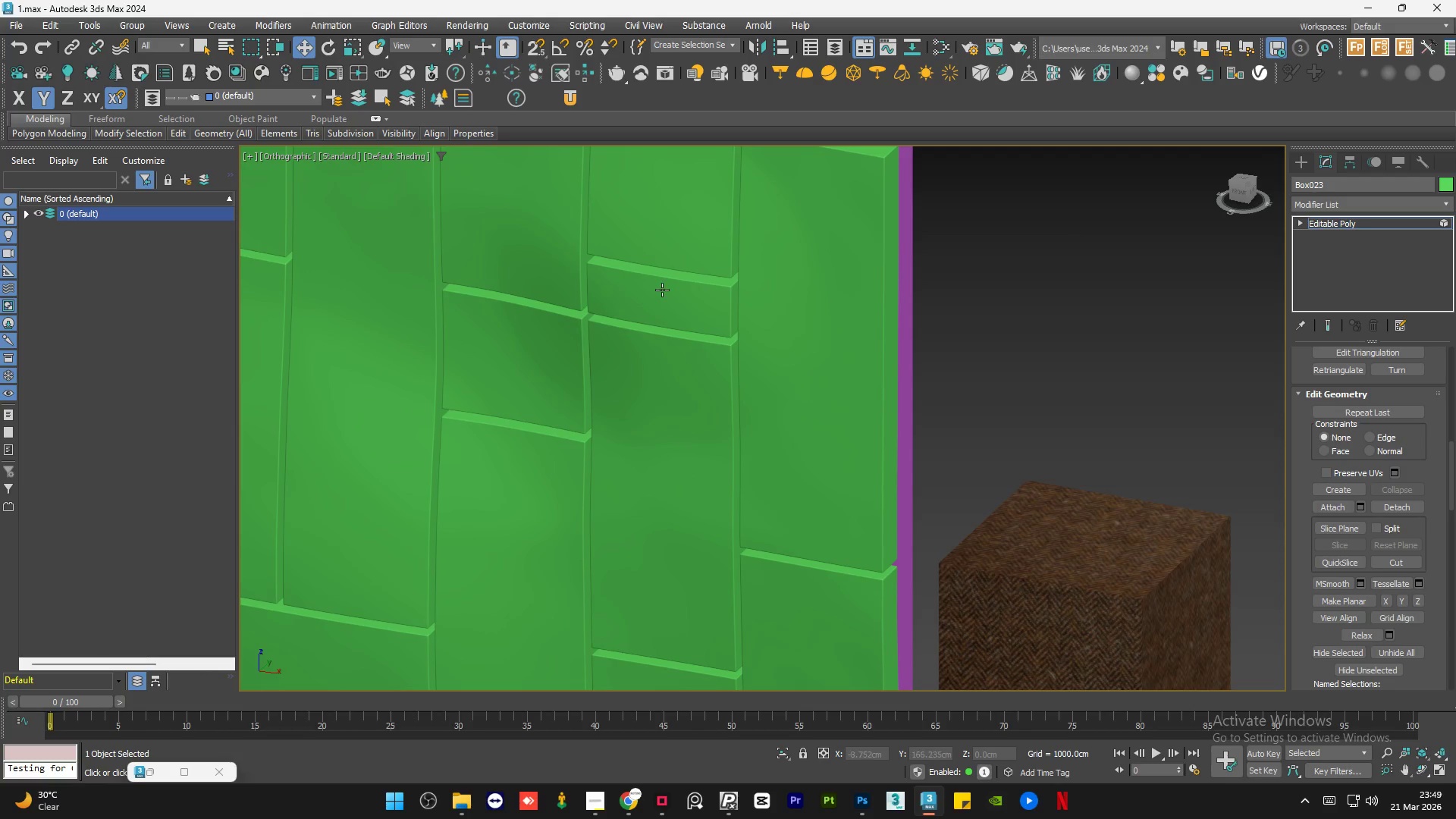 
left_click([662, 290])
 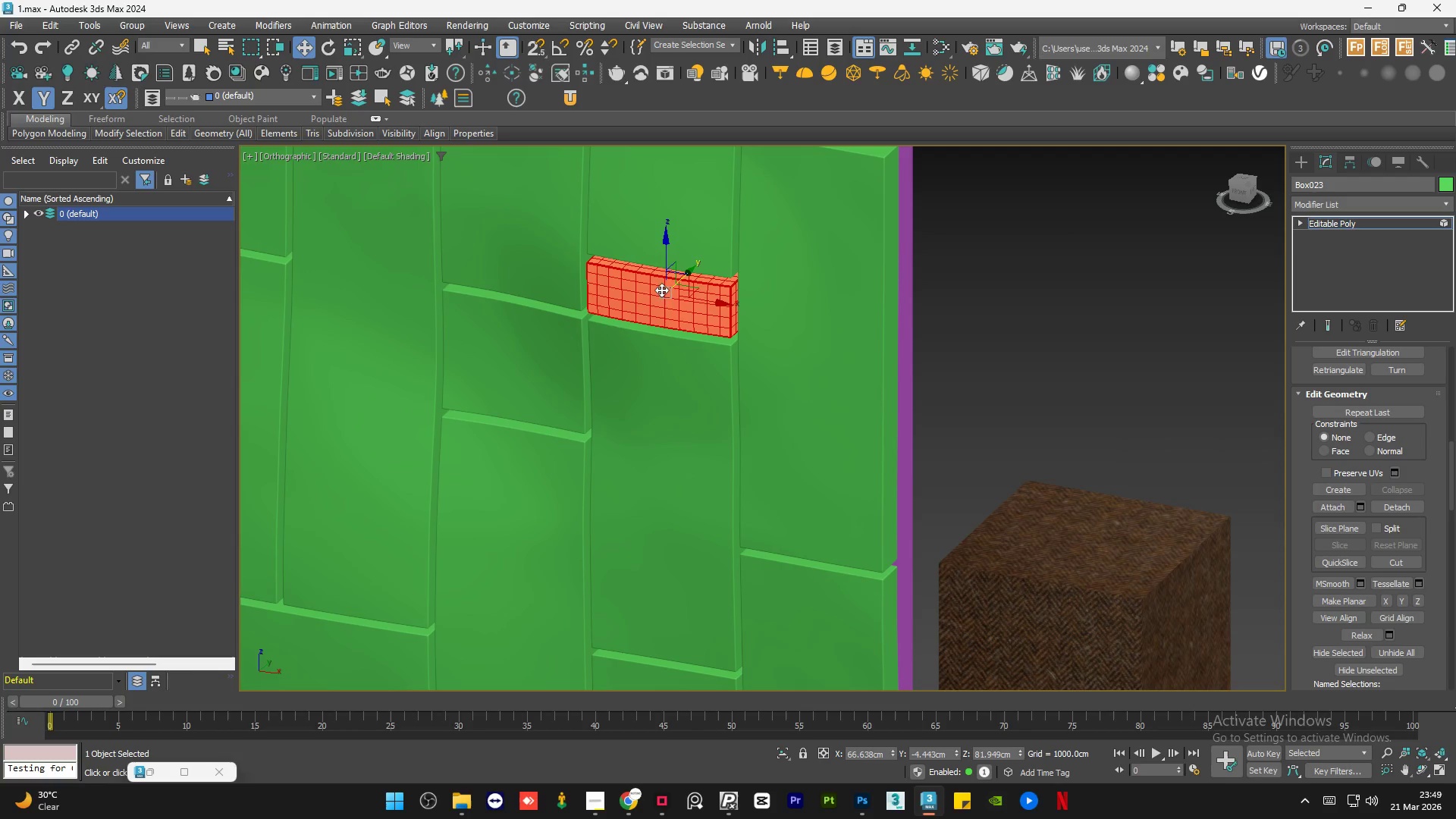 
key(Delete)
 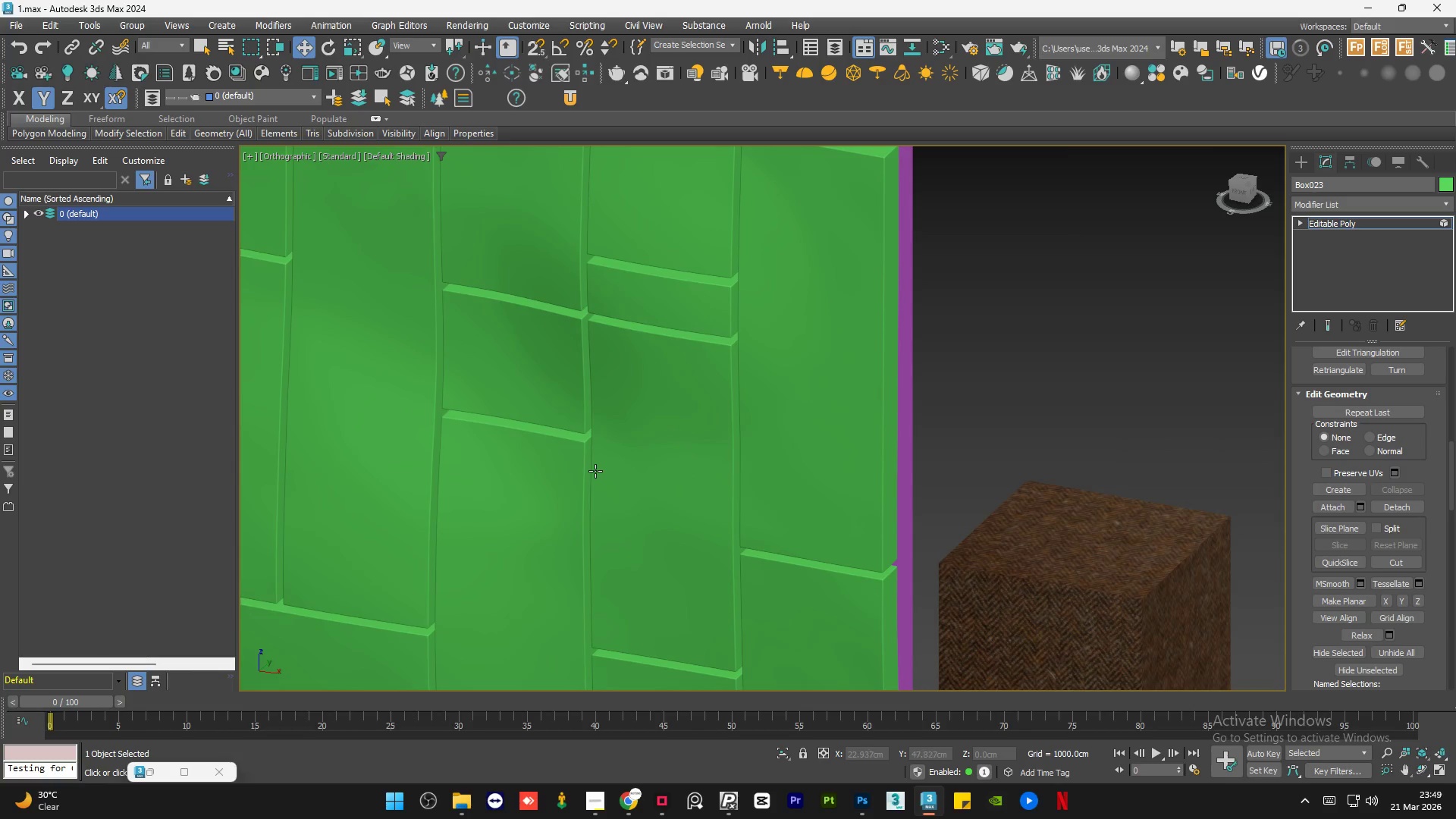 
left_click([631, 315])
 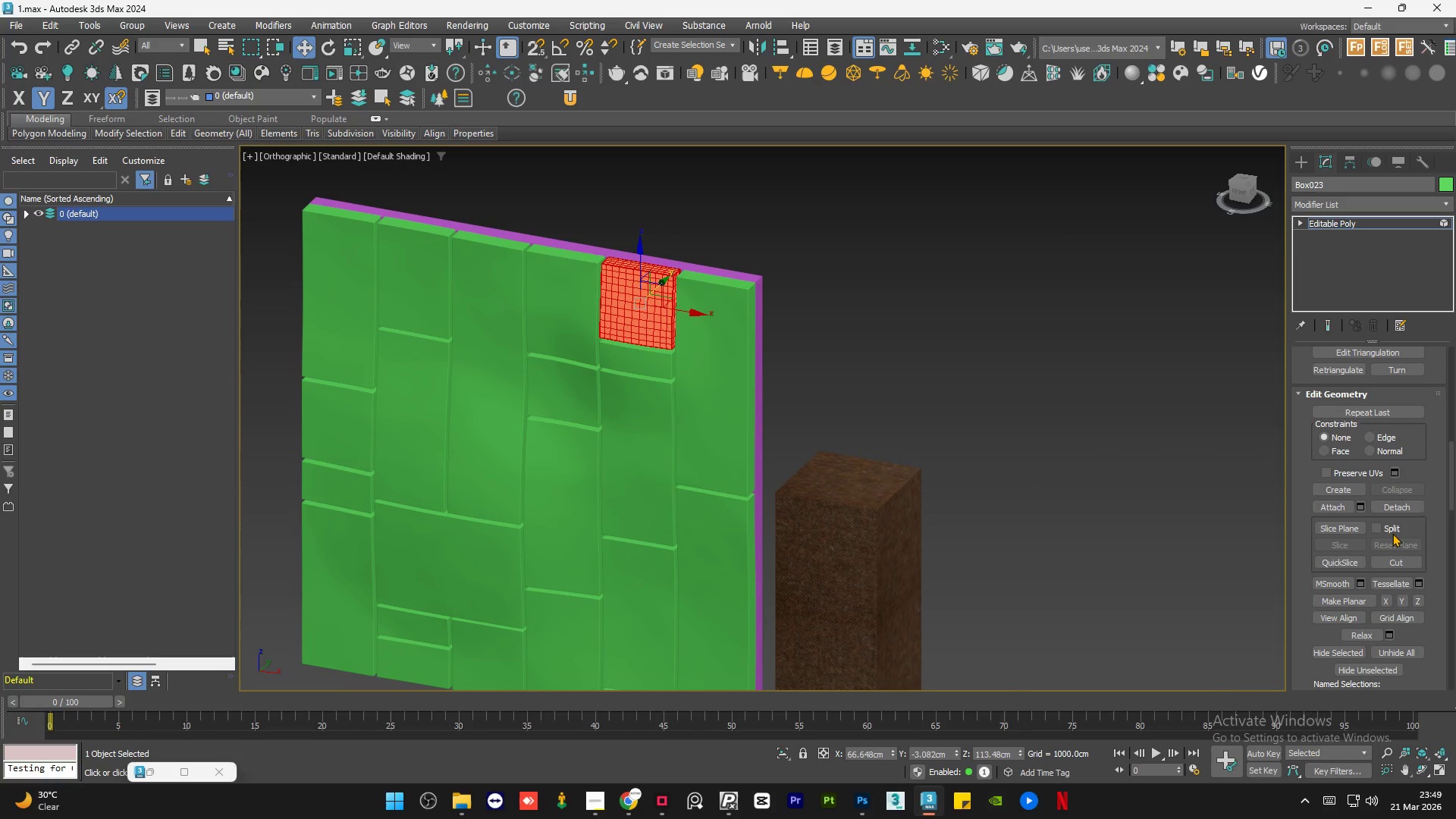 
scroll: coordinate [623, 385], scroll_direction: down, amount: 2.0
 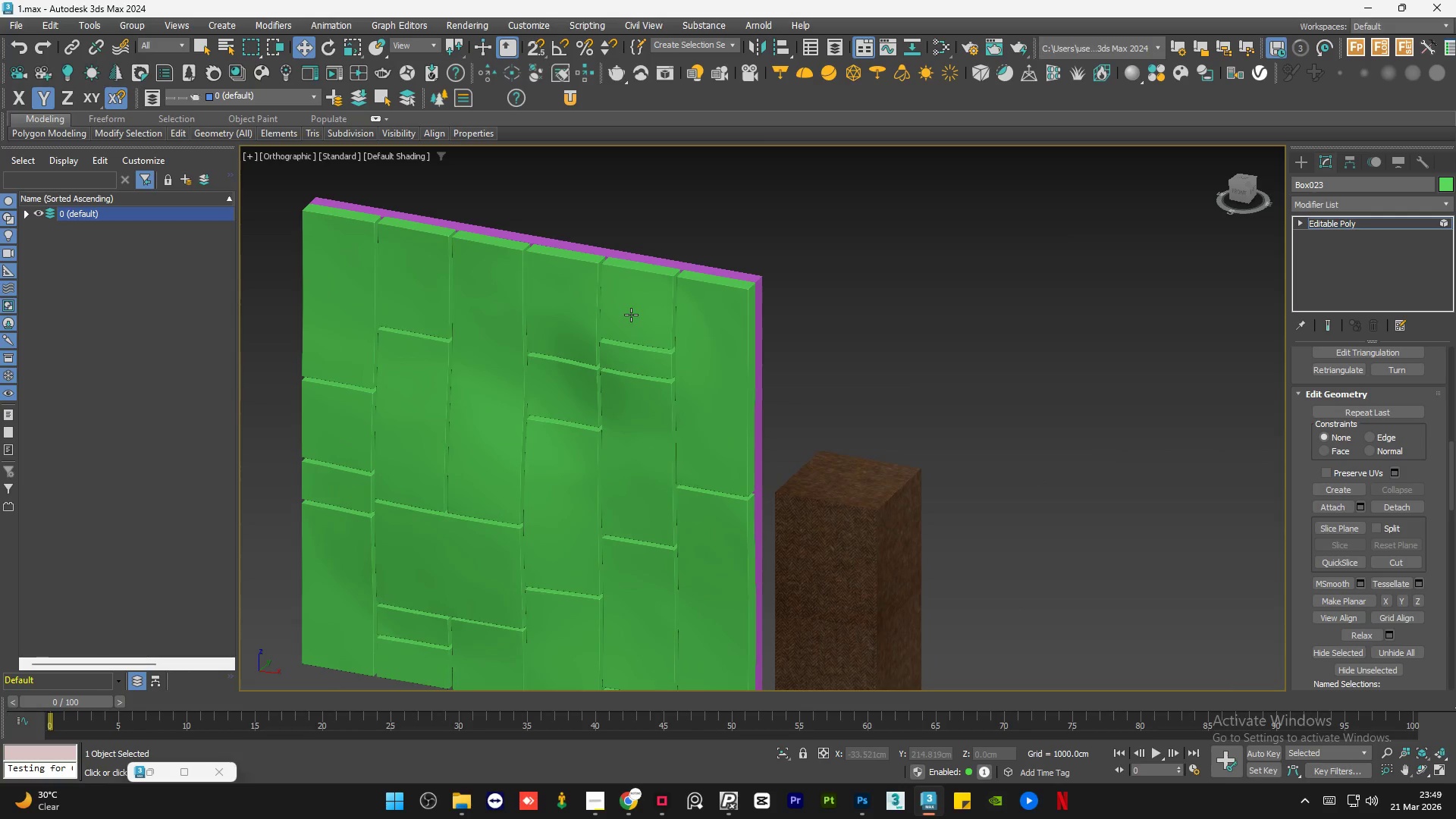 
left_click([1398, 505])
 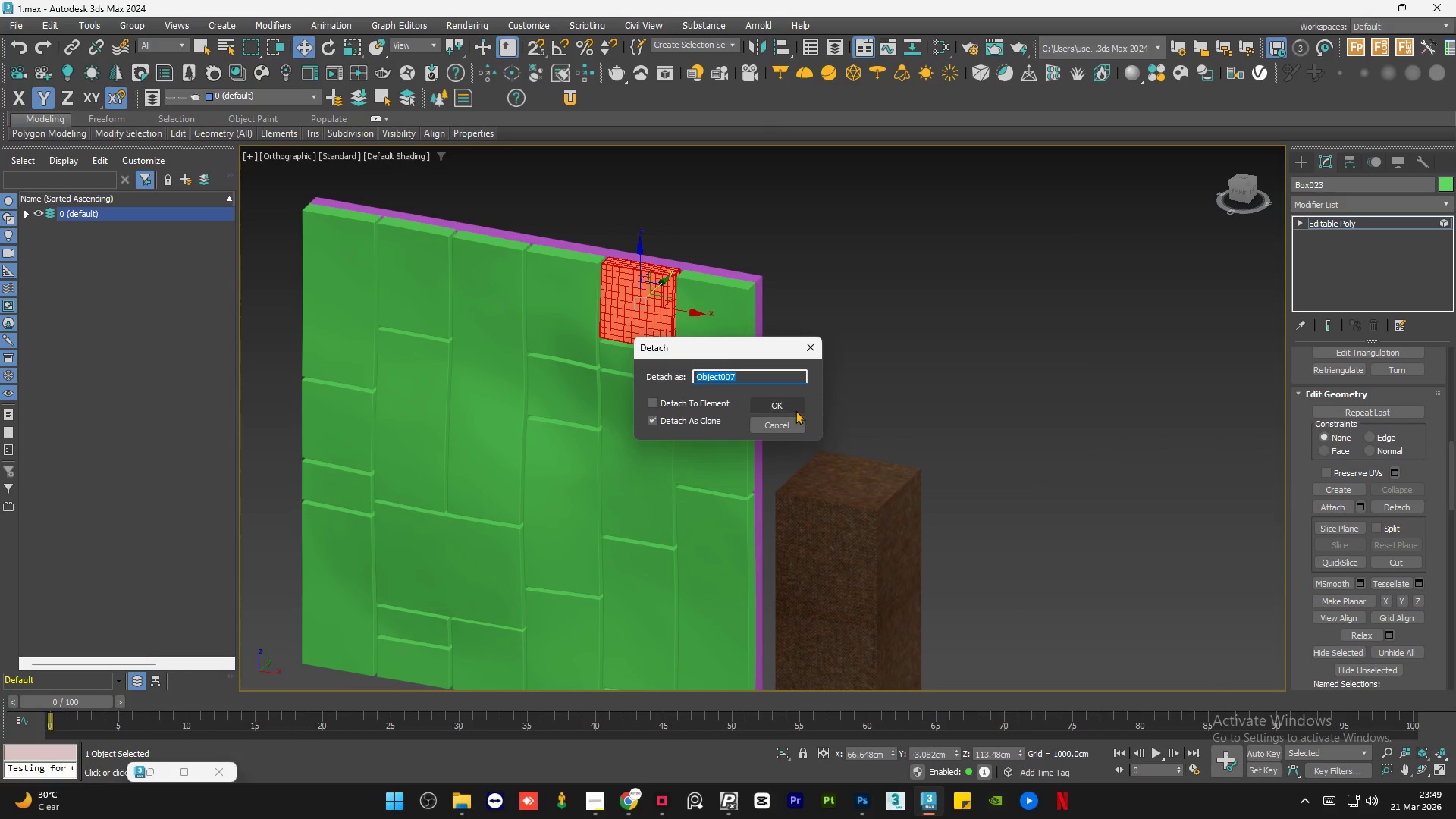 
left_click([795, 410])
 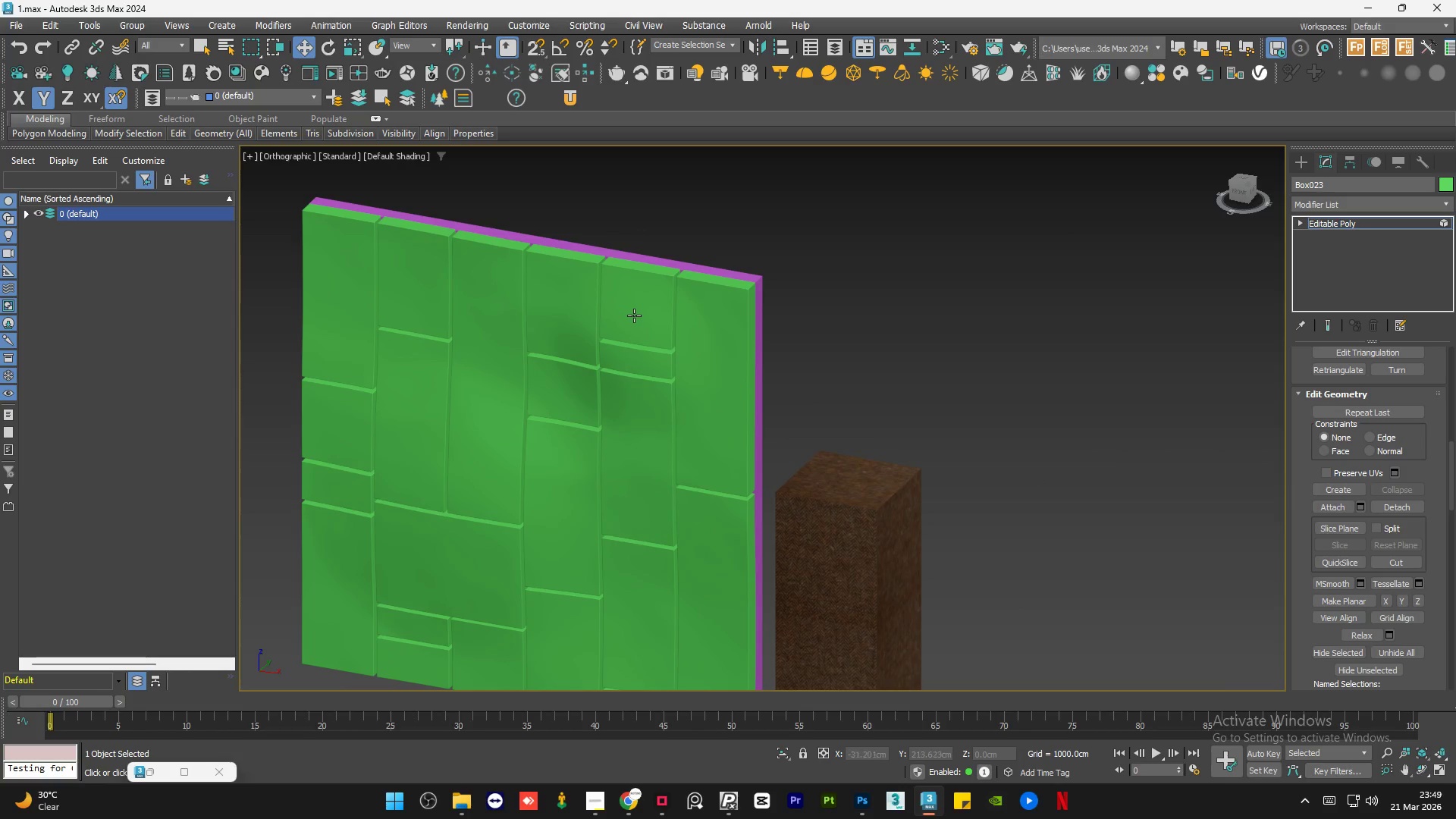 
left_click([632, 309])
 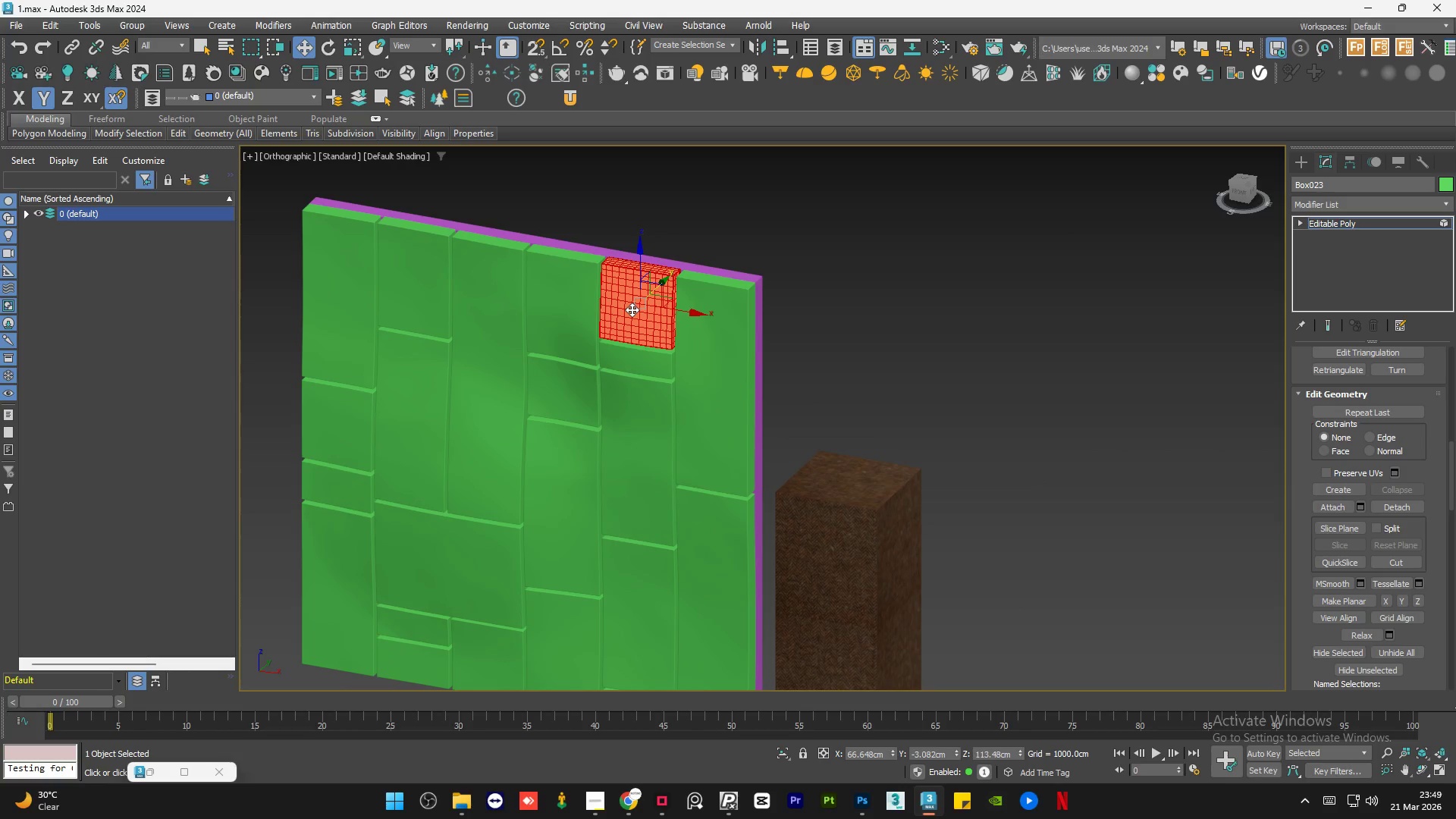 
key(Delete)
 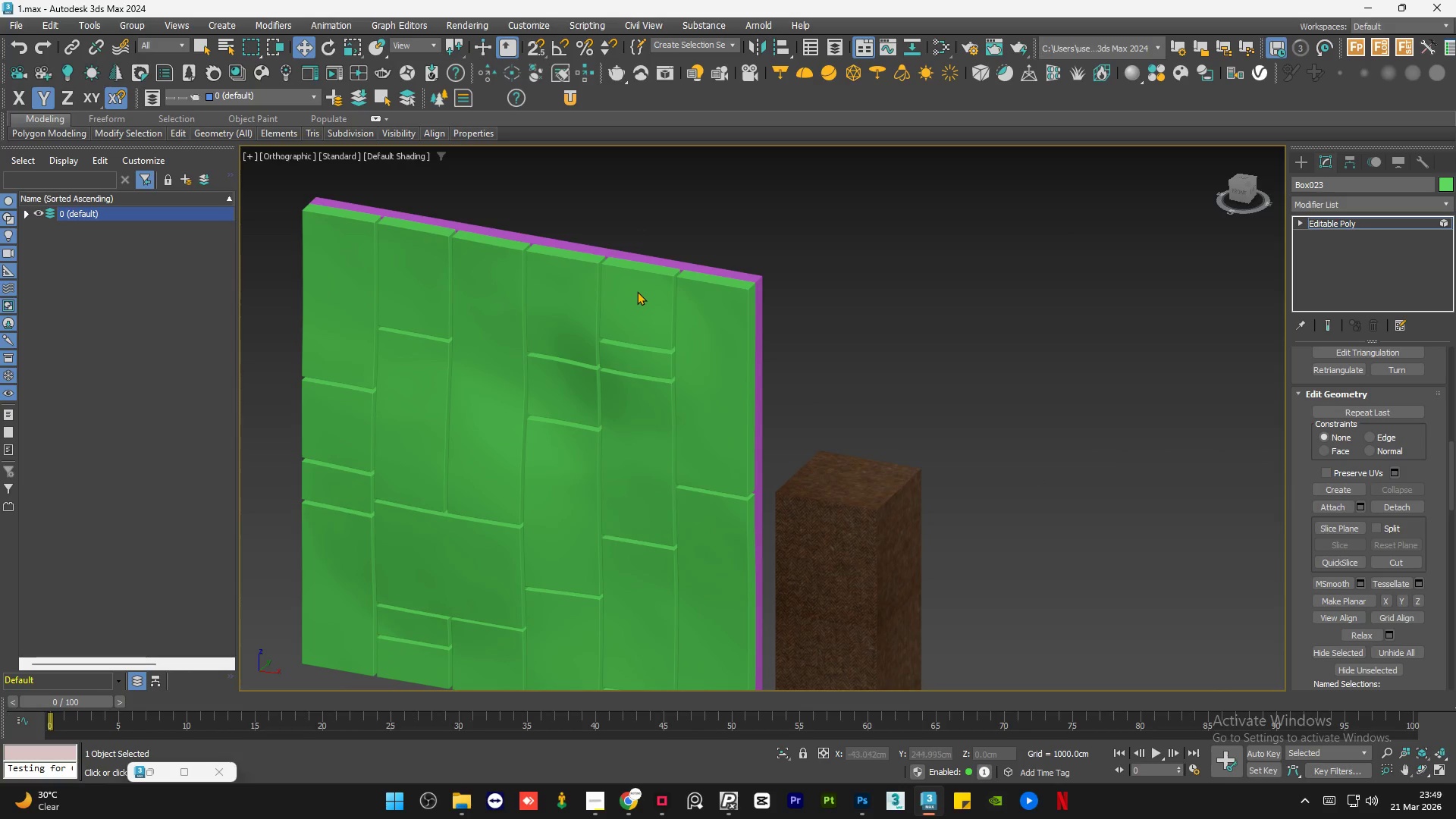 
scroll: coordinate [637, 291], scroll_direction: down, amount: 1.0
 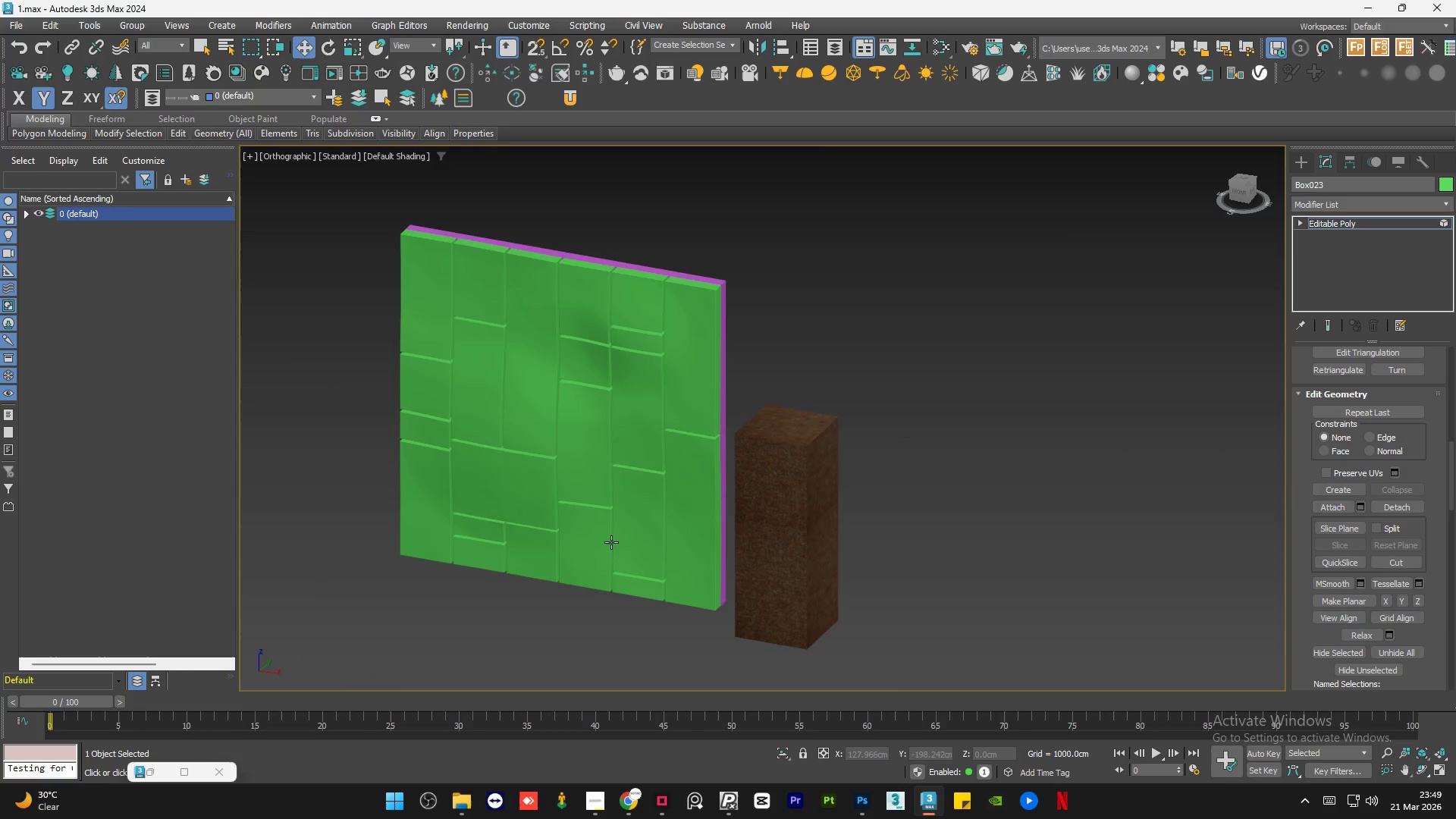 
left_click([587, 574])
 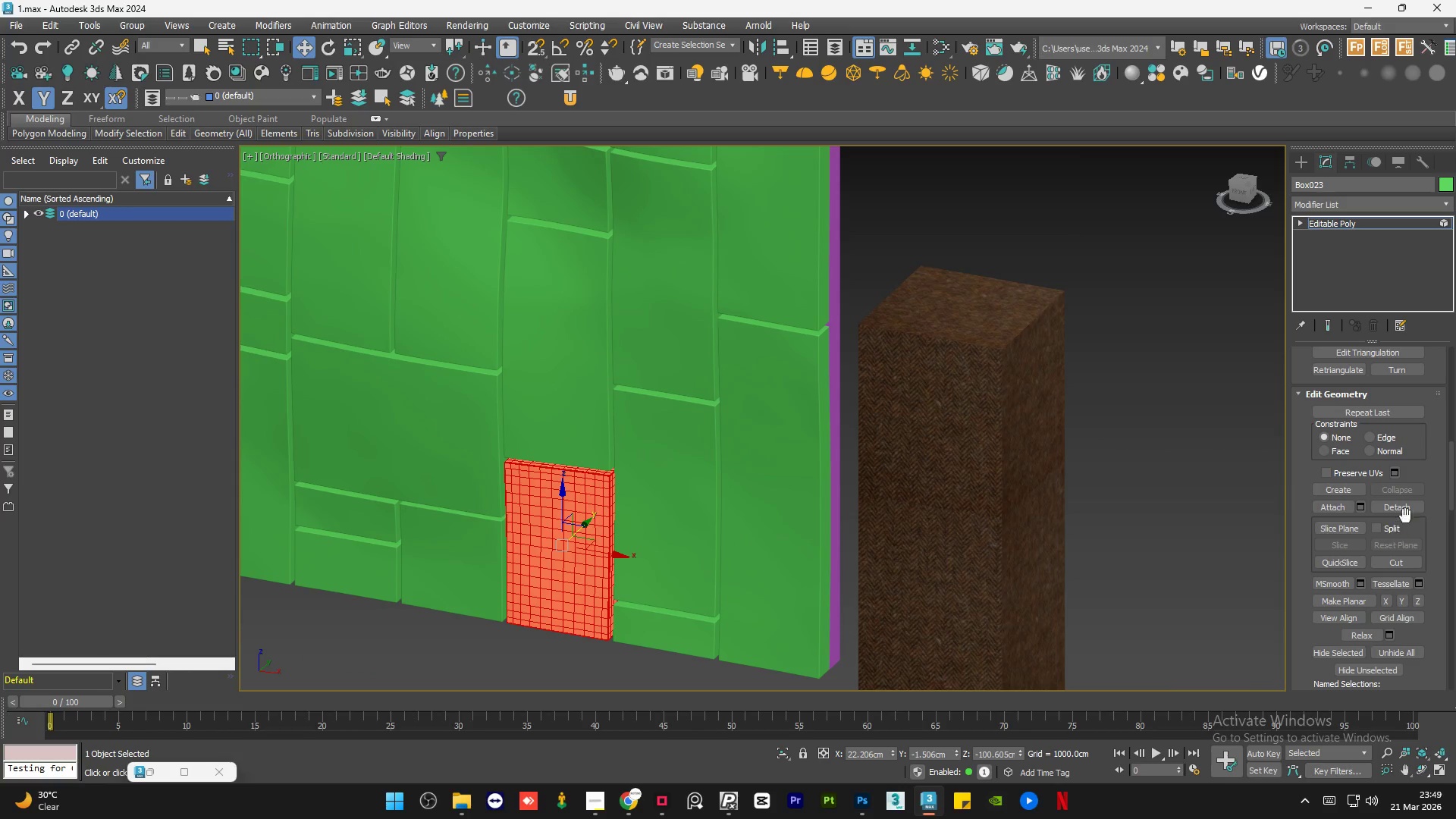 
scroll: coordinate [611, 542], scroll_direction: up, amount: 2.0
 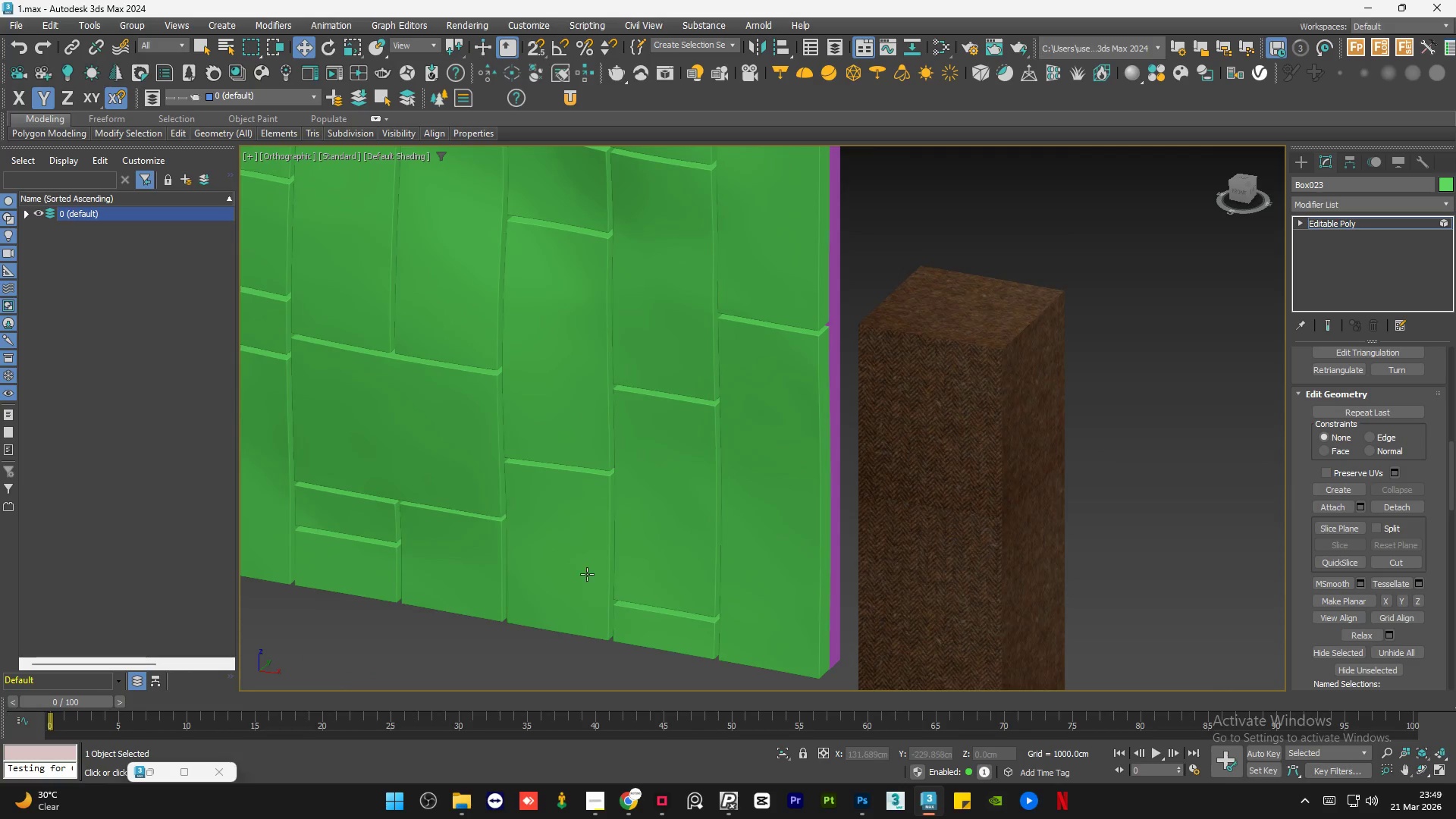 
left_click([1405, 504])
 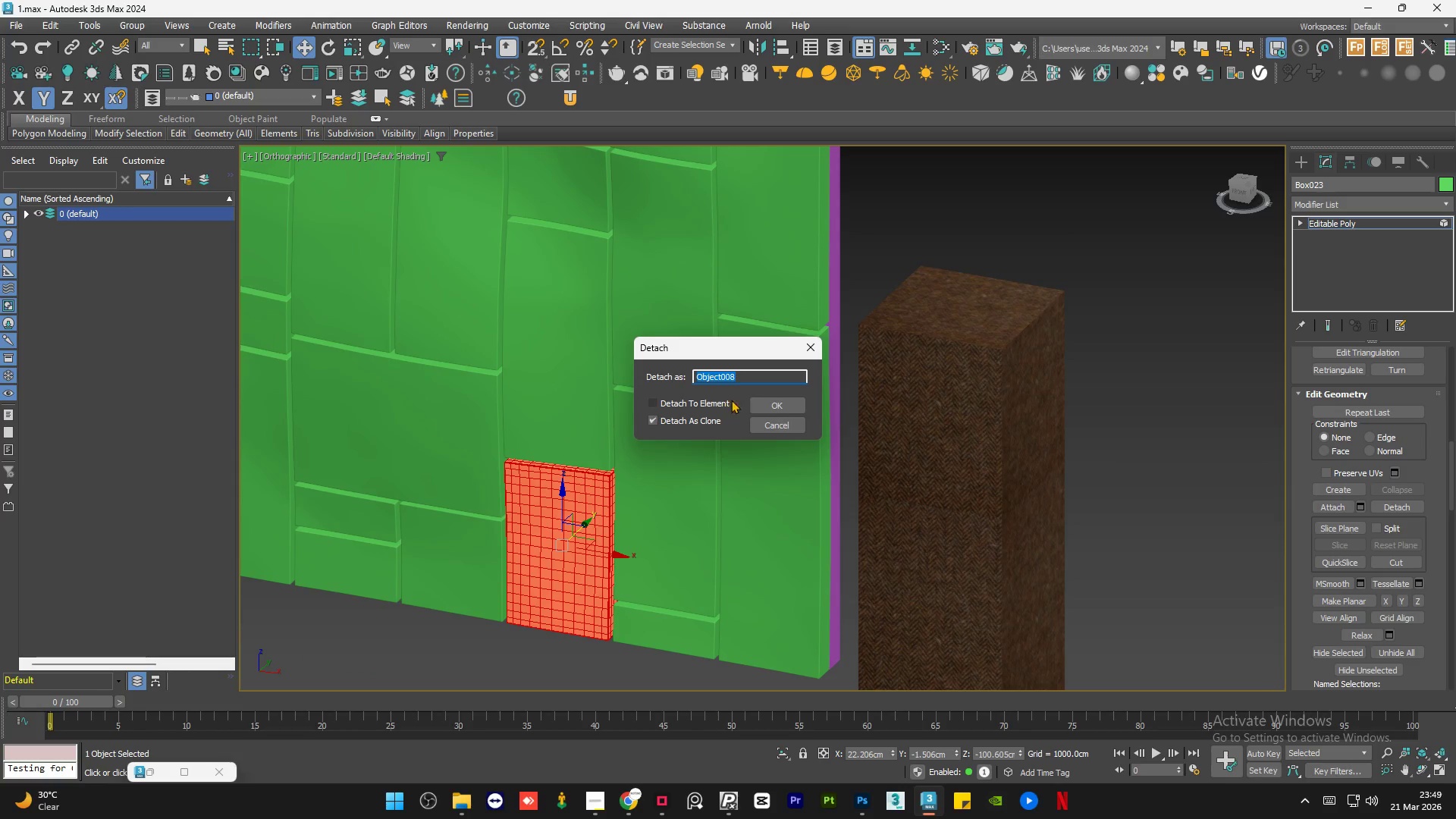 
left_click([763, 400])
 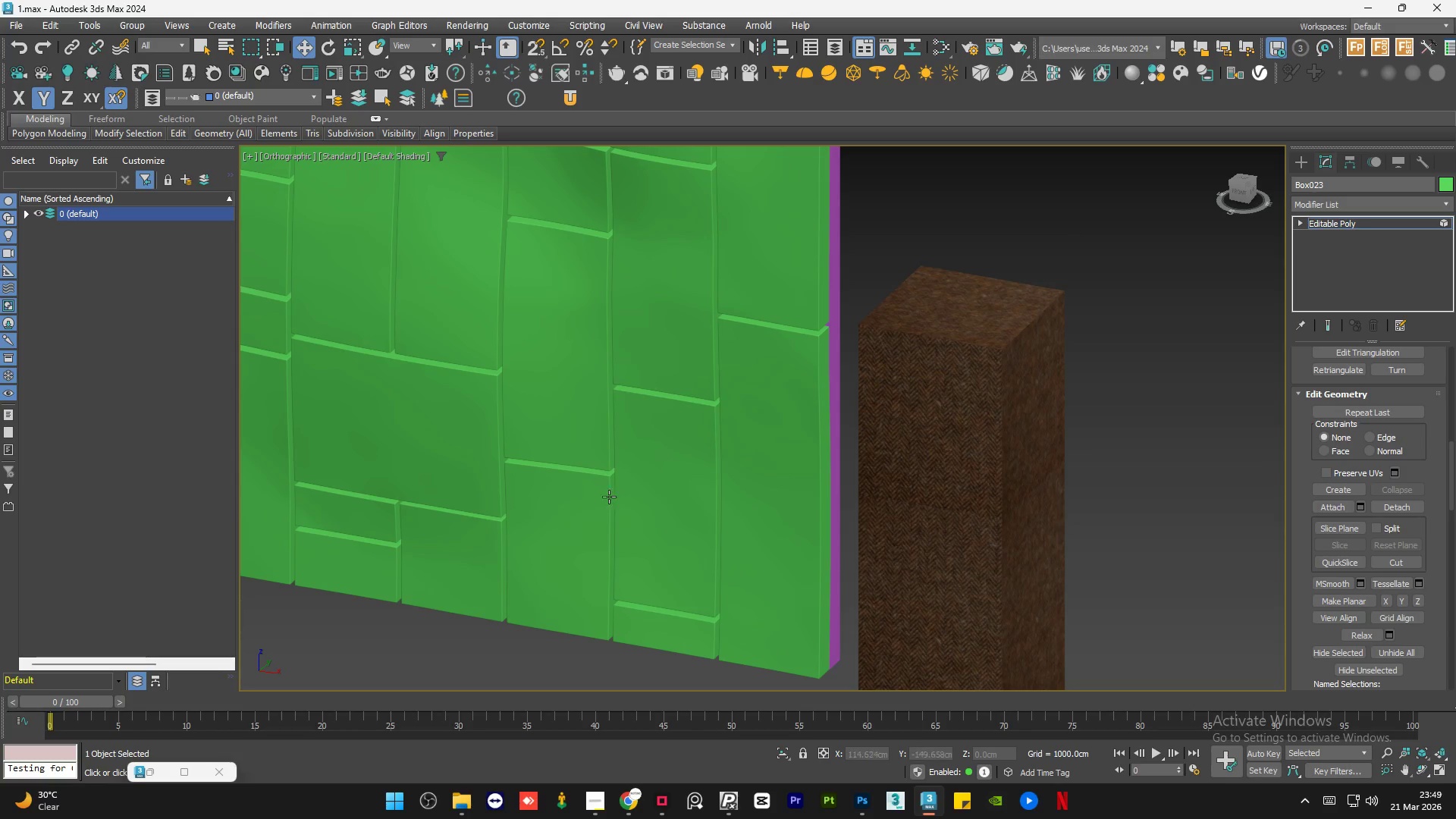 
left_click([582, 512])
 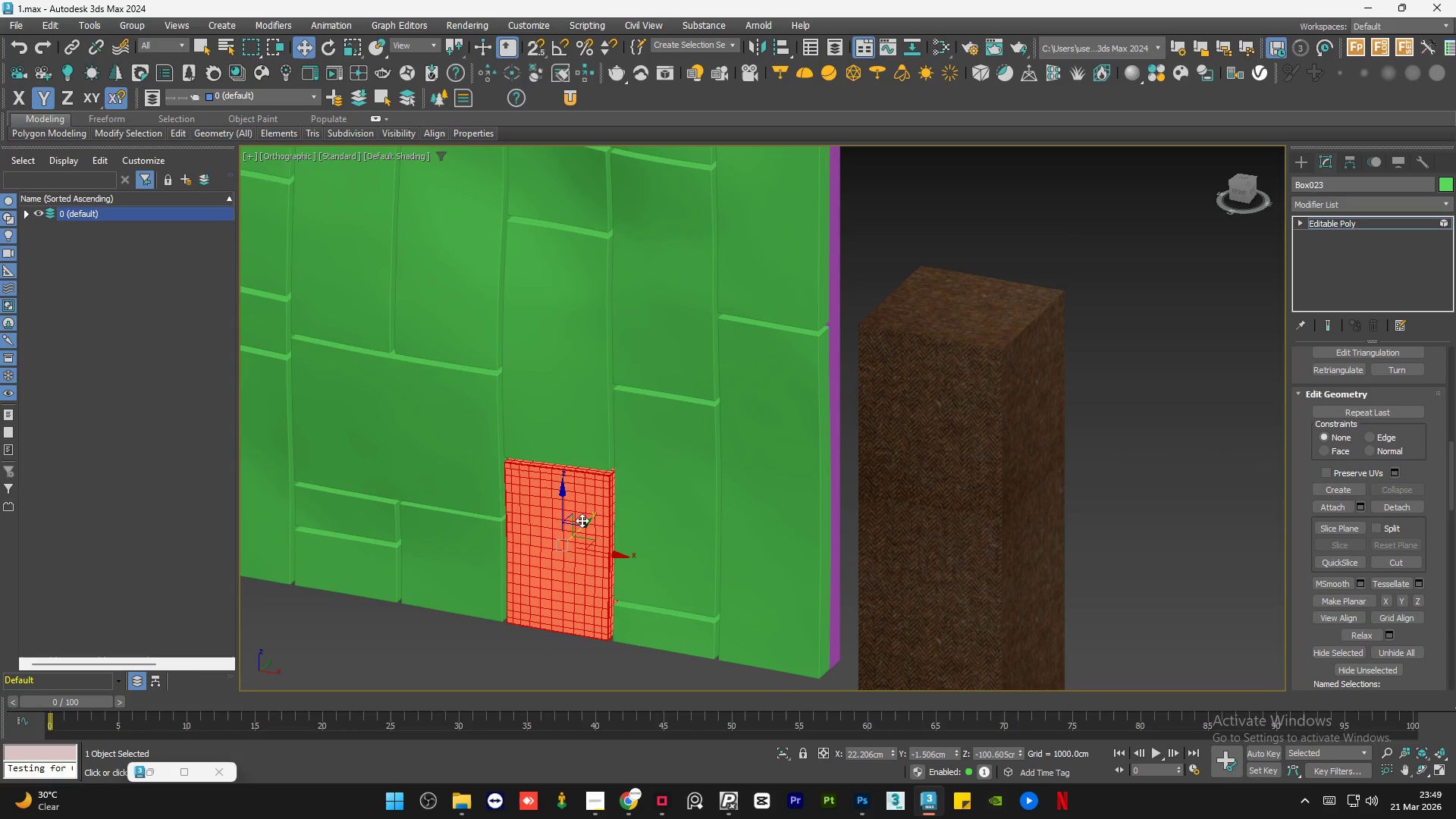 
key(Delete)
 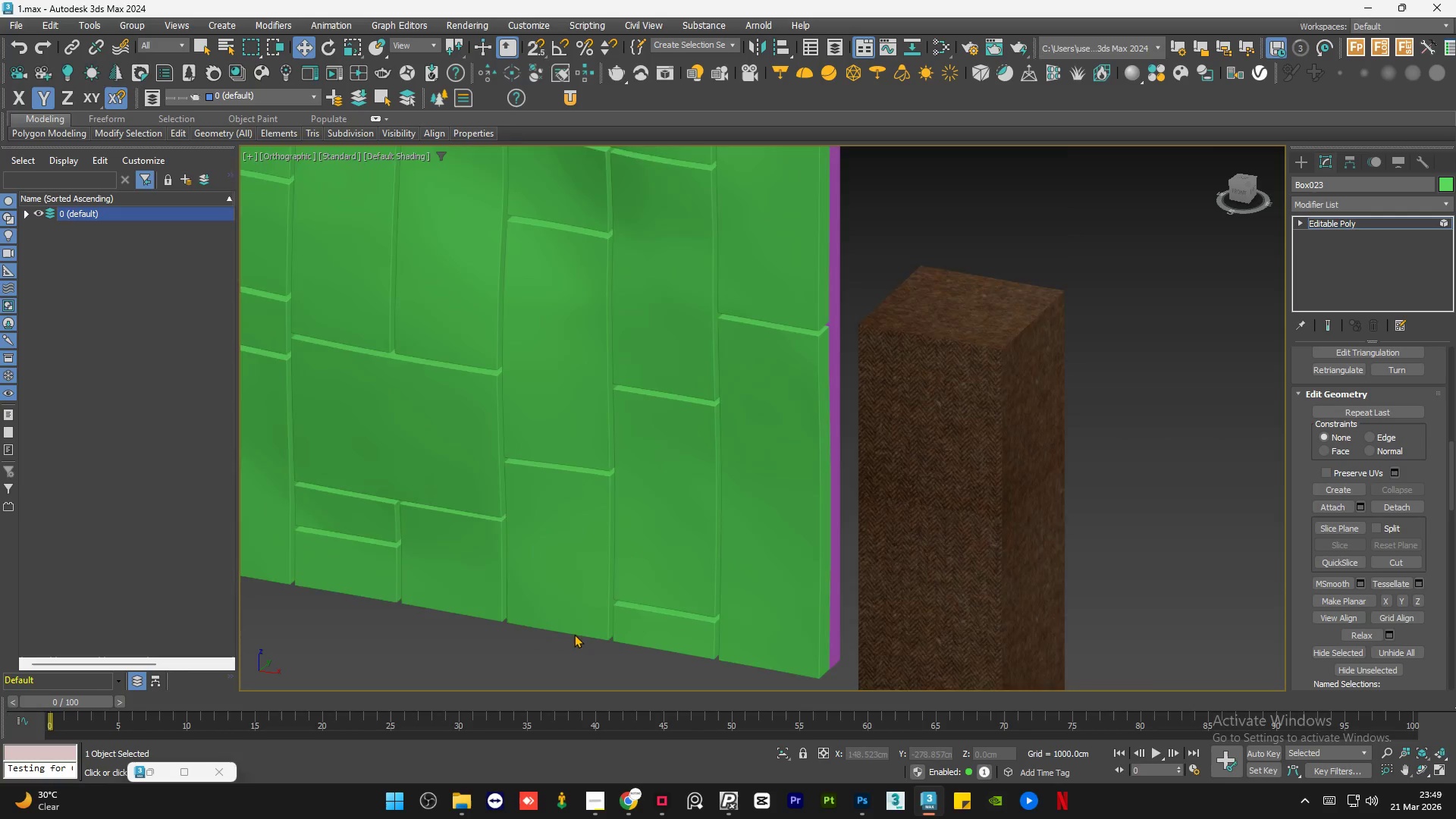 
left_click([557, 475])
 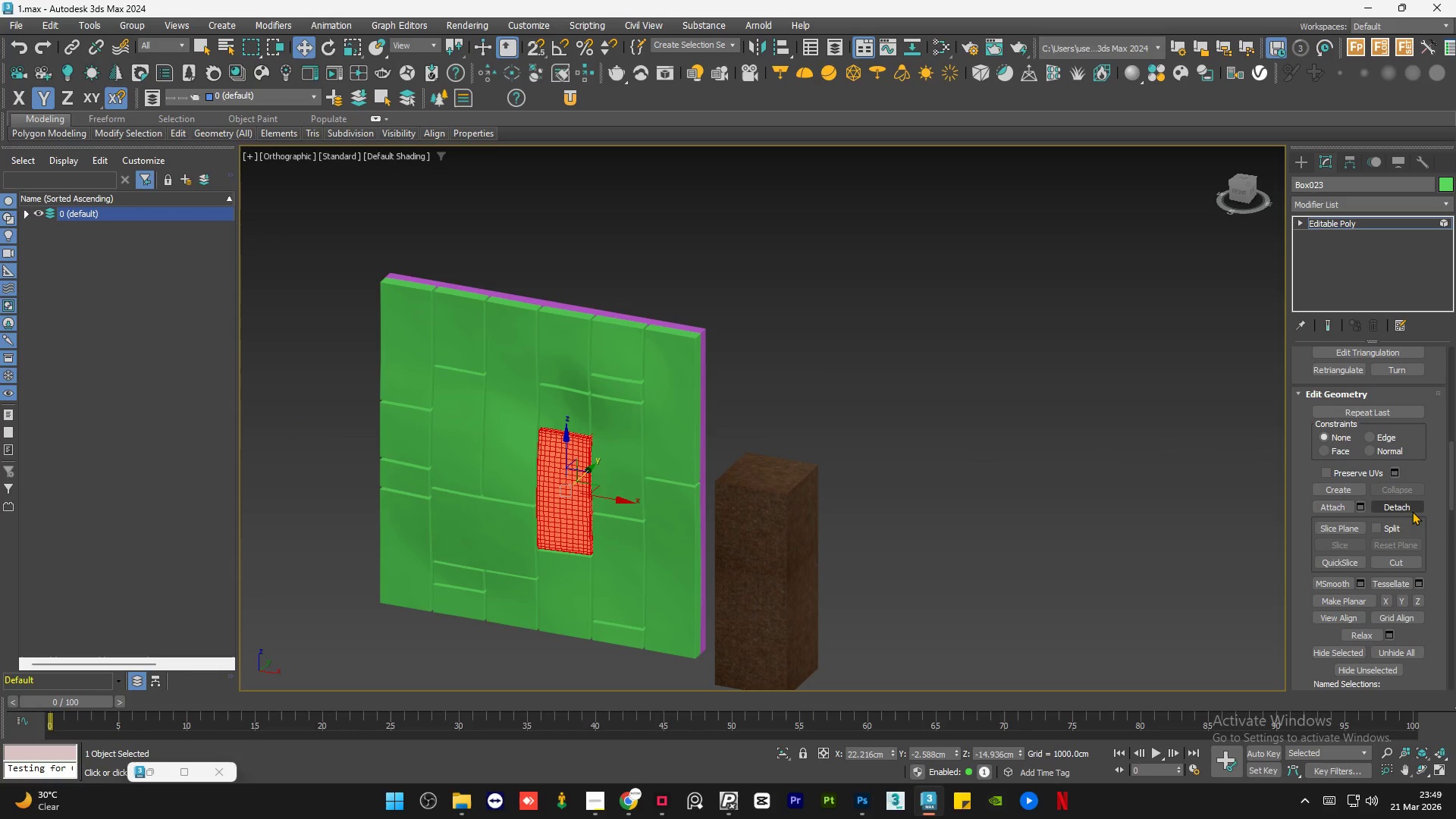 
scroll: coordinate [569, 642], scroll_direction: down, amount: 2.0
 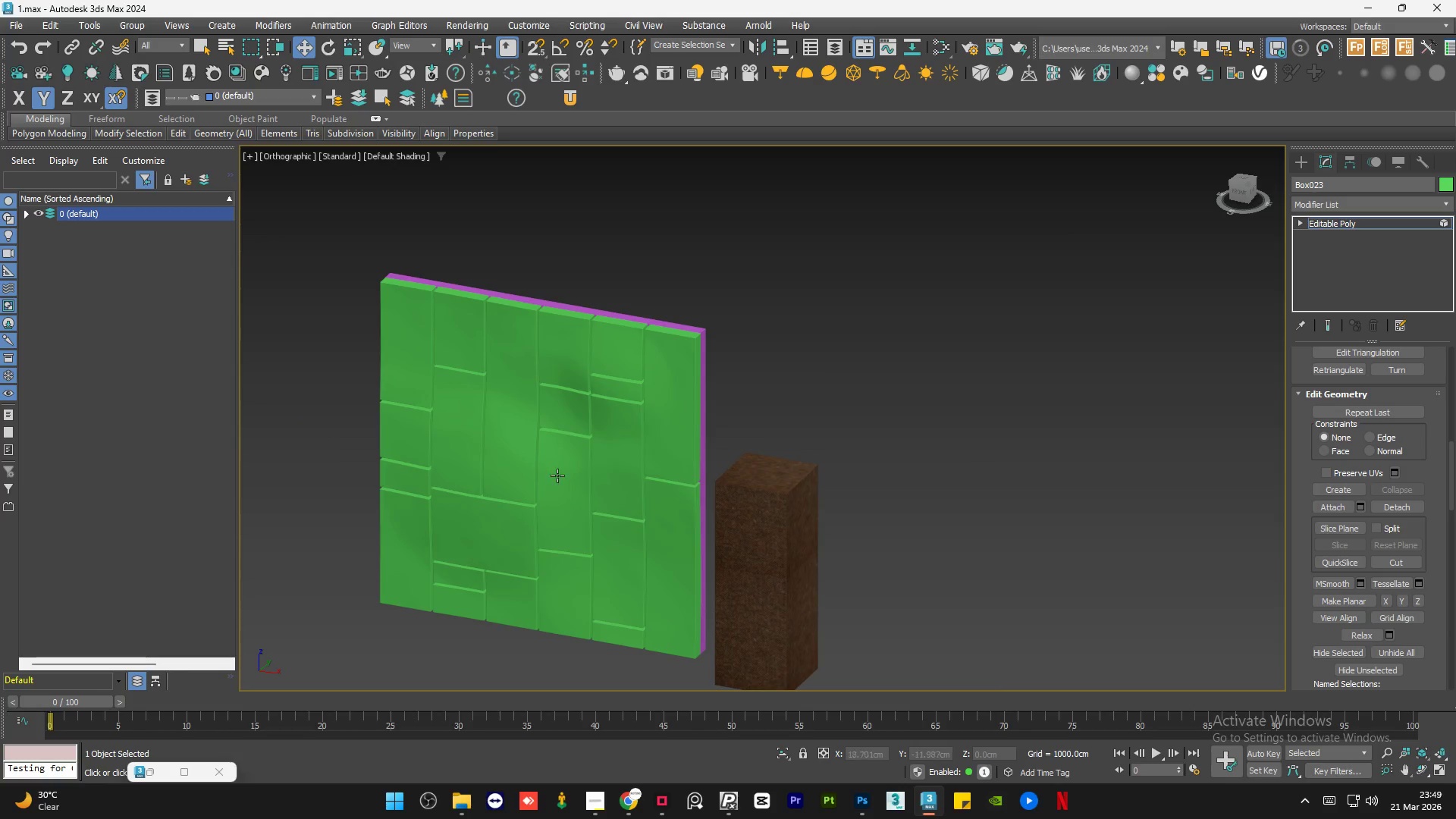 
left_click([1408, 509])
 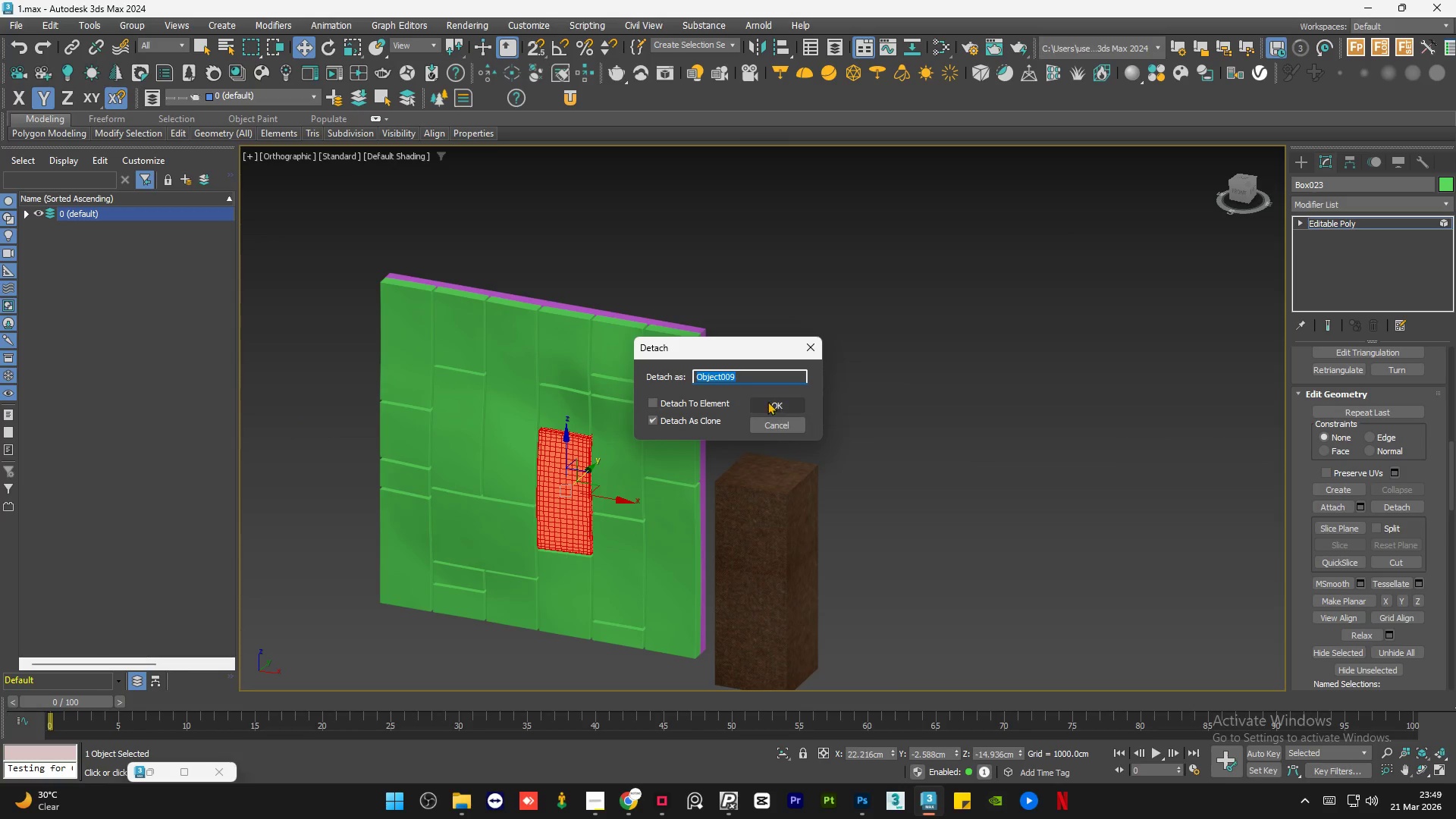 
left_click([767, 401])
 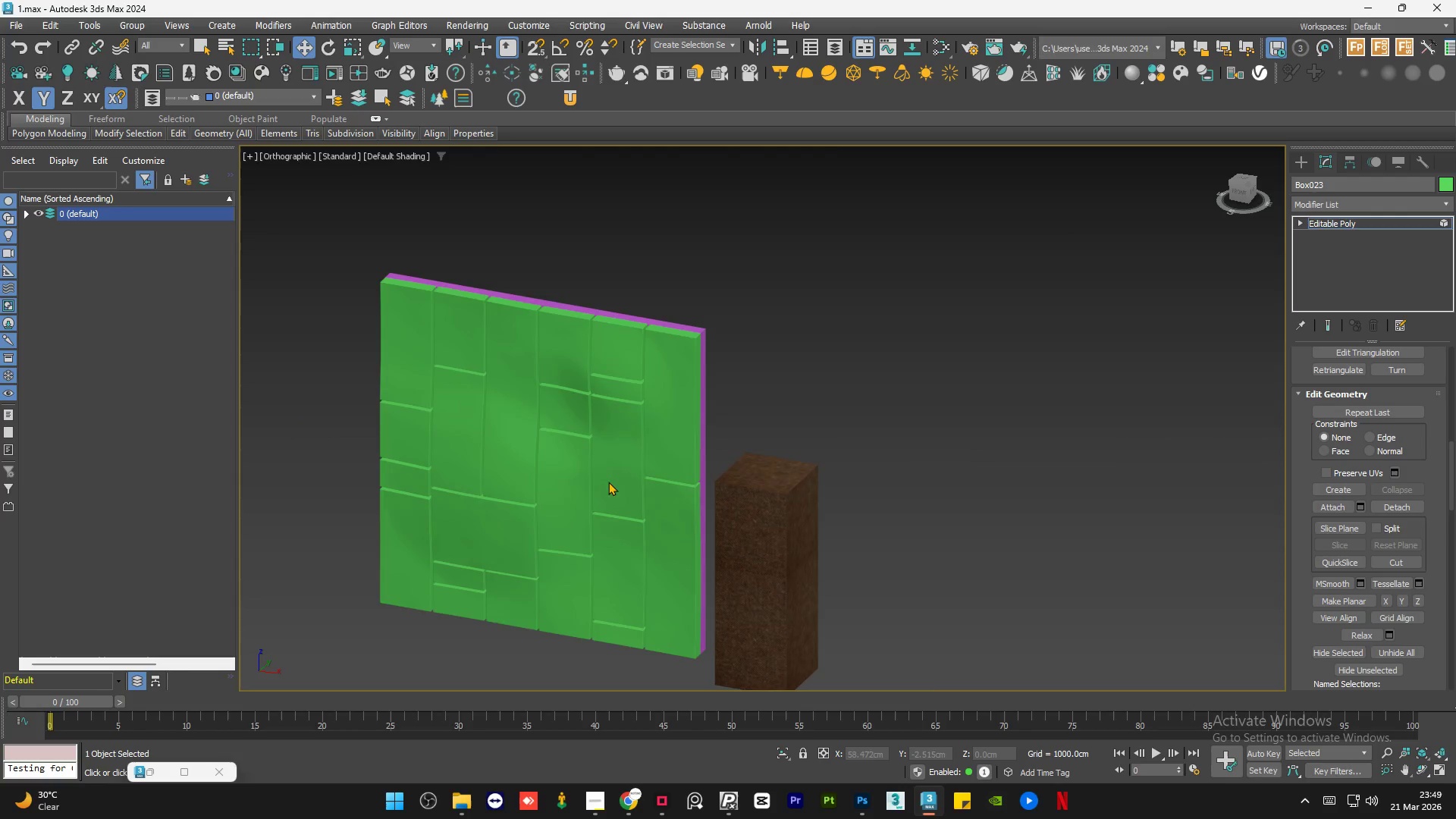 
scroll: coordinate [511, 499], scroll_direction: up, amount: 3.0
 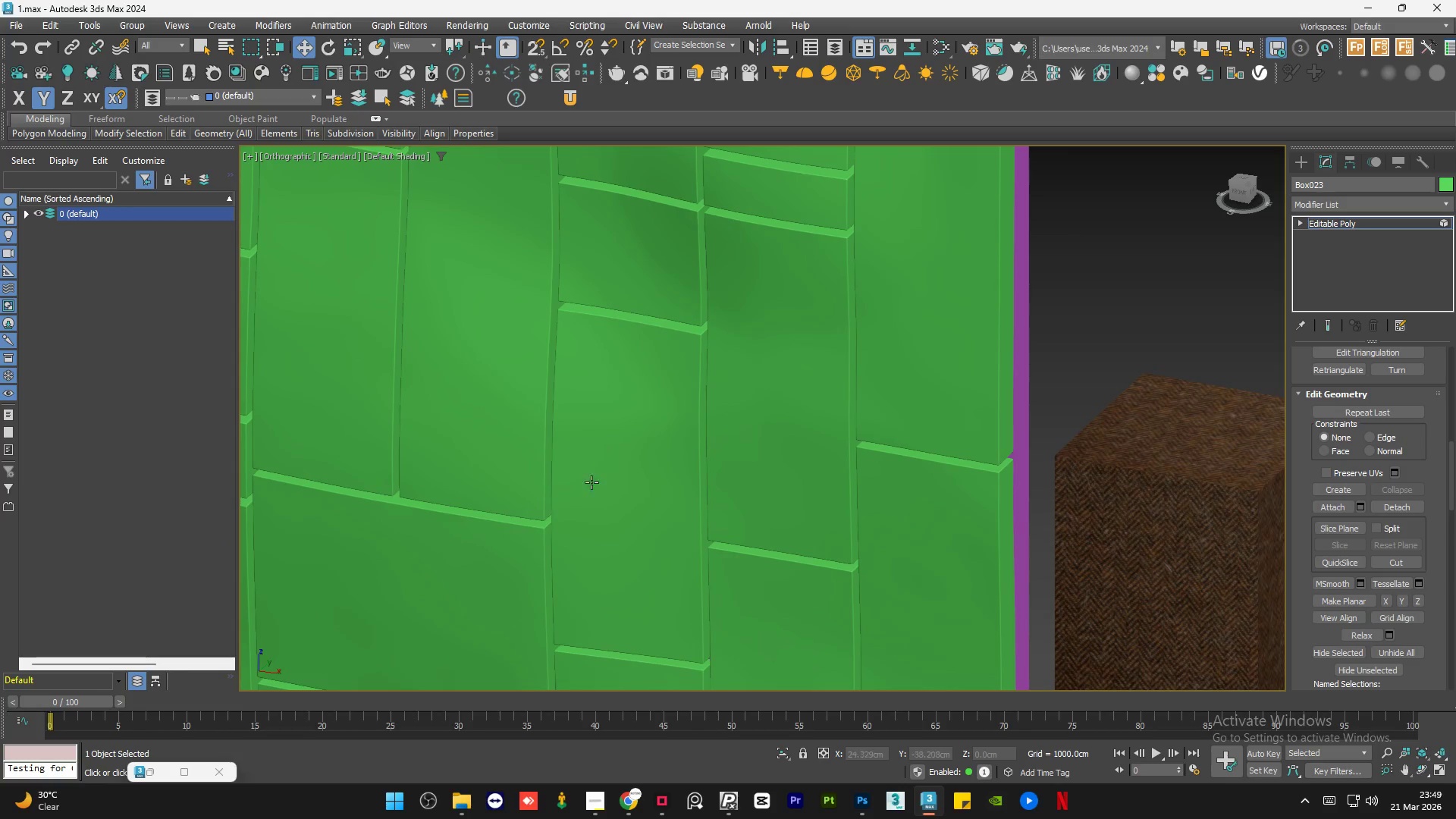 
left_click([625, 475])
 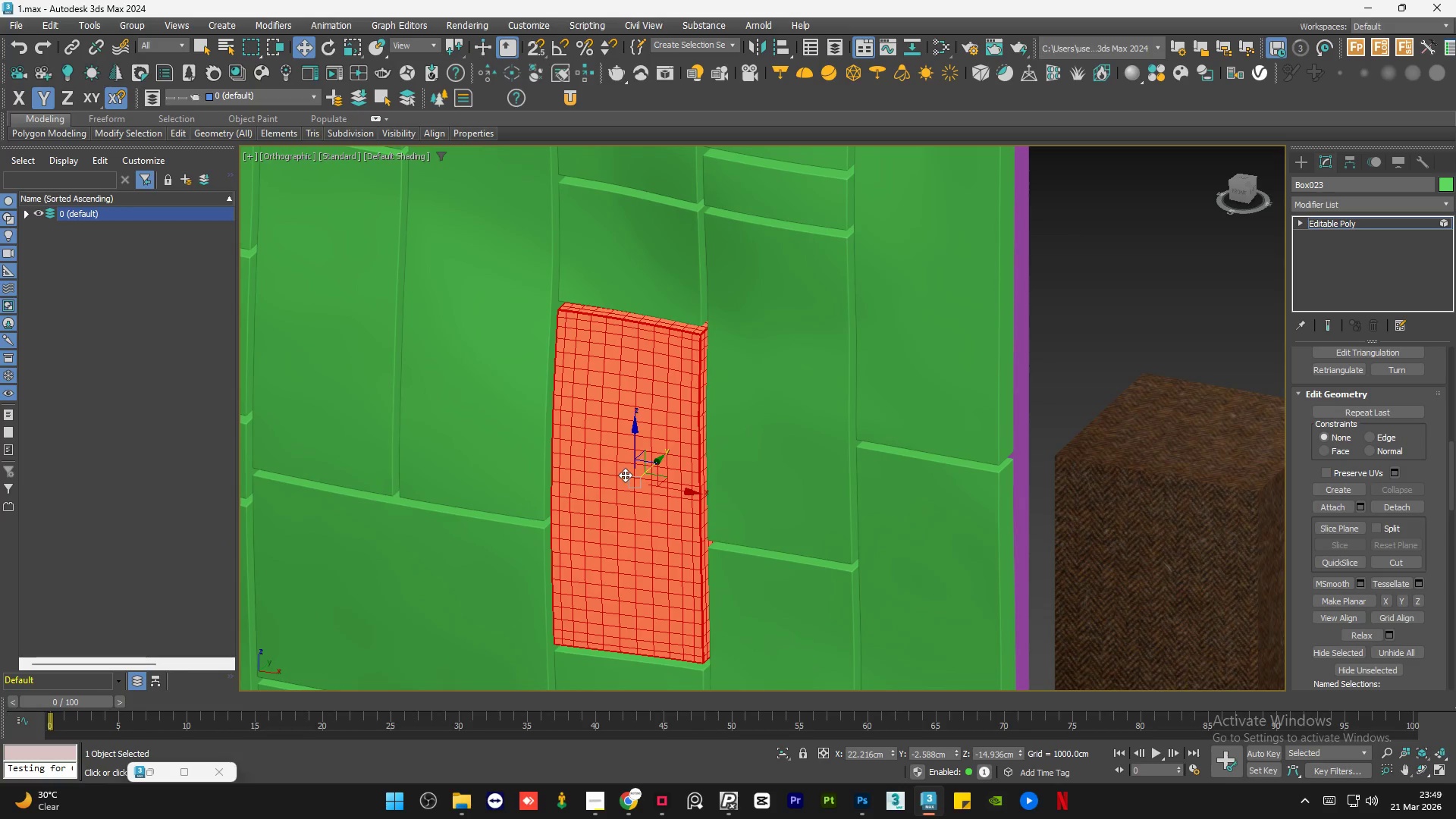 
key(Delete)
 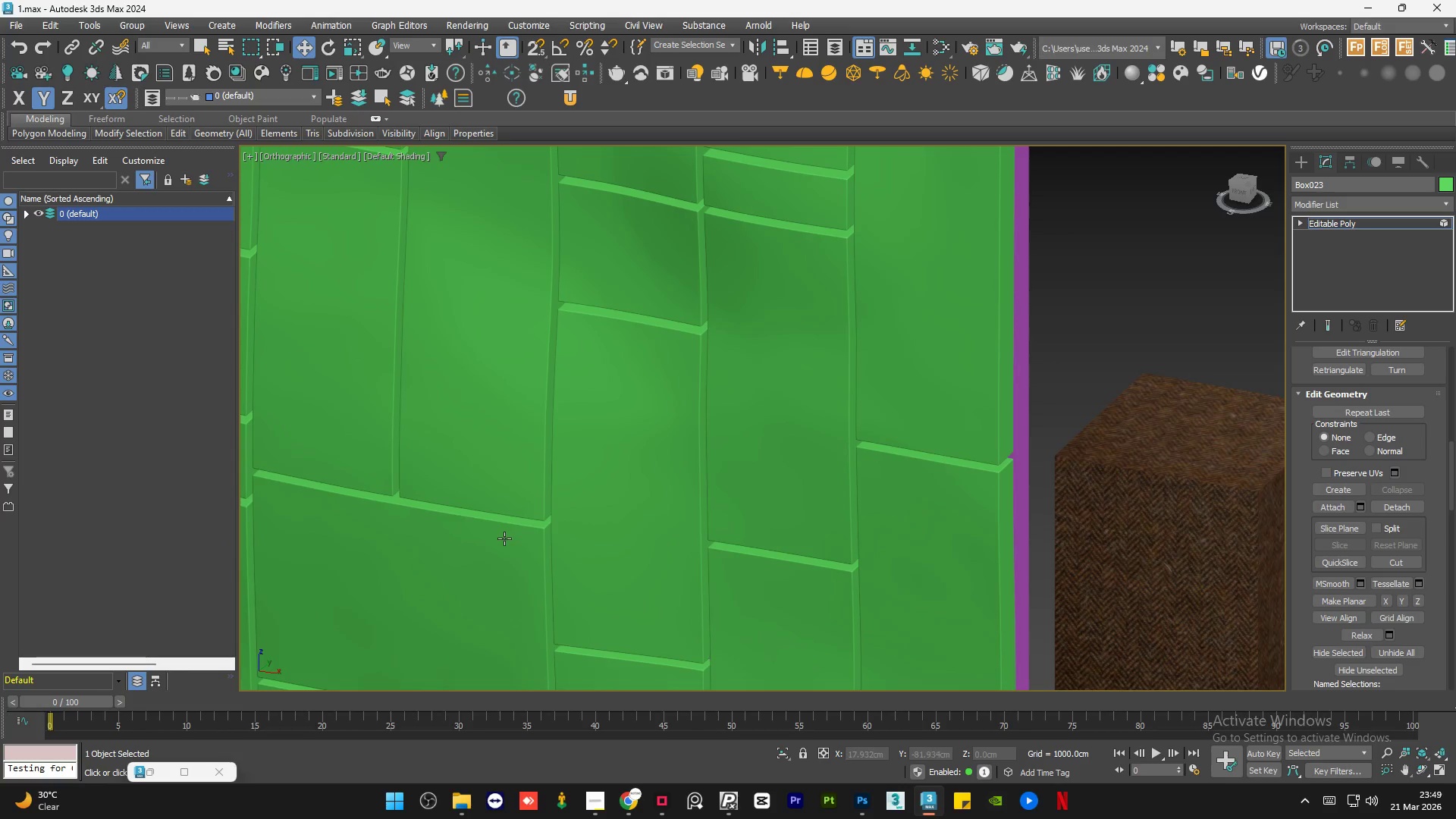 
scroll: coordinate [504, 538], scroll_direction: down, amount: 2.0
 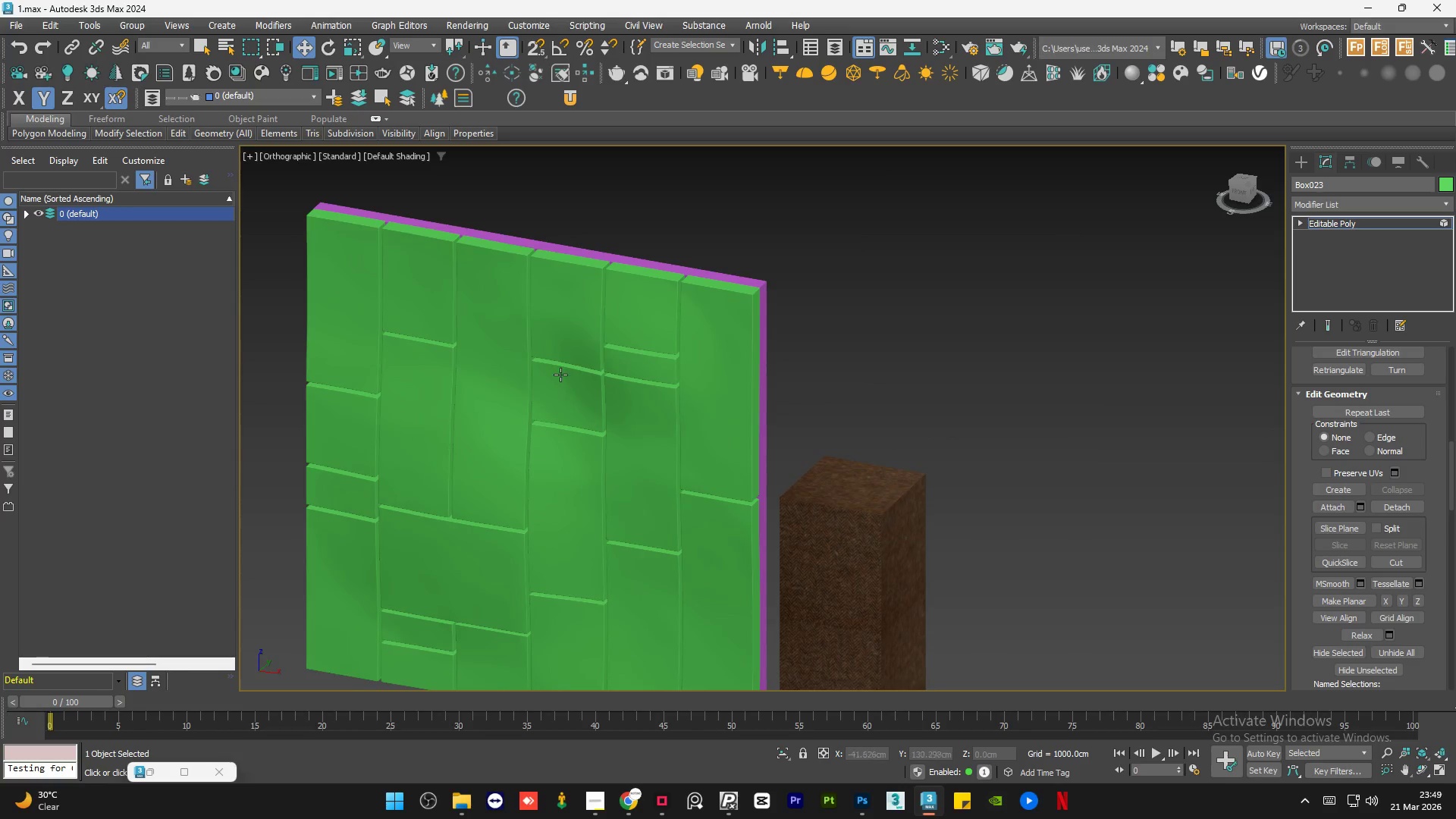 
left_click([560, 372])
 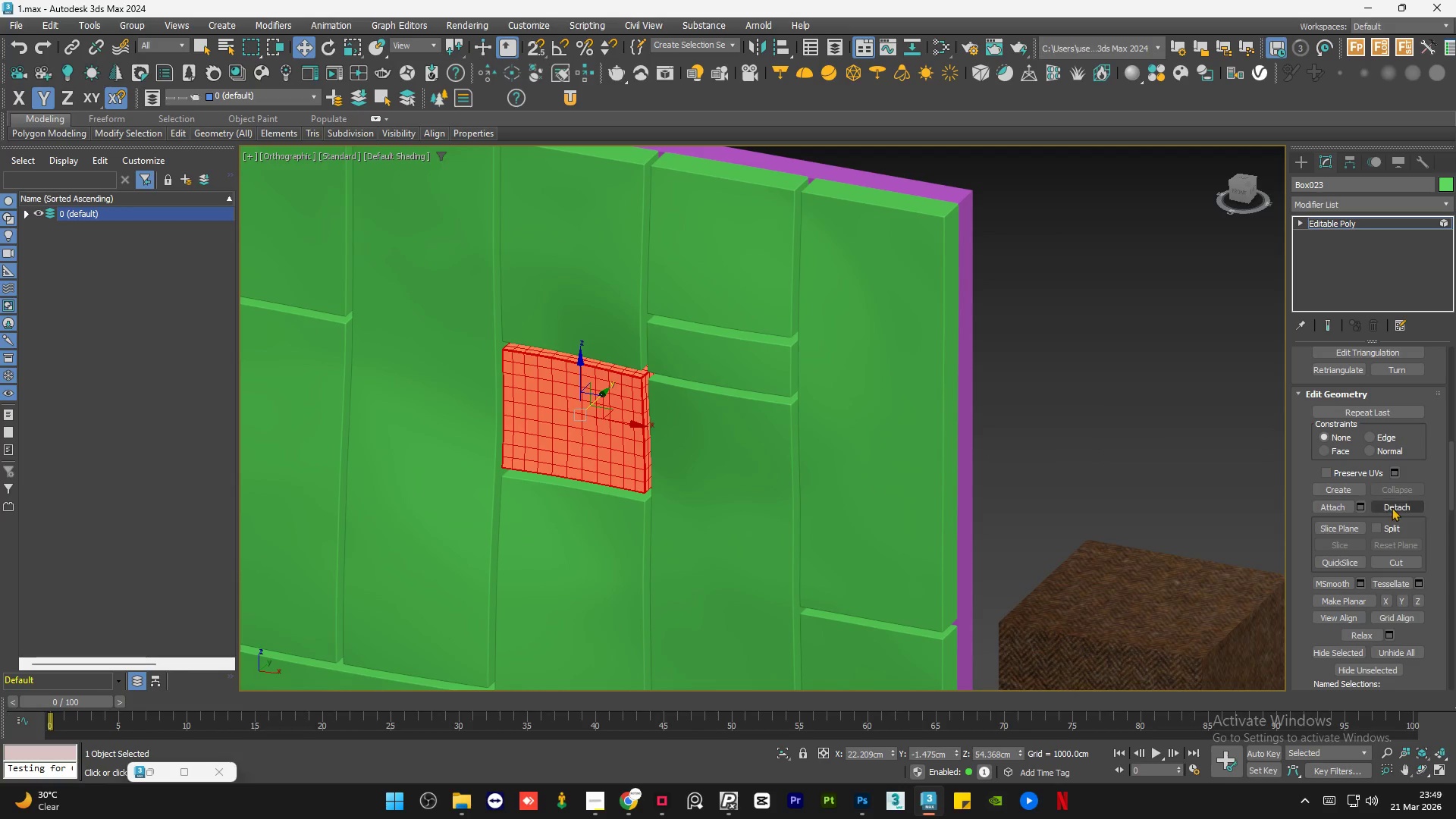 
scroll: coordinate [560, 372], scroll_direction: up, amount: 2.0
 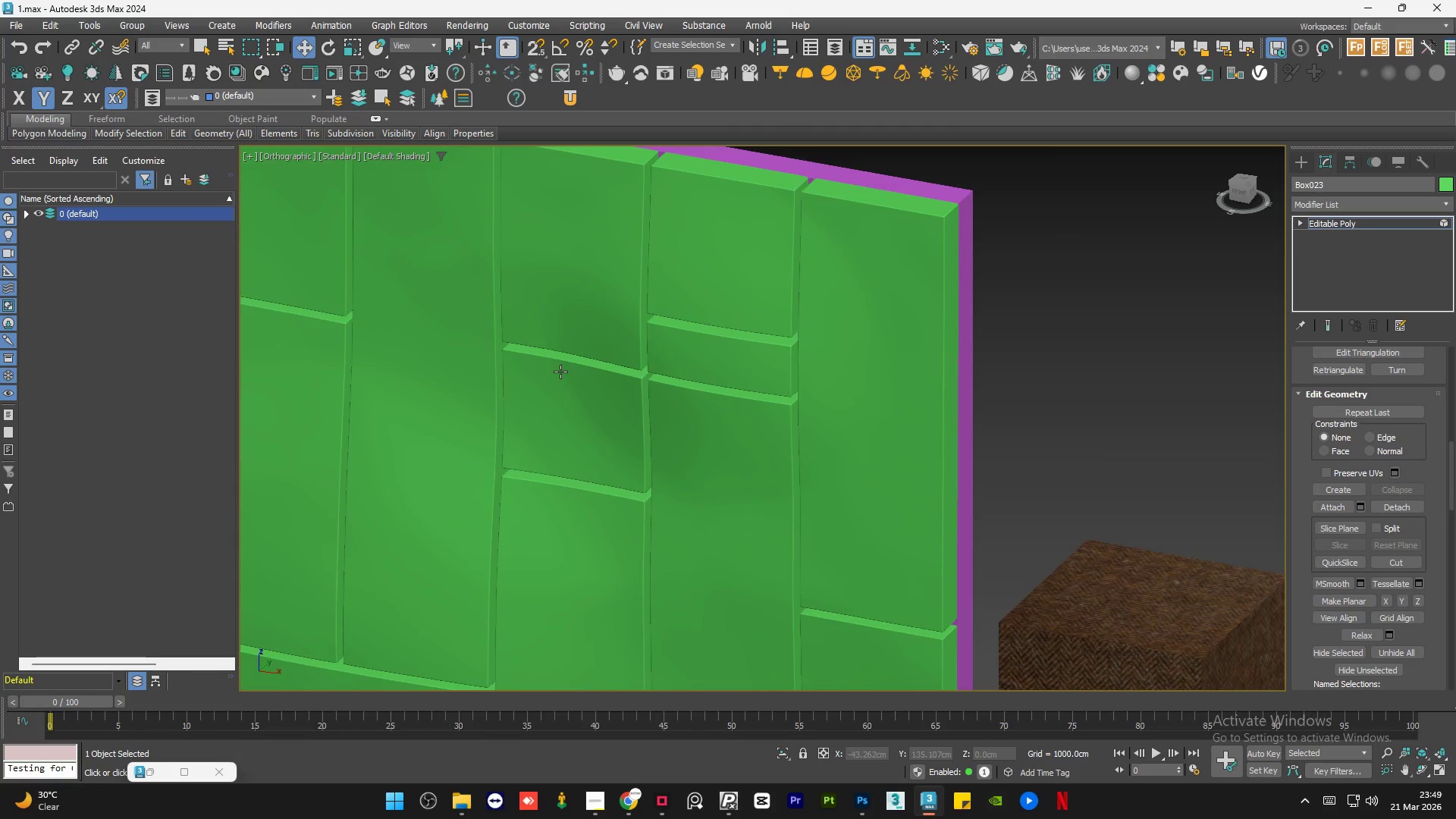 
left_click([1398, 507])
 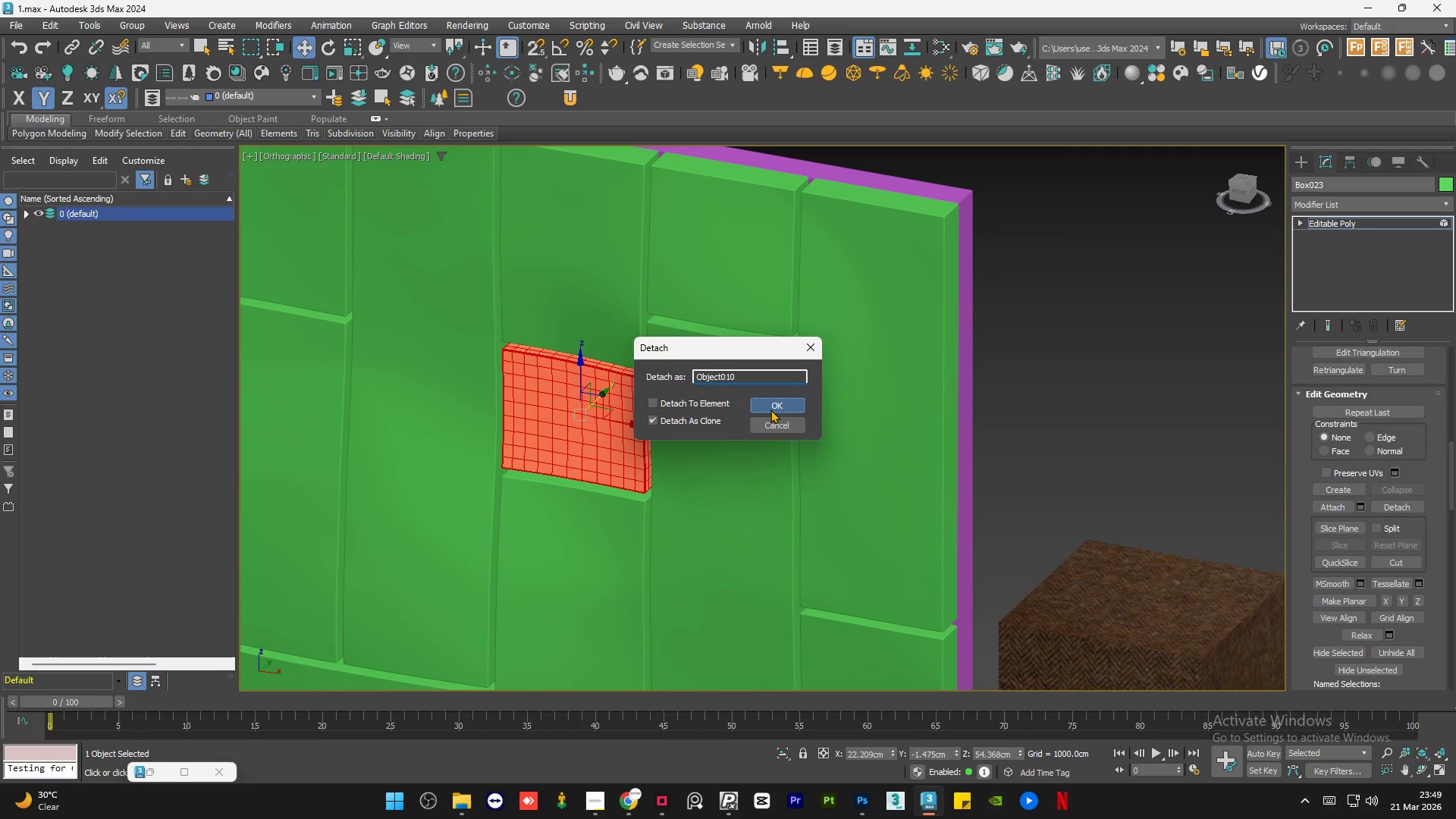 
double_click([531, 412])
 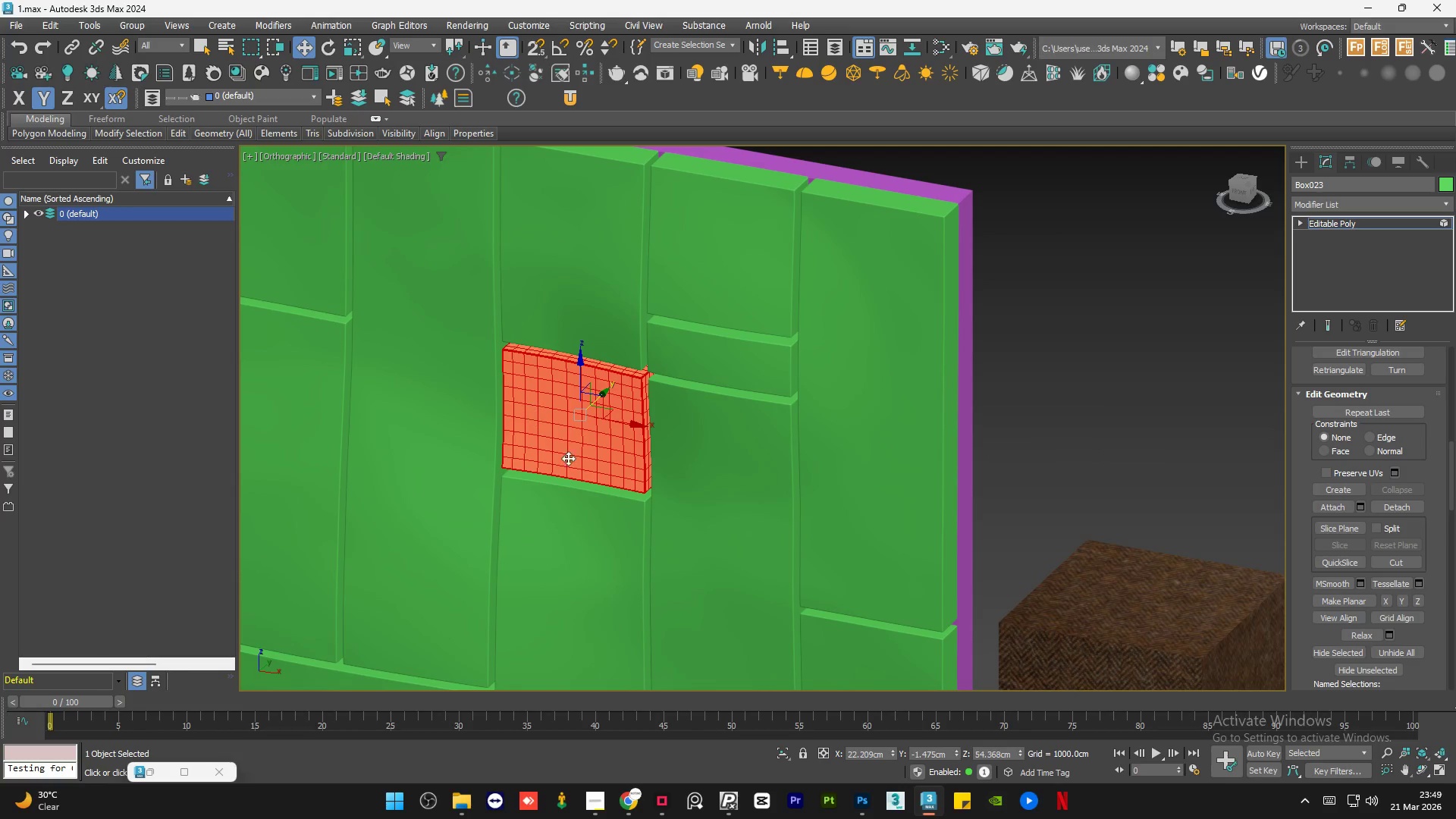 
key(Delete)
 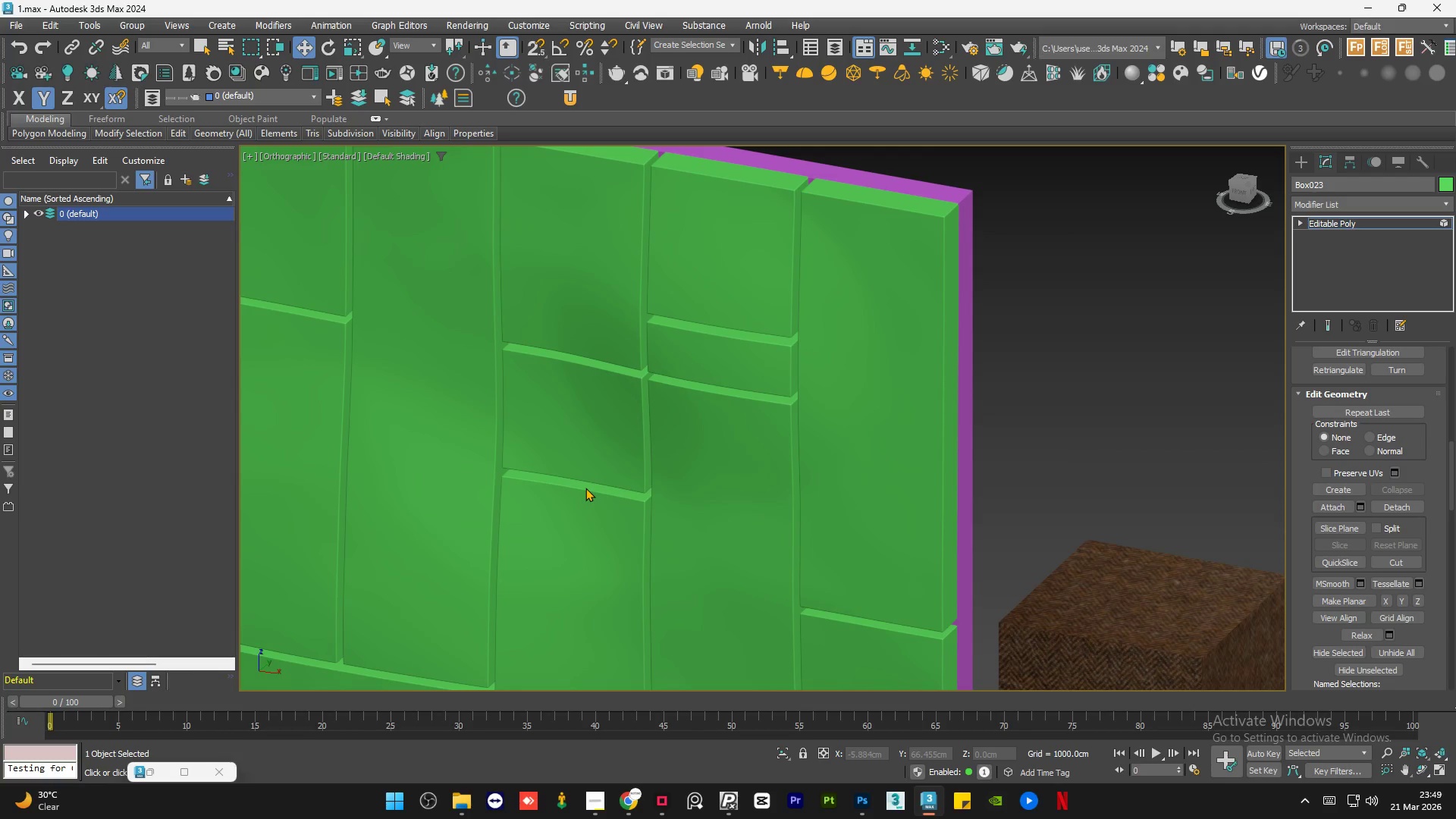 
left_click([573, 381])
 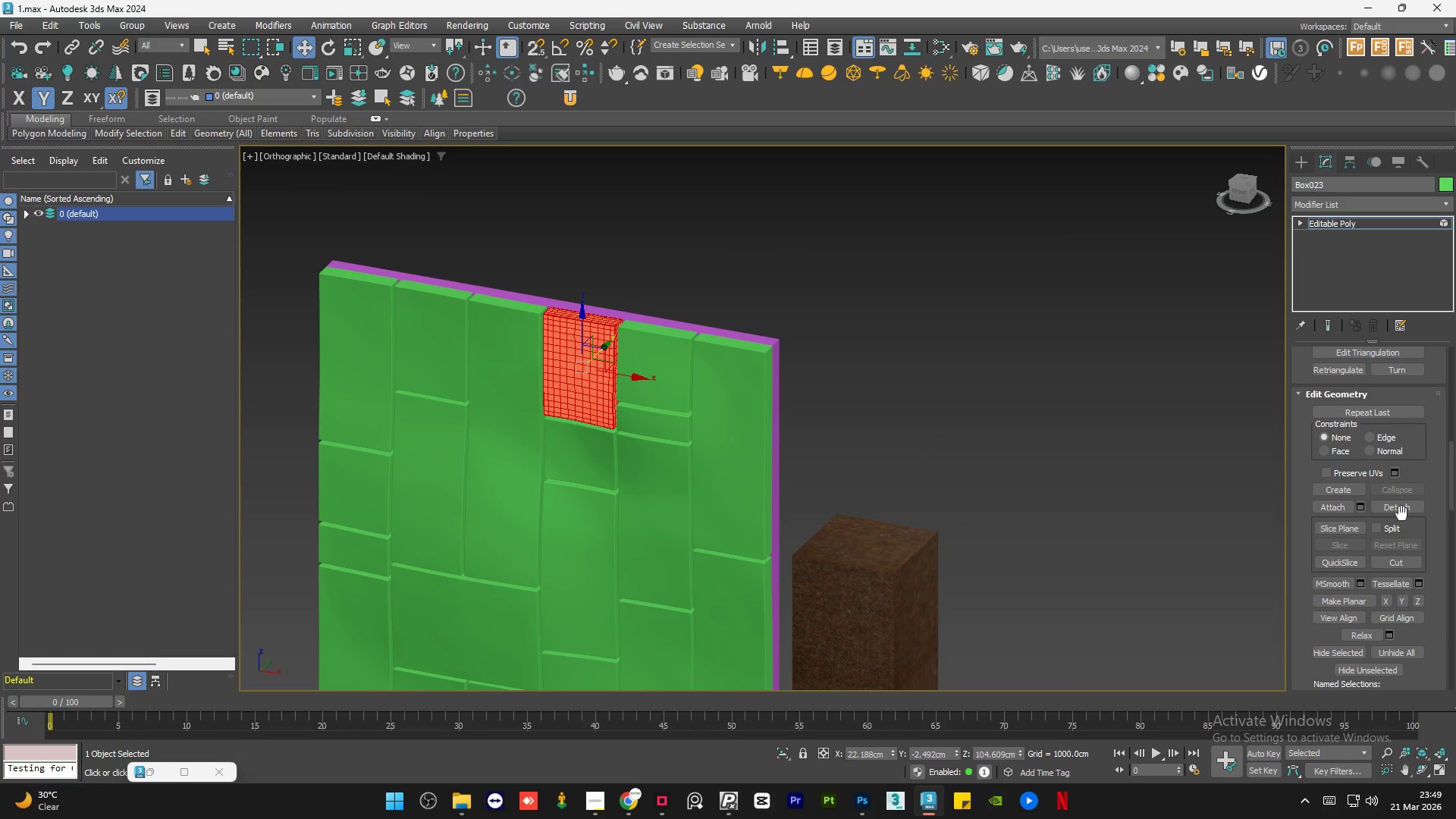 
scroll: coordinate [585, 488], scroll_direction: down, amount: 2.0
 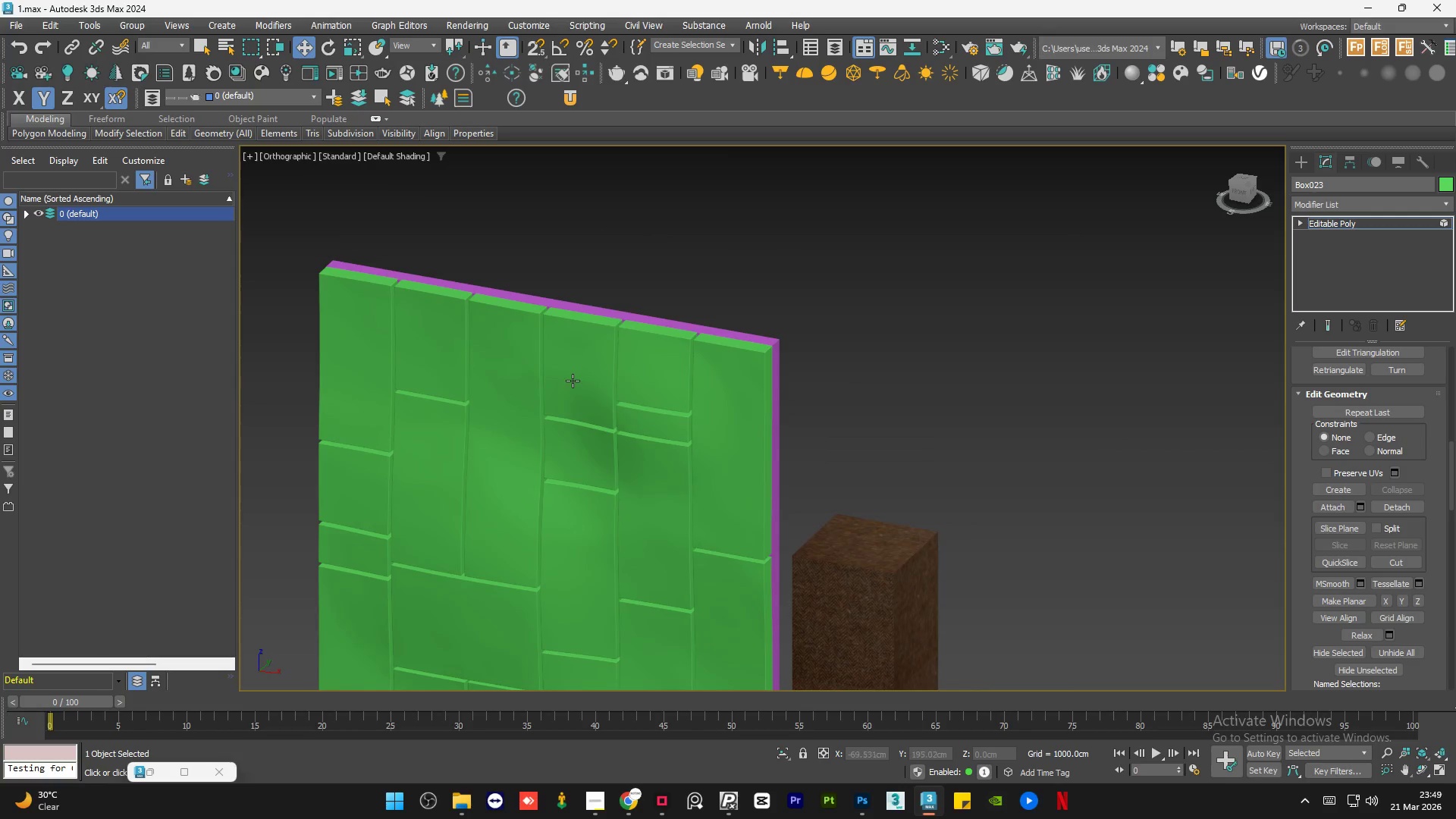 
left_click([1407, 500])
 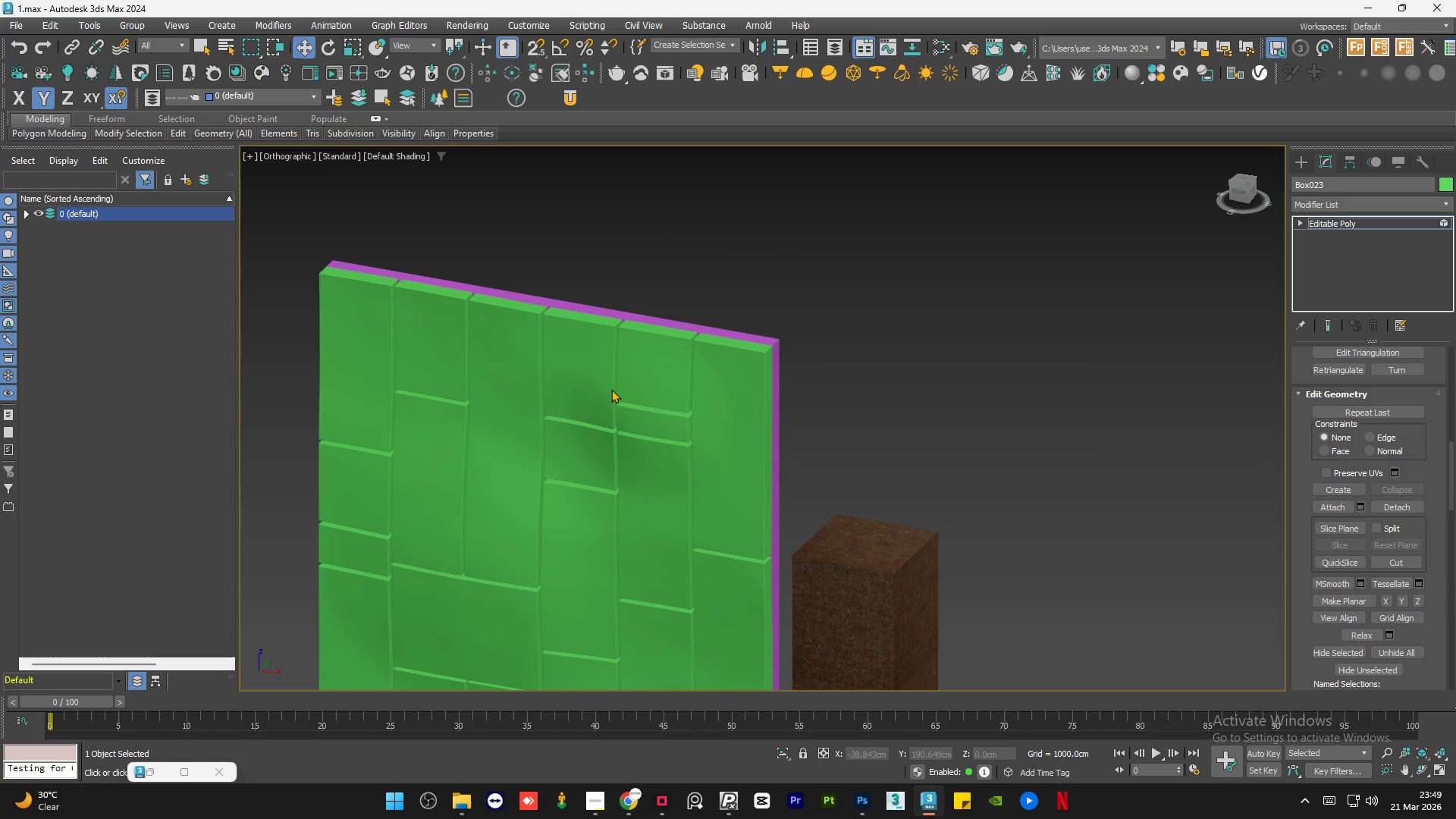 
left_click([584, 361])
 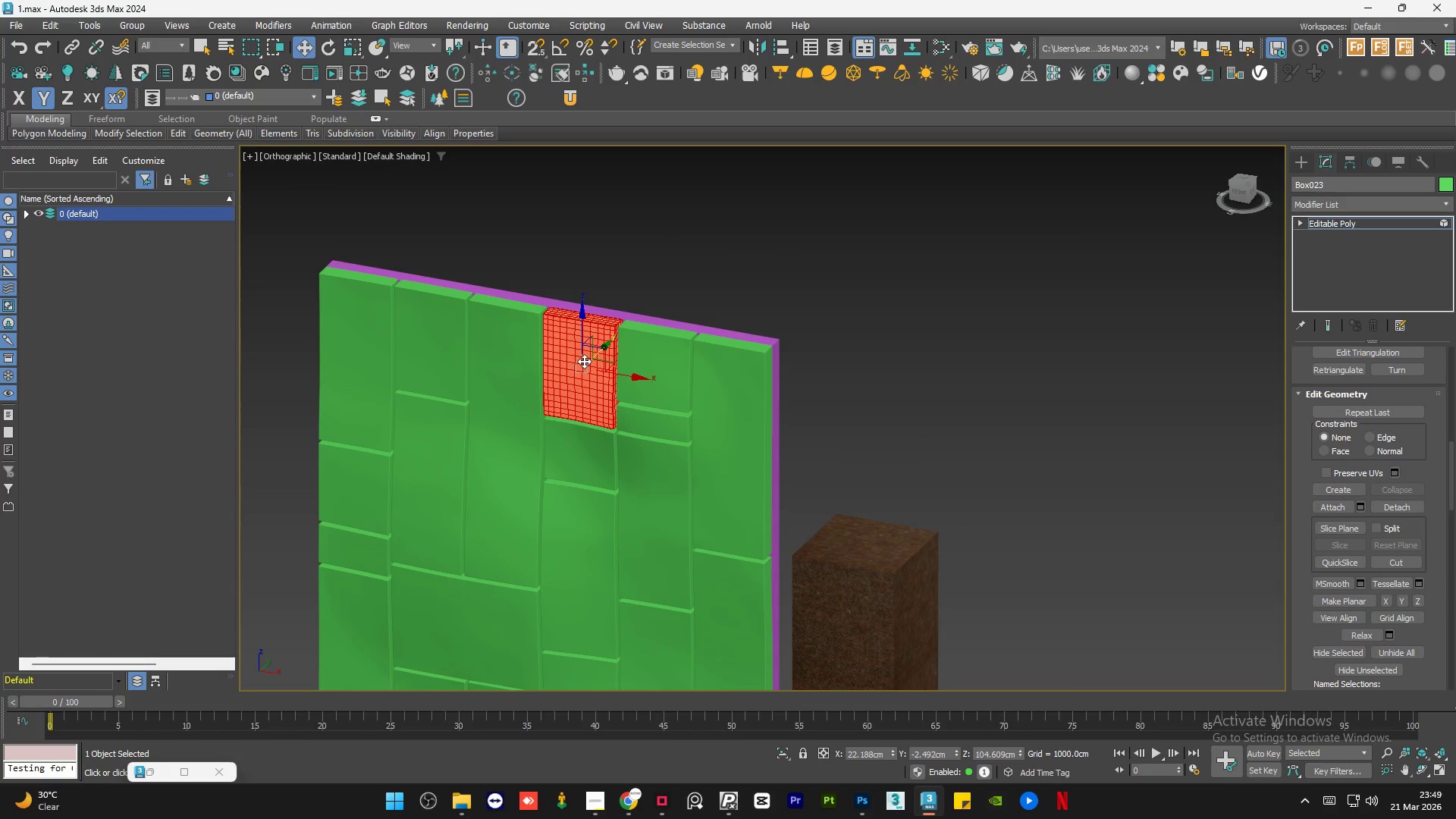 
key(Delete)
 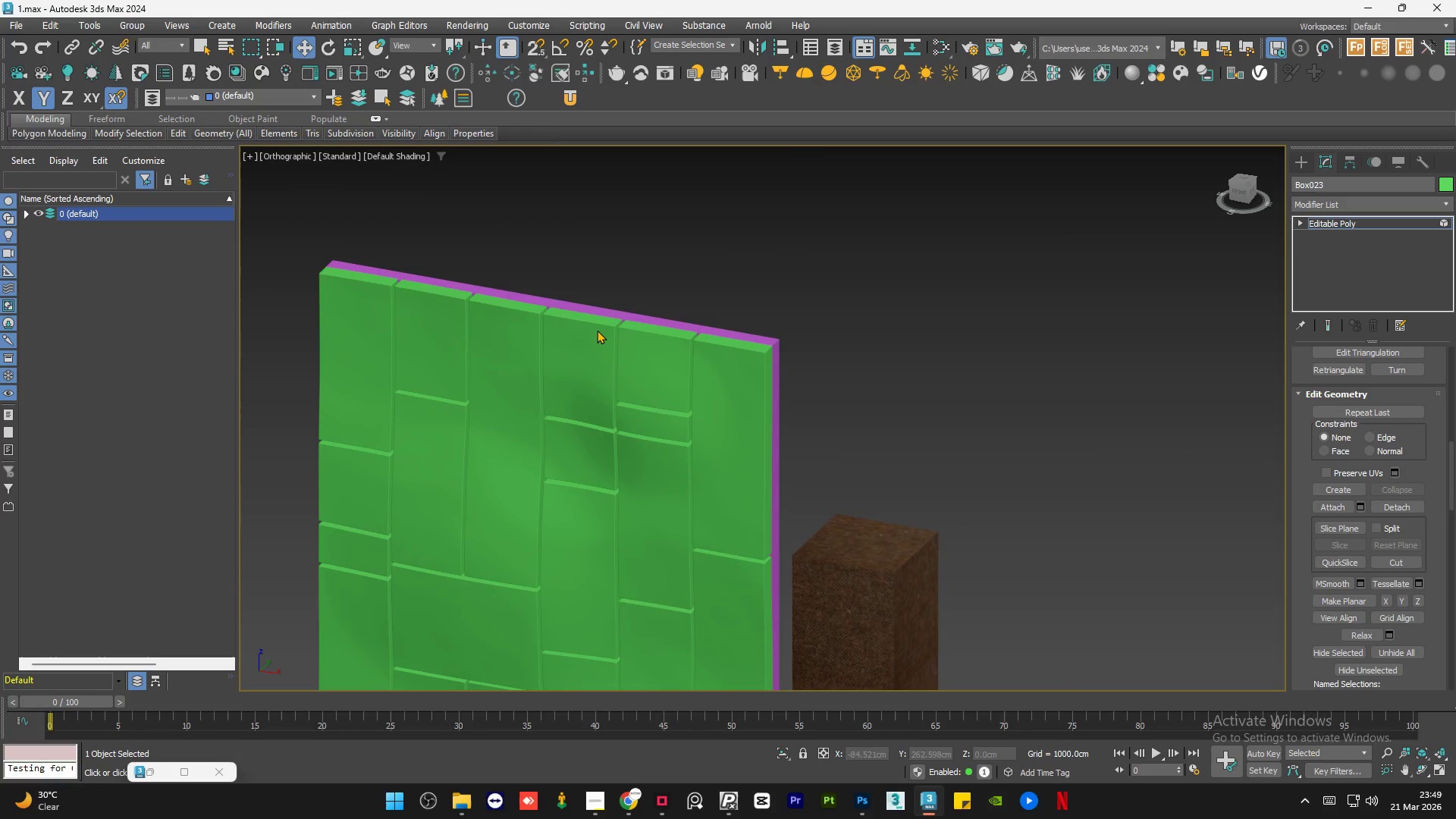 
left_click([554, 378])
 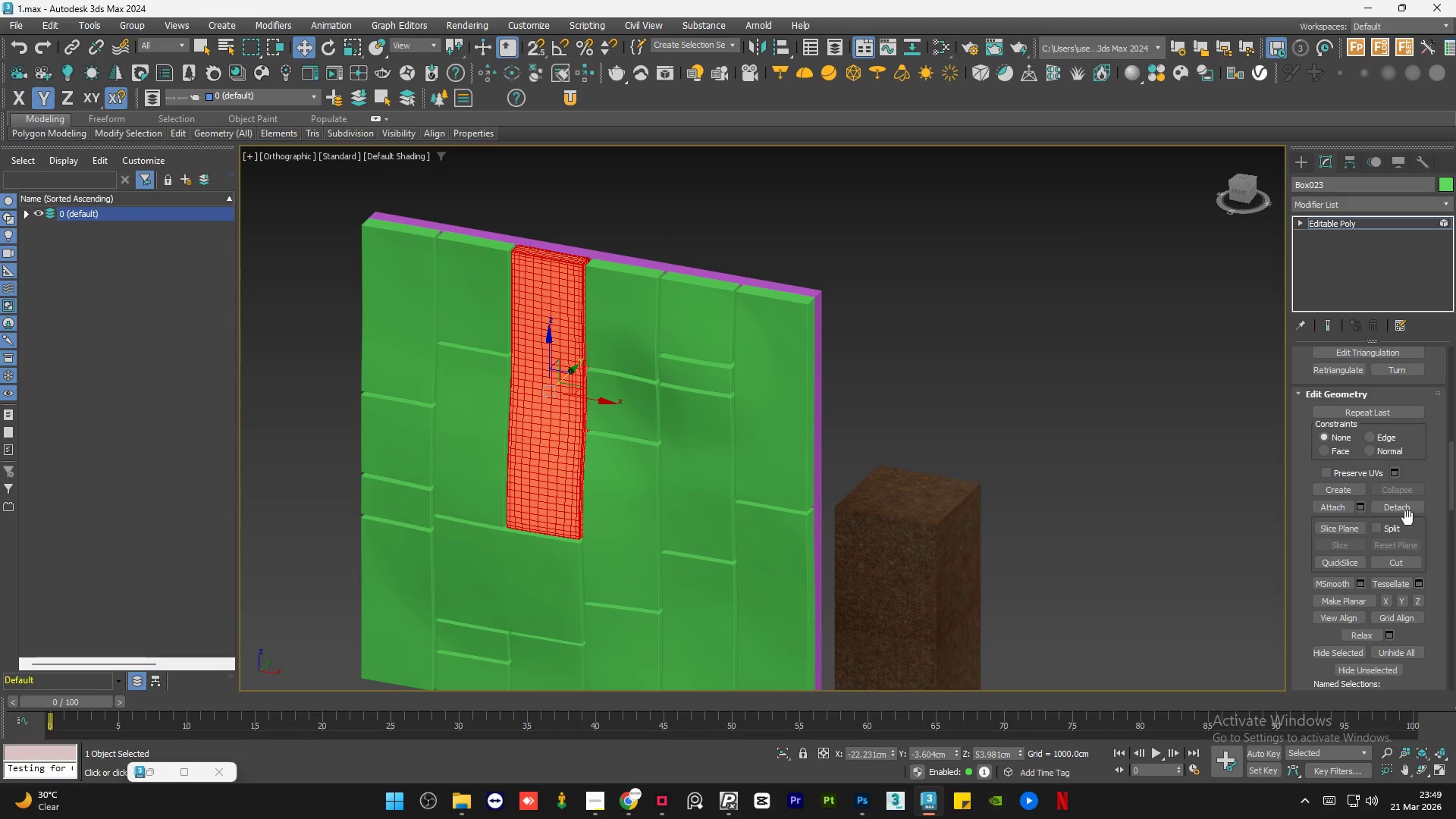 
scroll: coordinate [554, 378], scroll_direction: none, amount: 0.0
 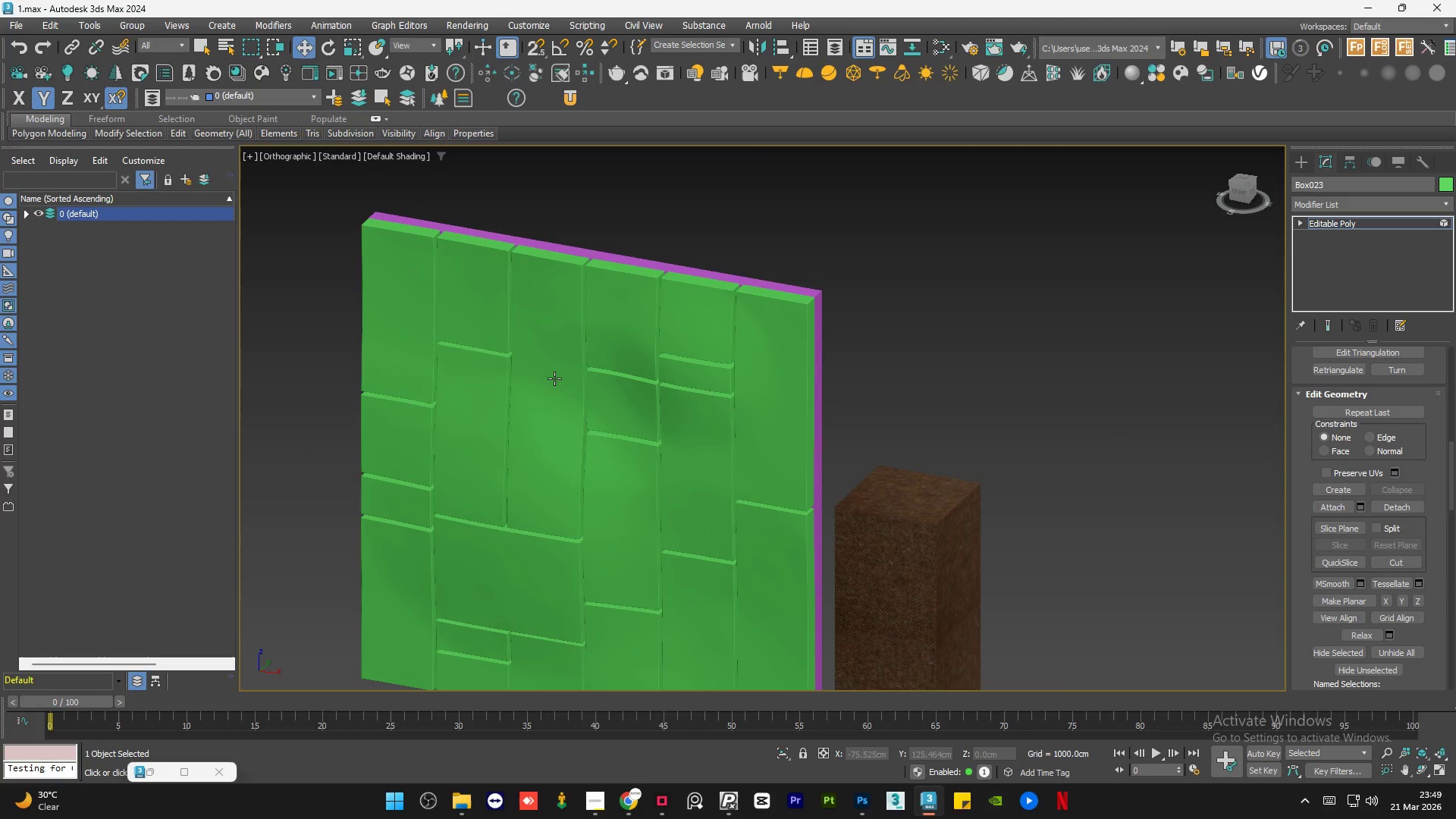 
left_click([1396, 510])
 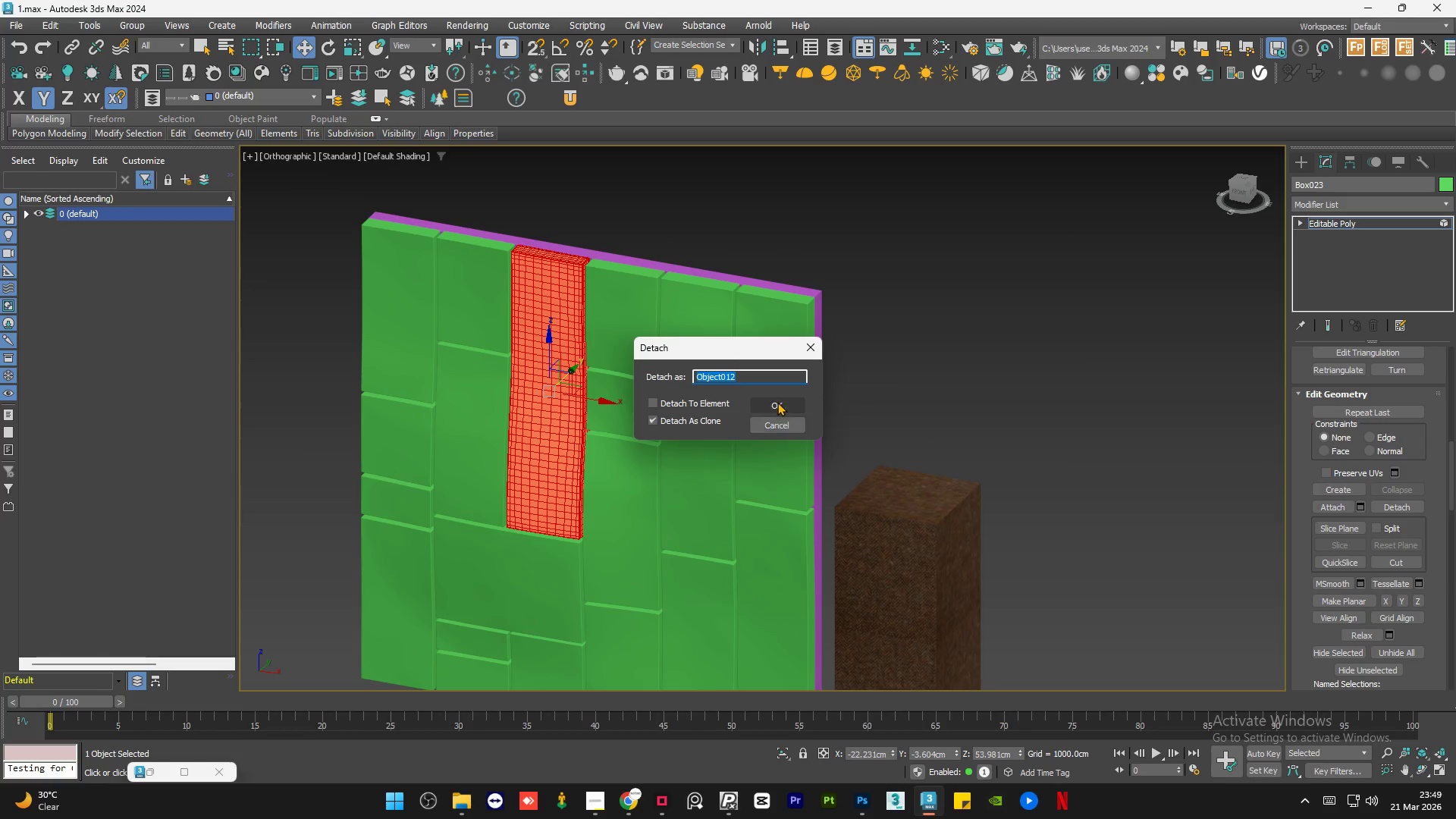 
left_click([777, 398])
 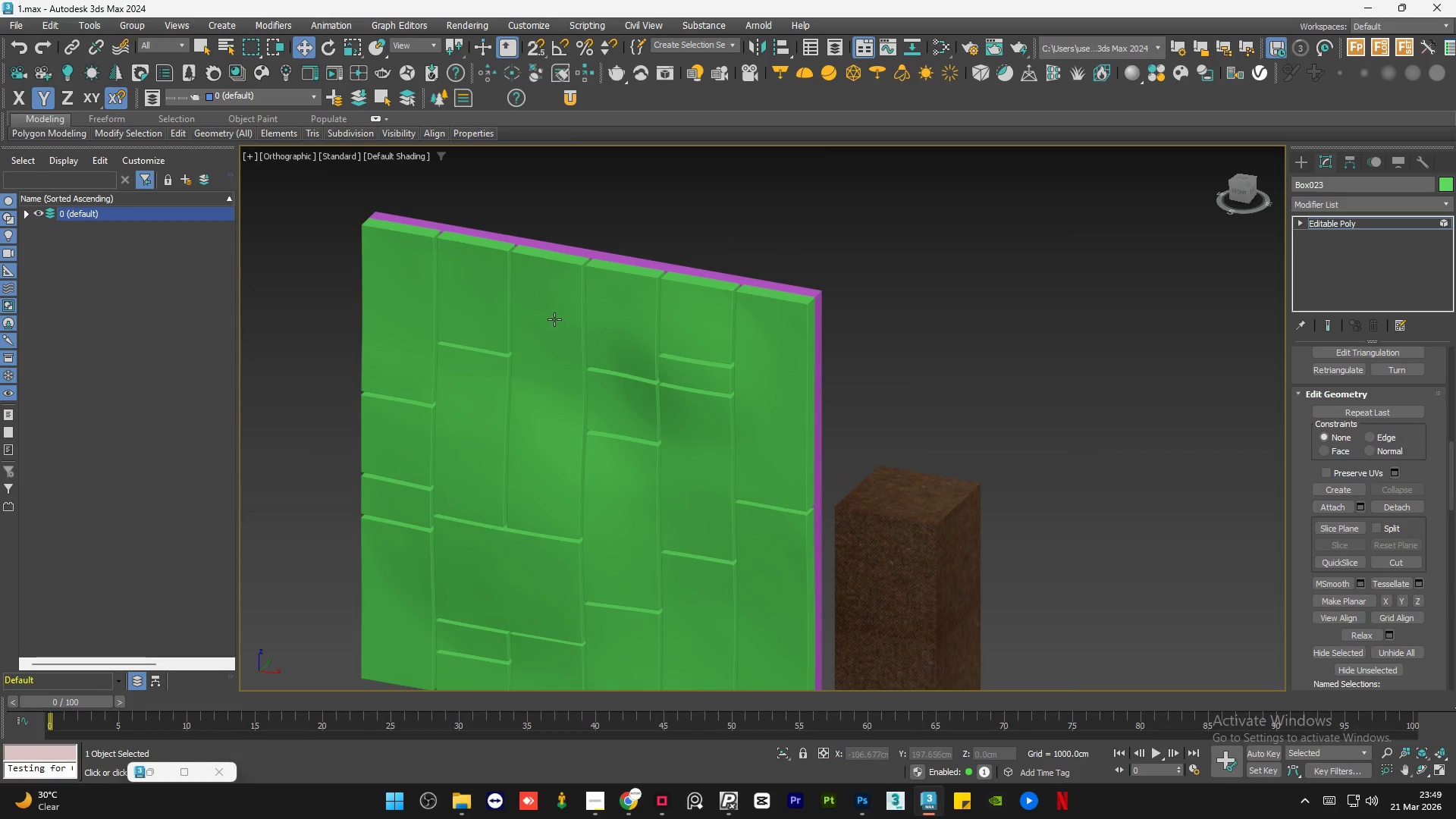 
left_click([621, 532])
 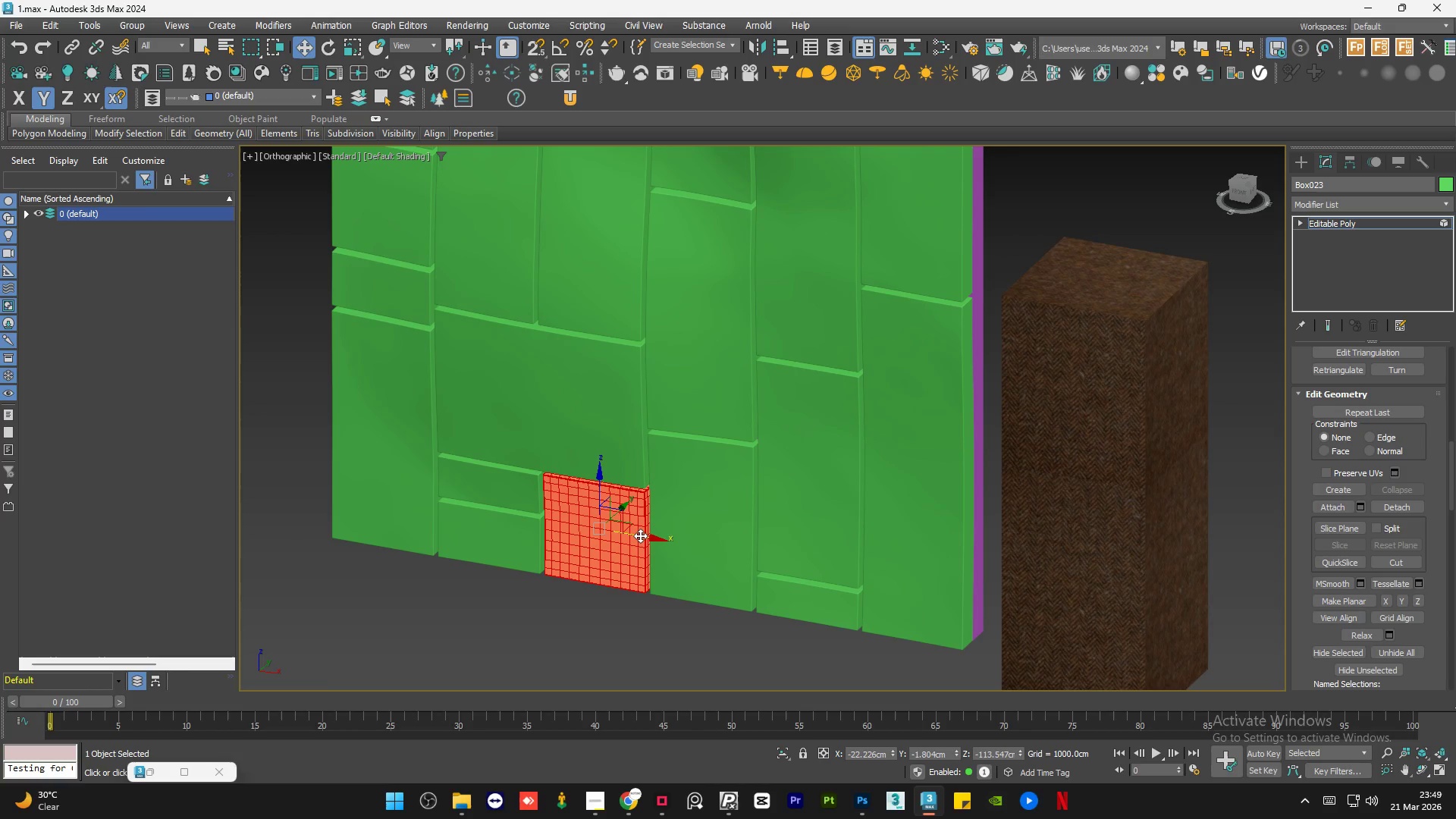 
scroll: coordinate [607, 485], scroll_direction: up, amount: 1.0
 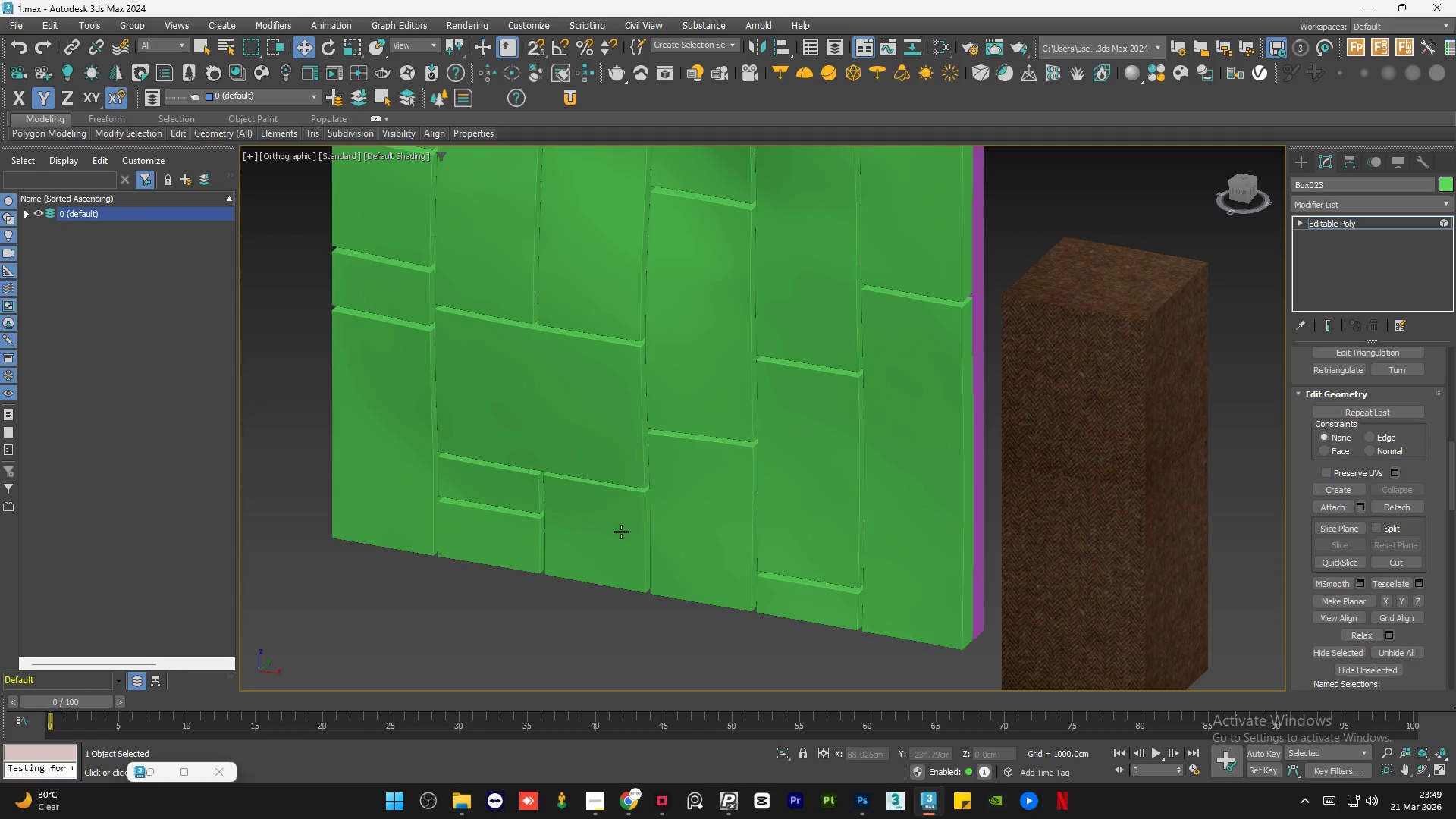 
wait(5.72)
 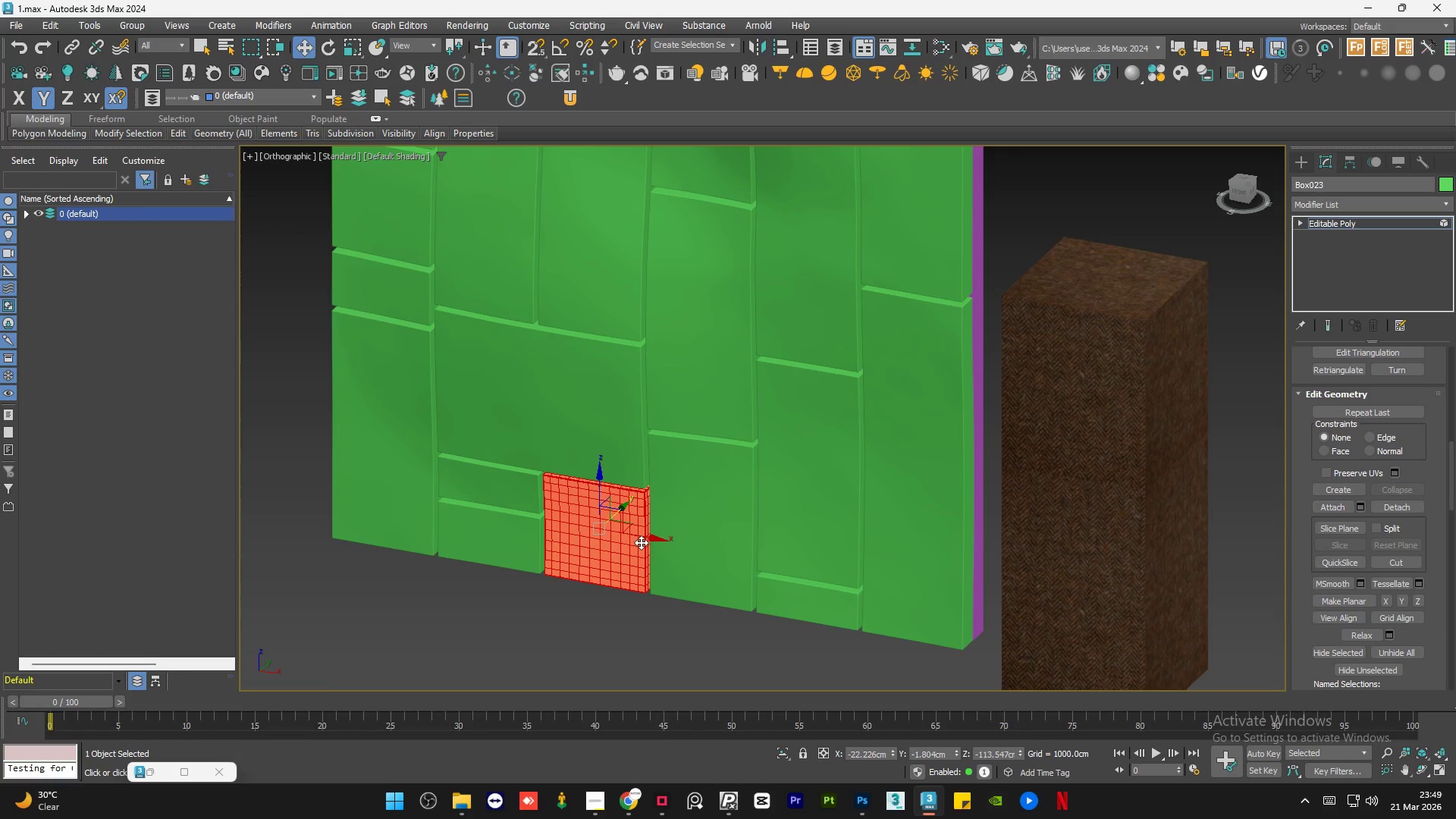 
left_click([1410, 510])
 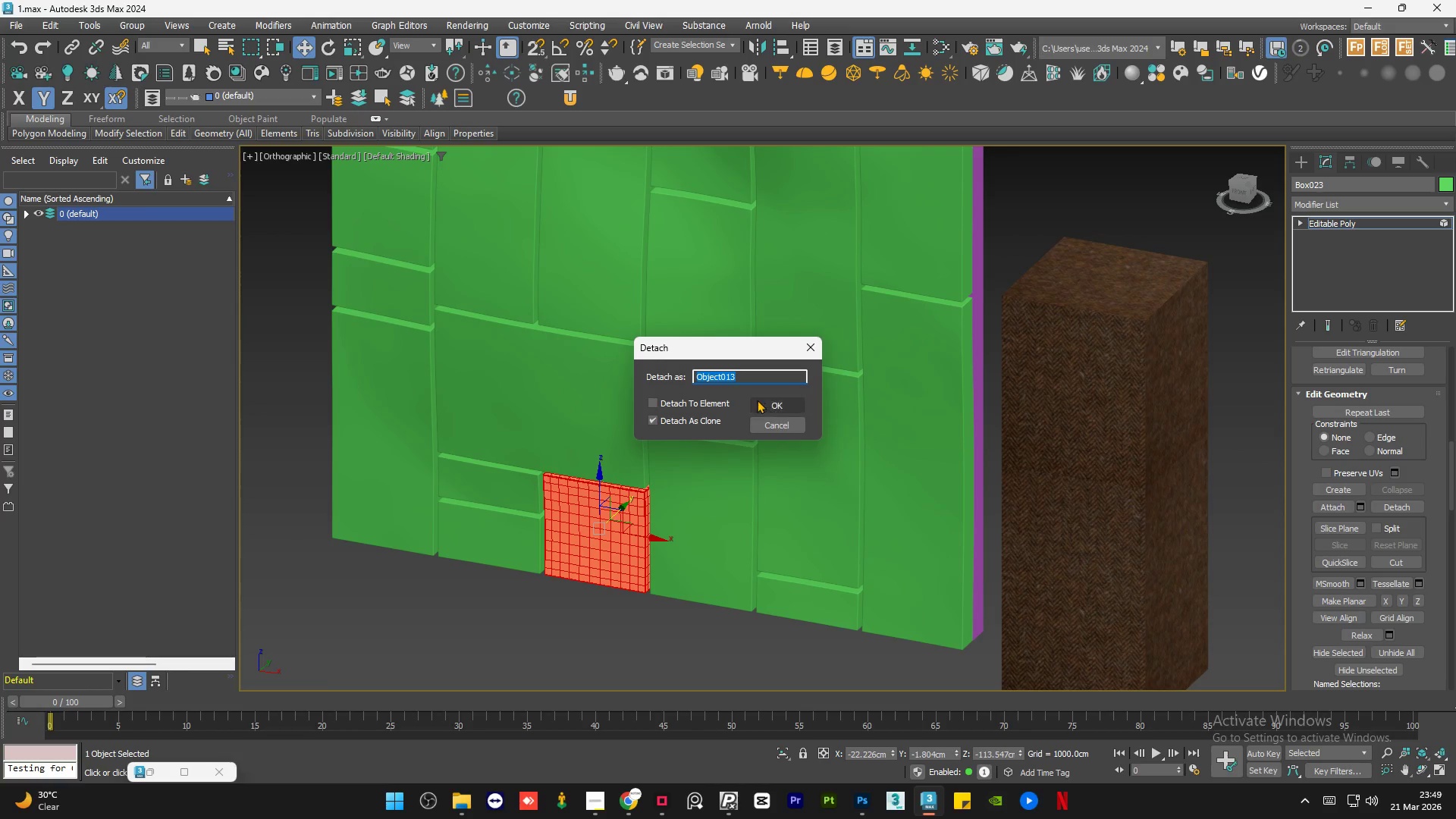 
left_click([770, 408])
 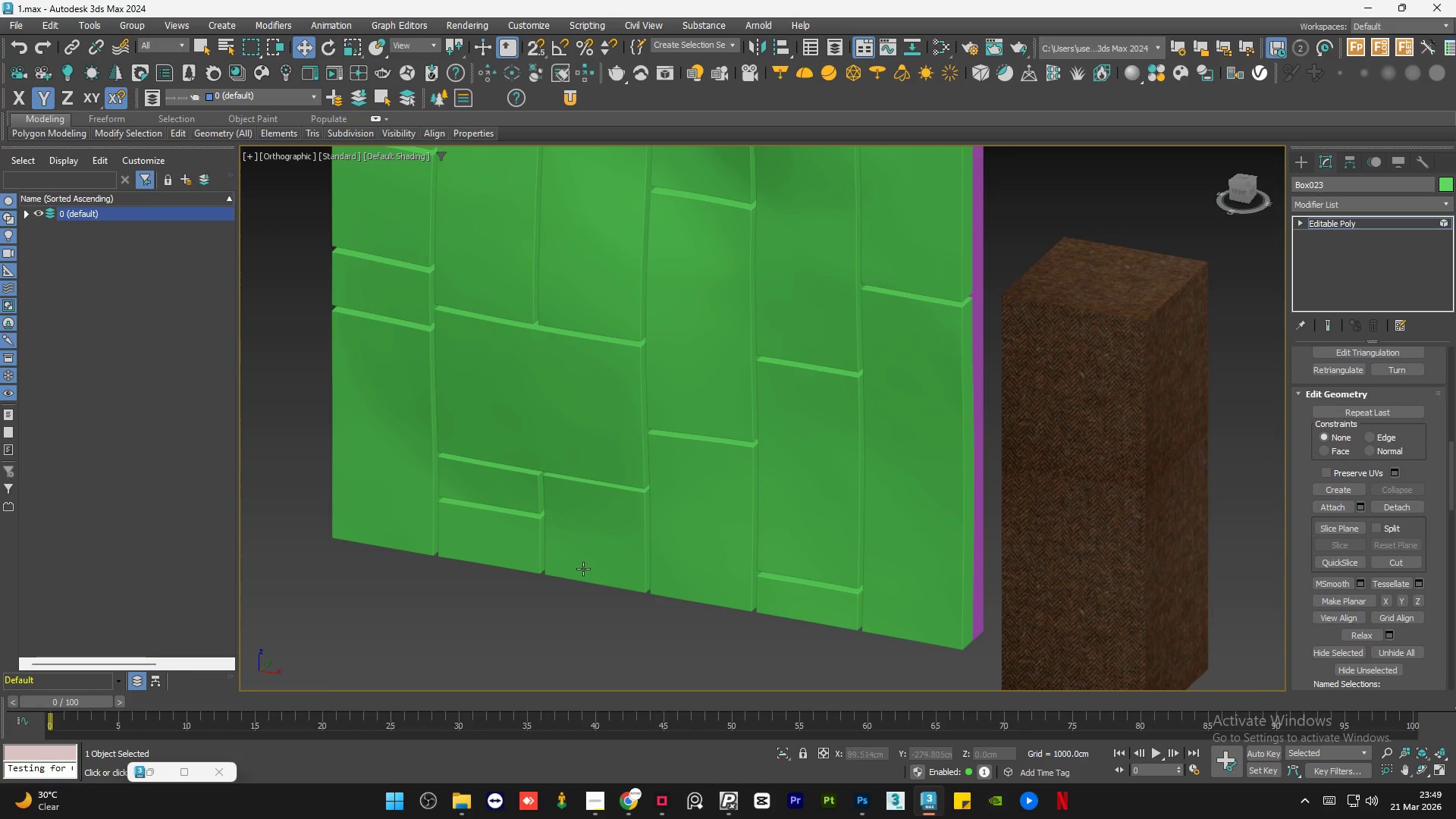 
left_click([582, 558])
 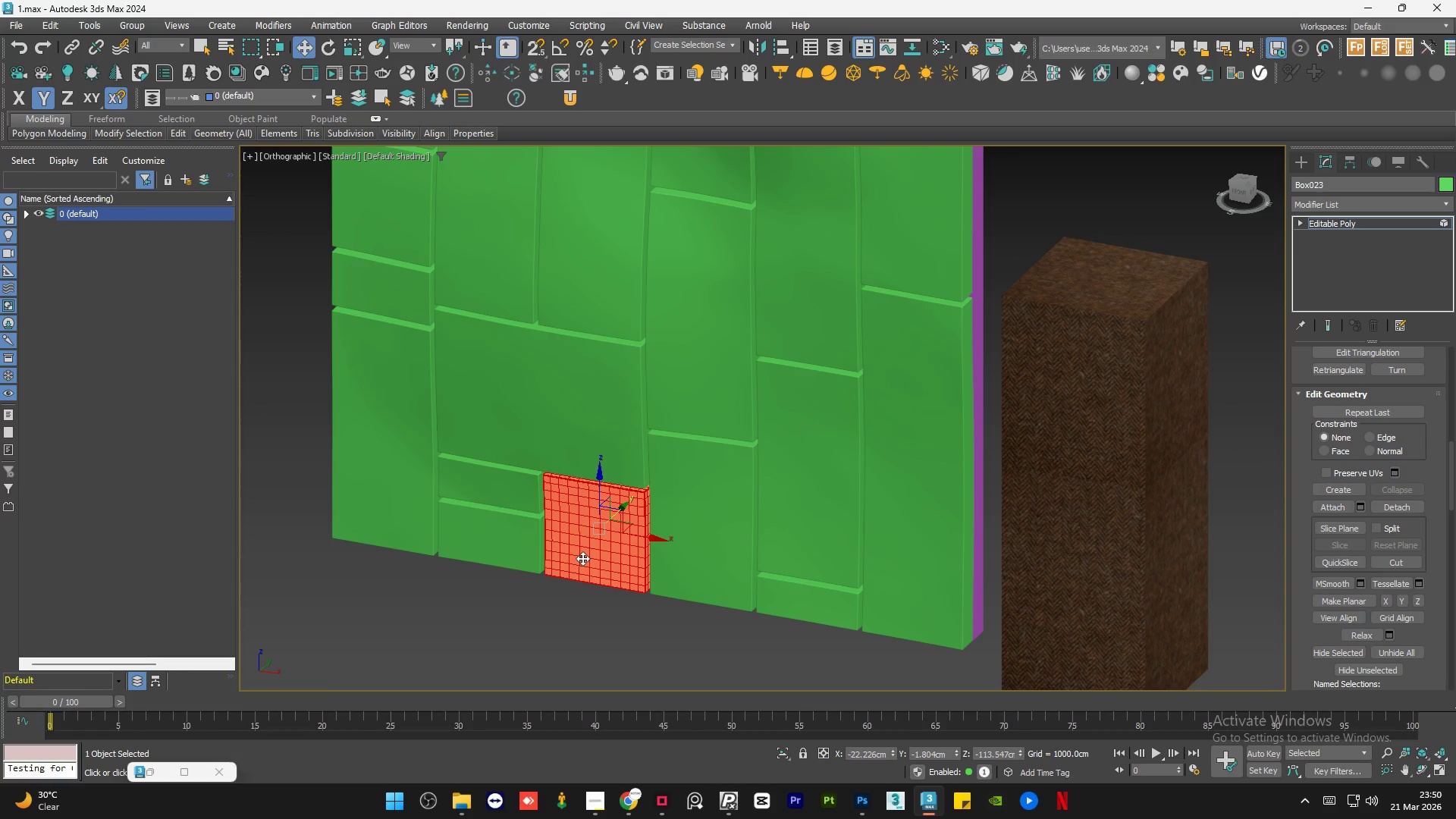 
key(Delete)
 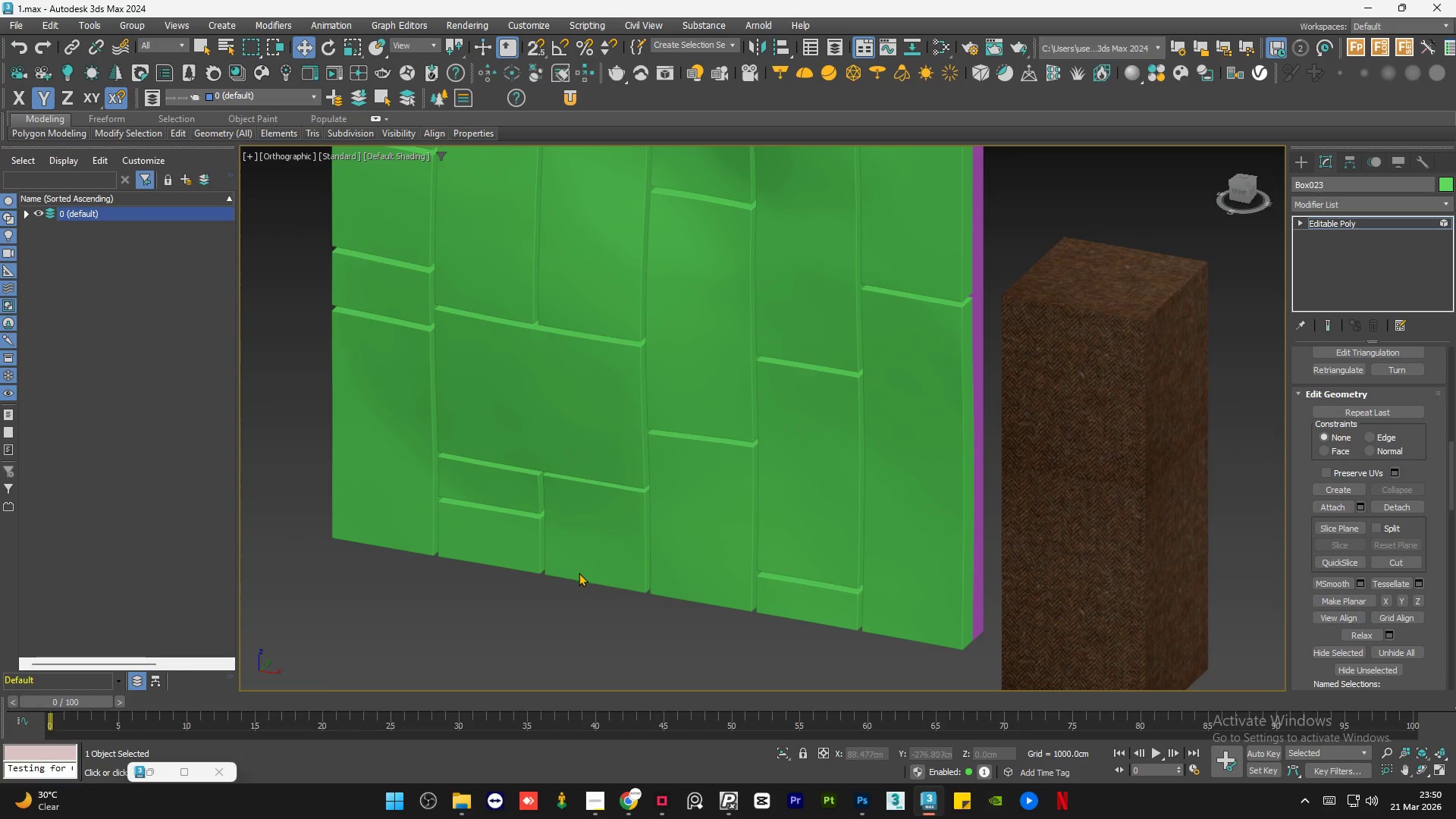 
left_click([592, 545])
 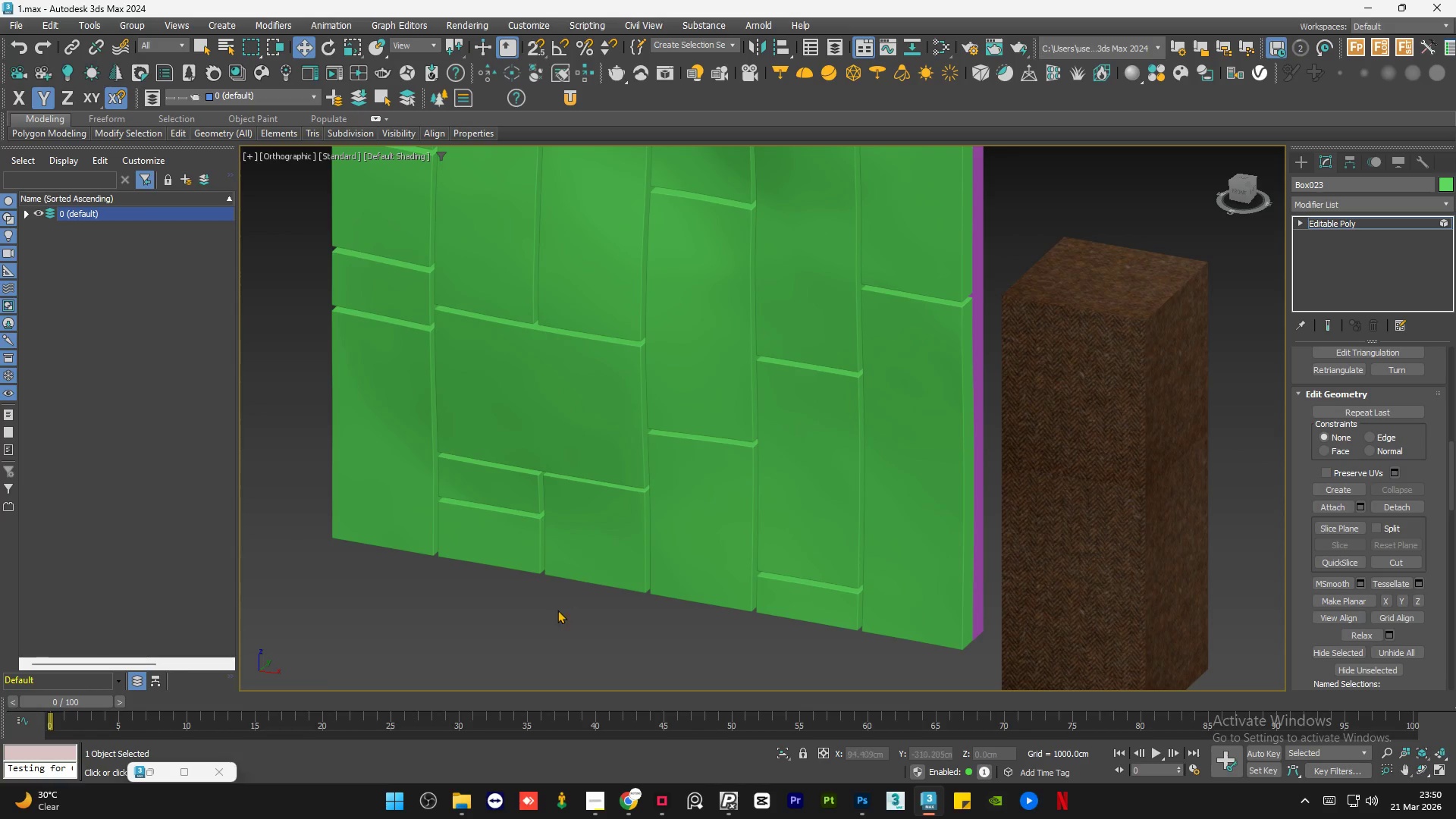 
scroll: coordinate [557, 612], scroll_direction: down, amount: 1.0
 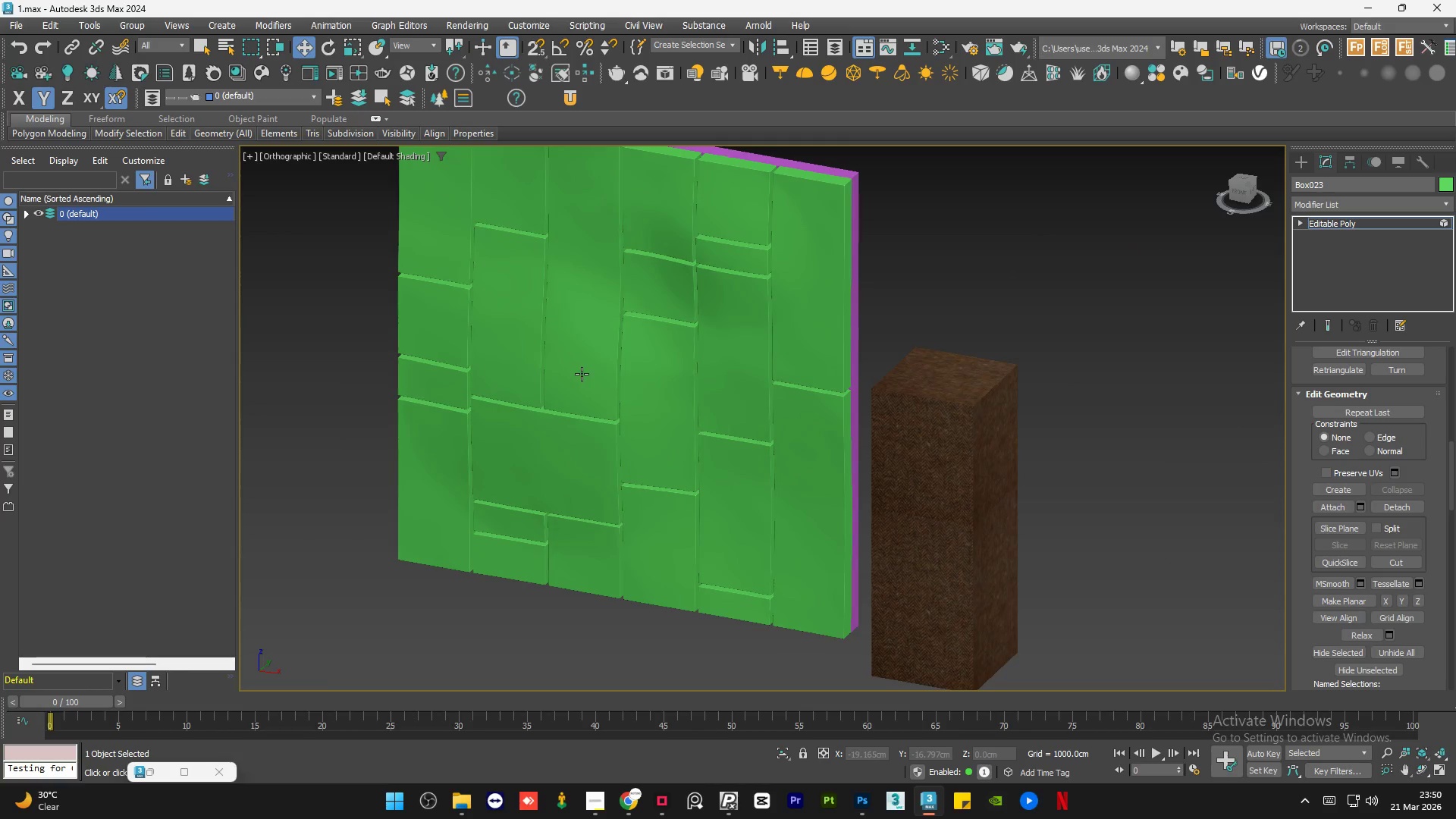 
left_click([582, 374])
 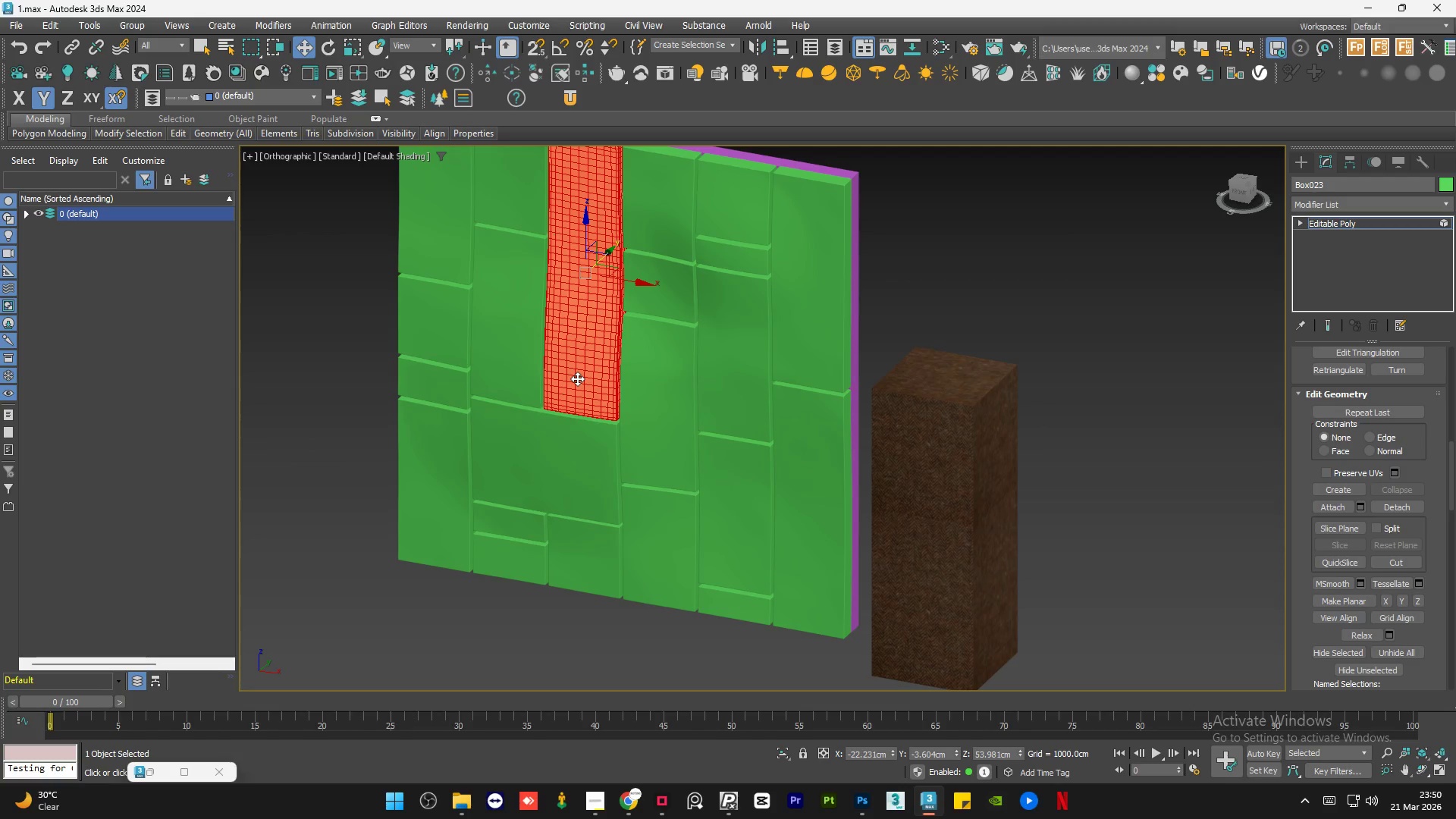 
key(Delete)
 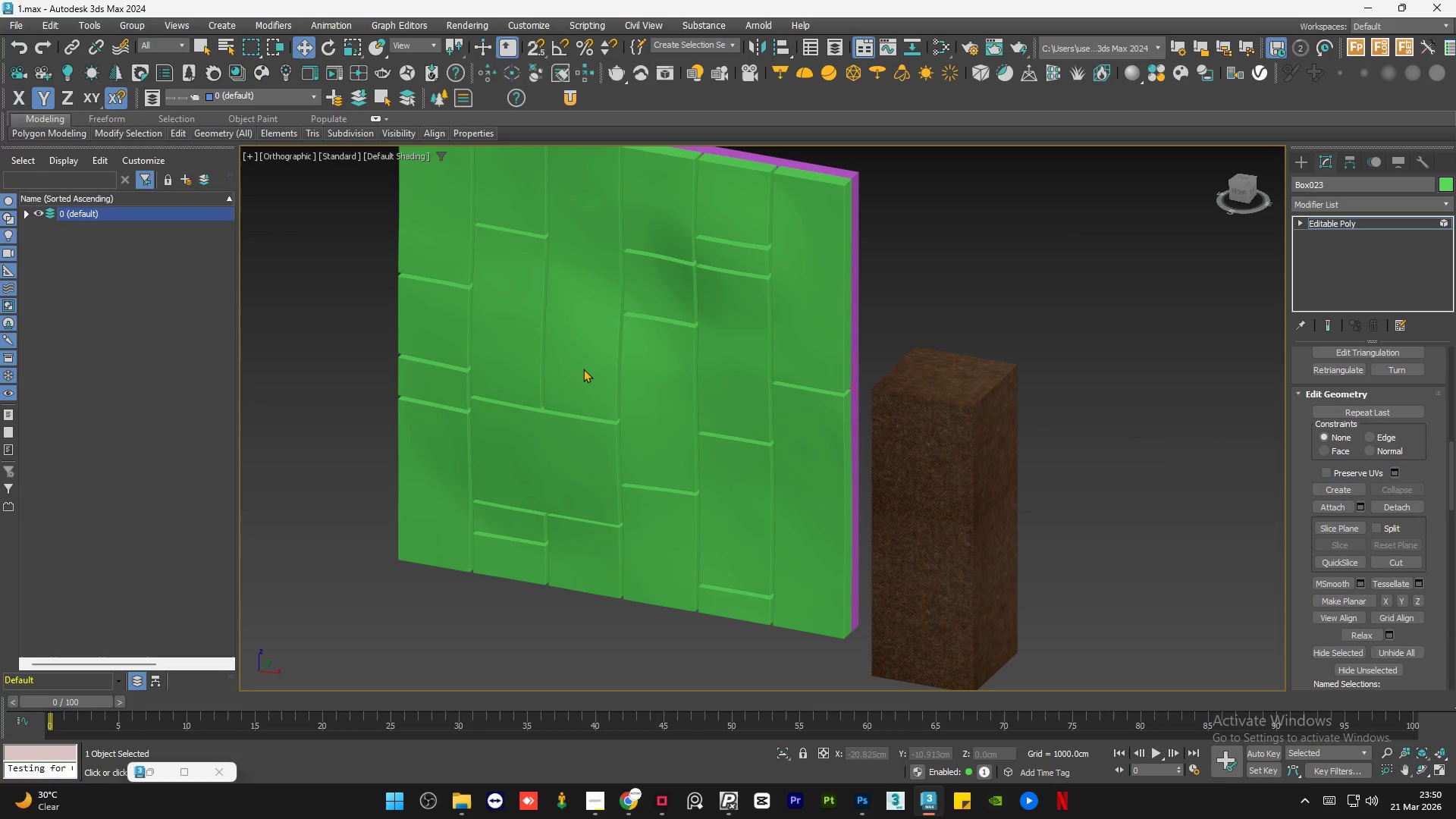 
left_click([583, 369])
 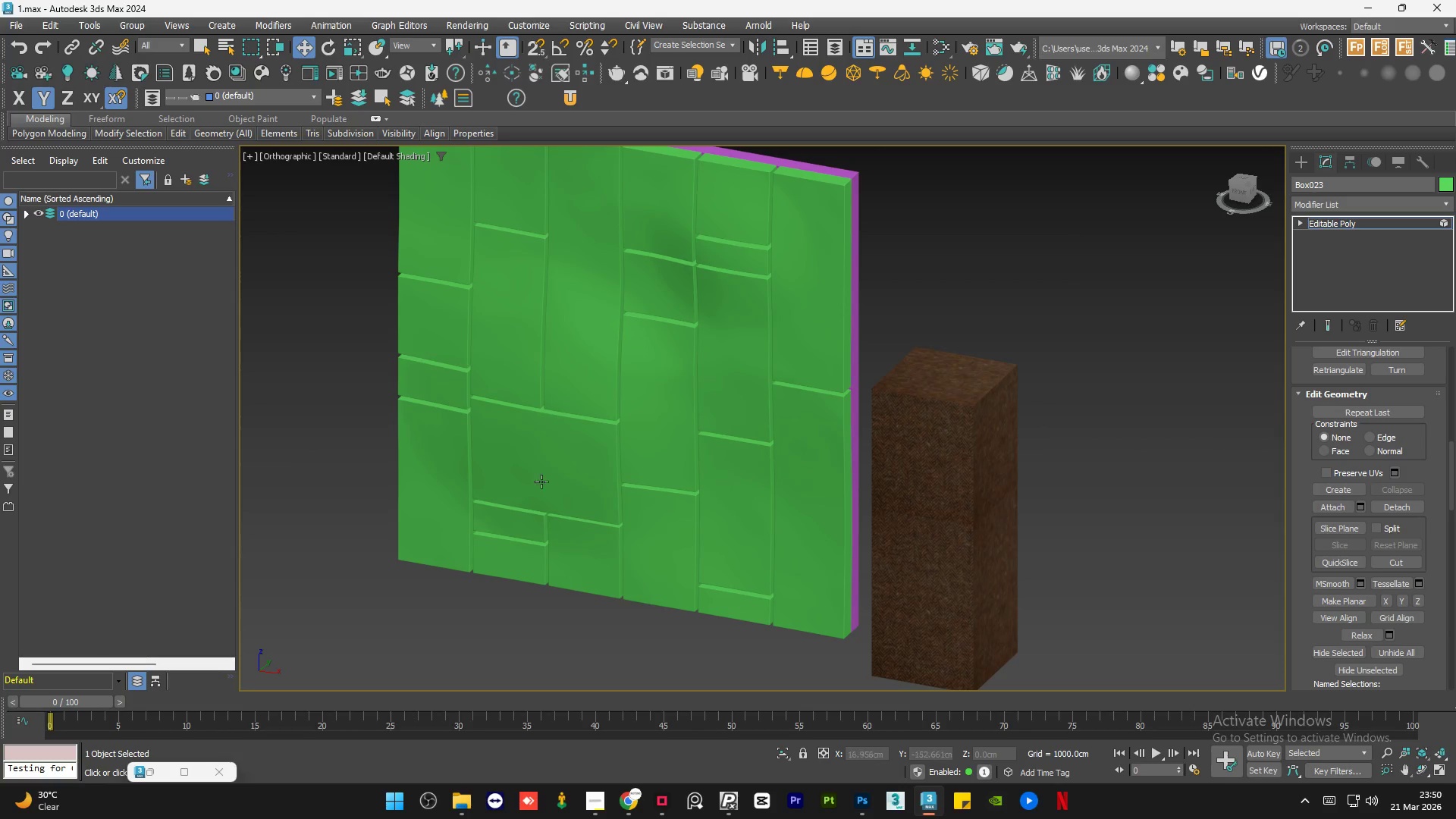 
left_click([541, 485])
 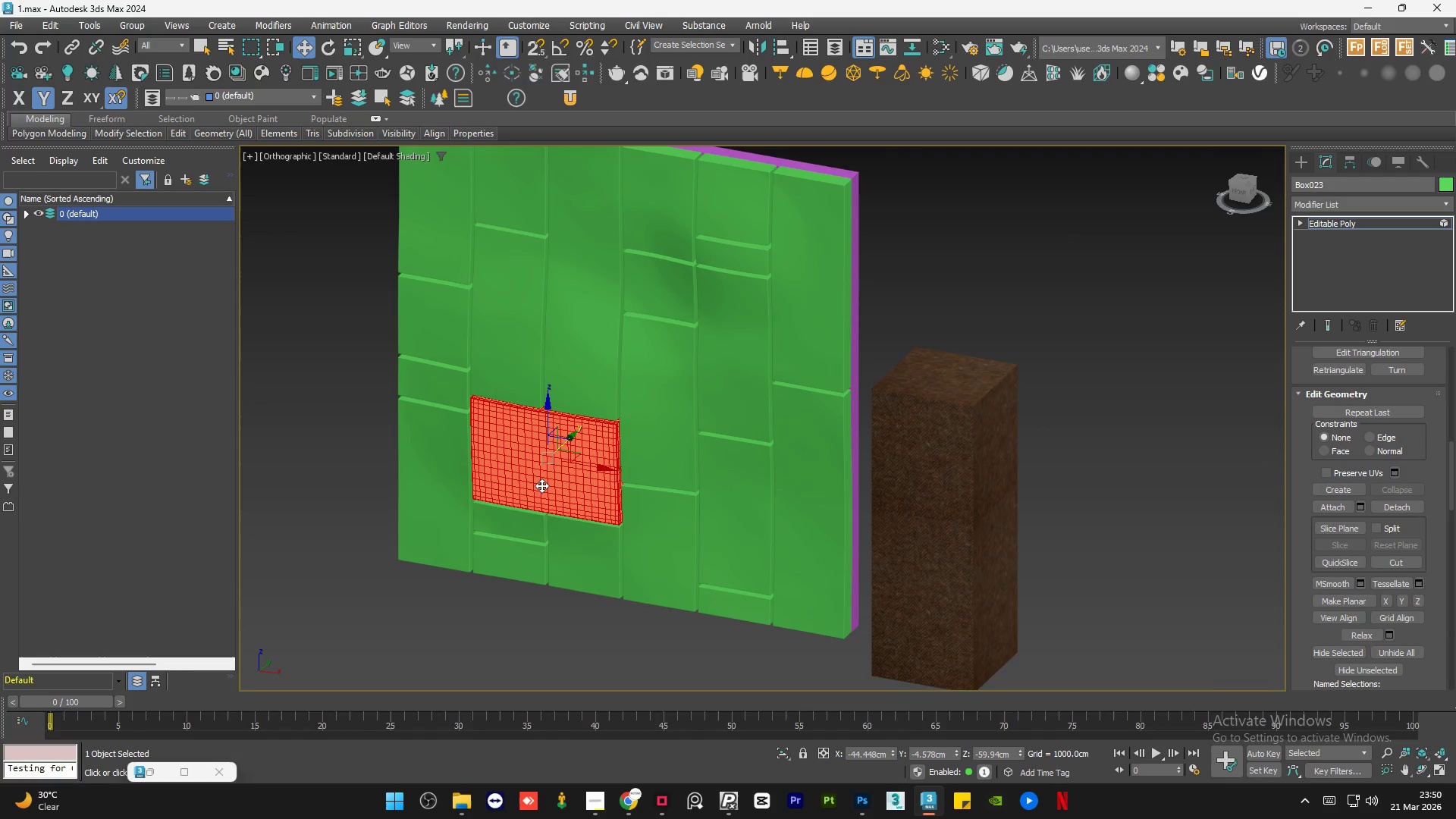 
scroll: coordinate [541, 485], scroll_direction: up, amount: 2.0
 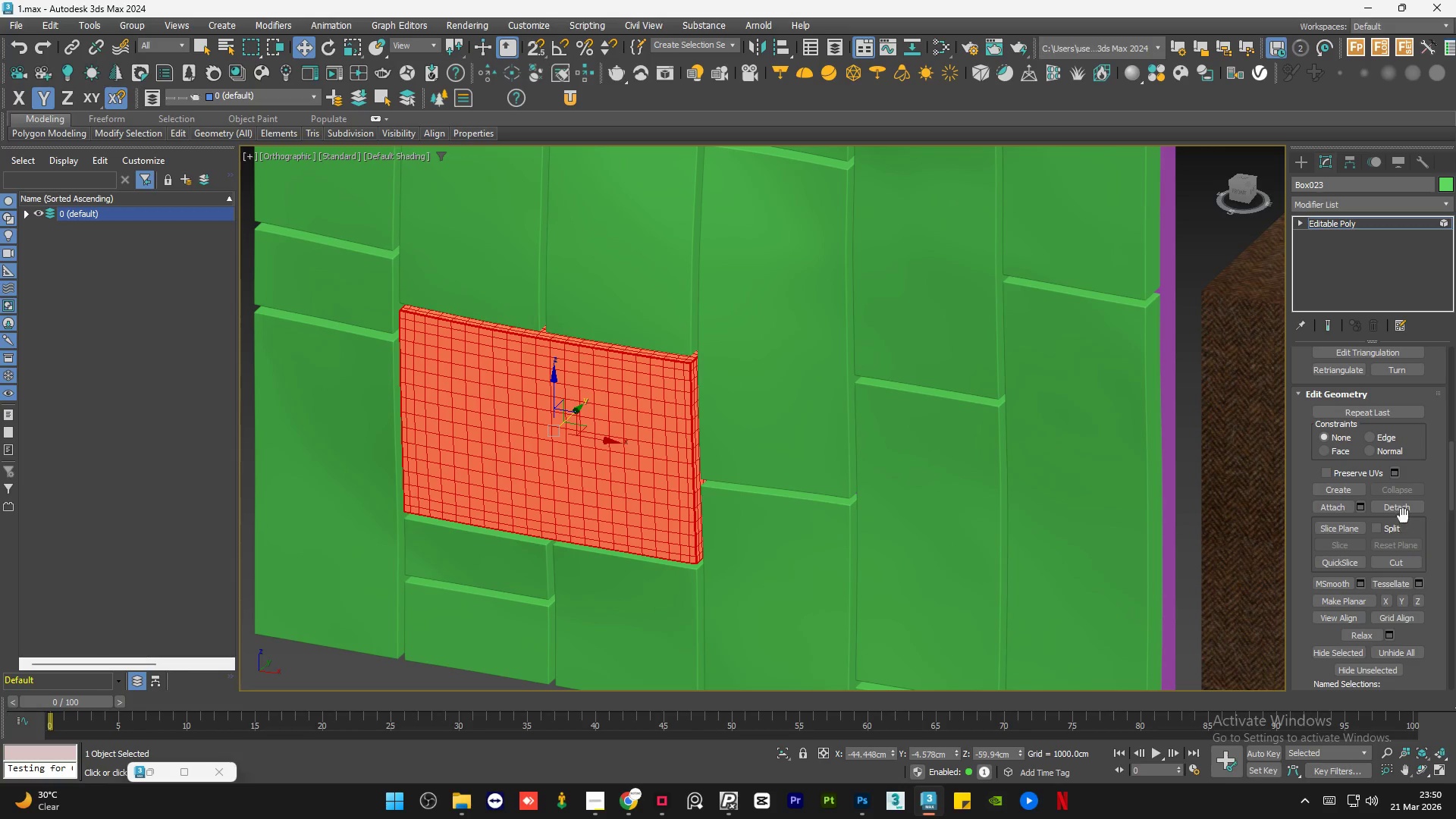 
left_click([1402, 507])
 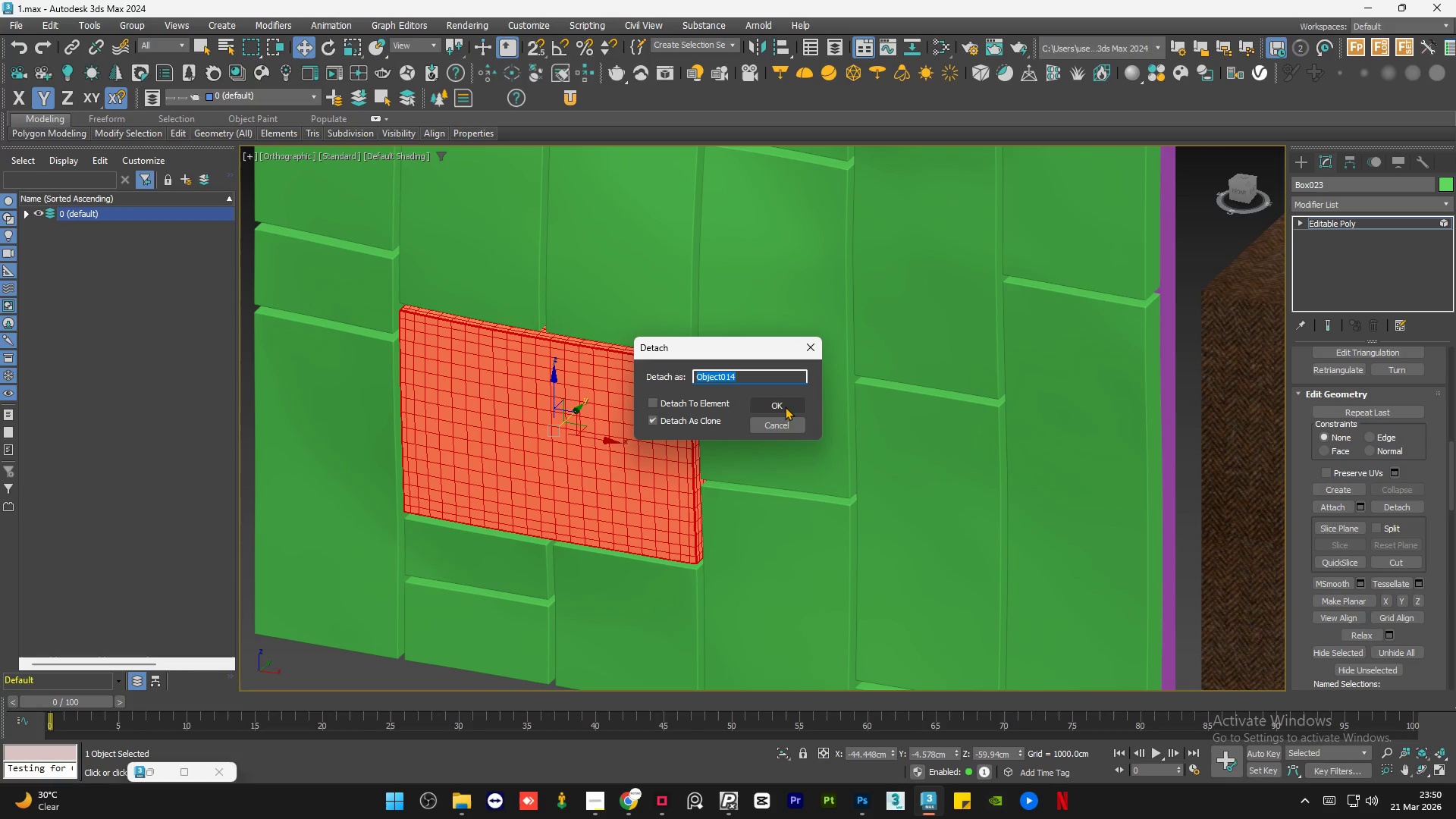 
left_click([779, 408])
 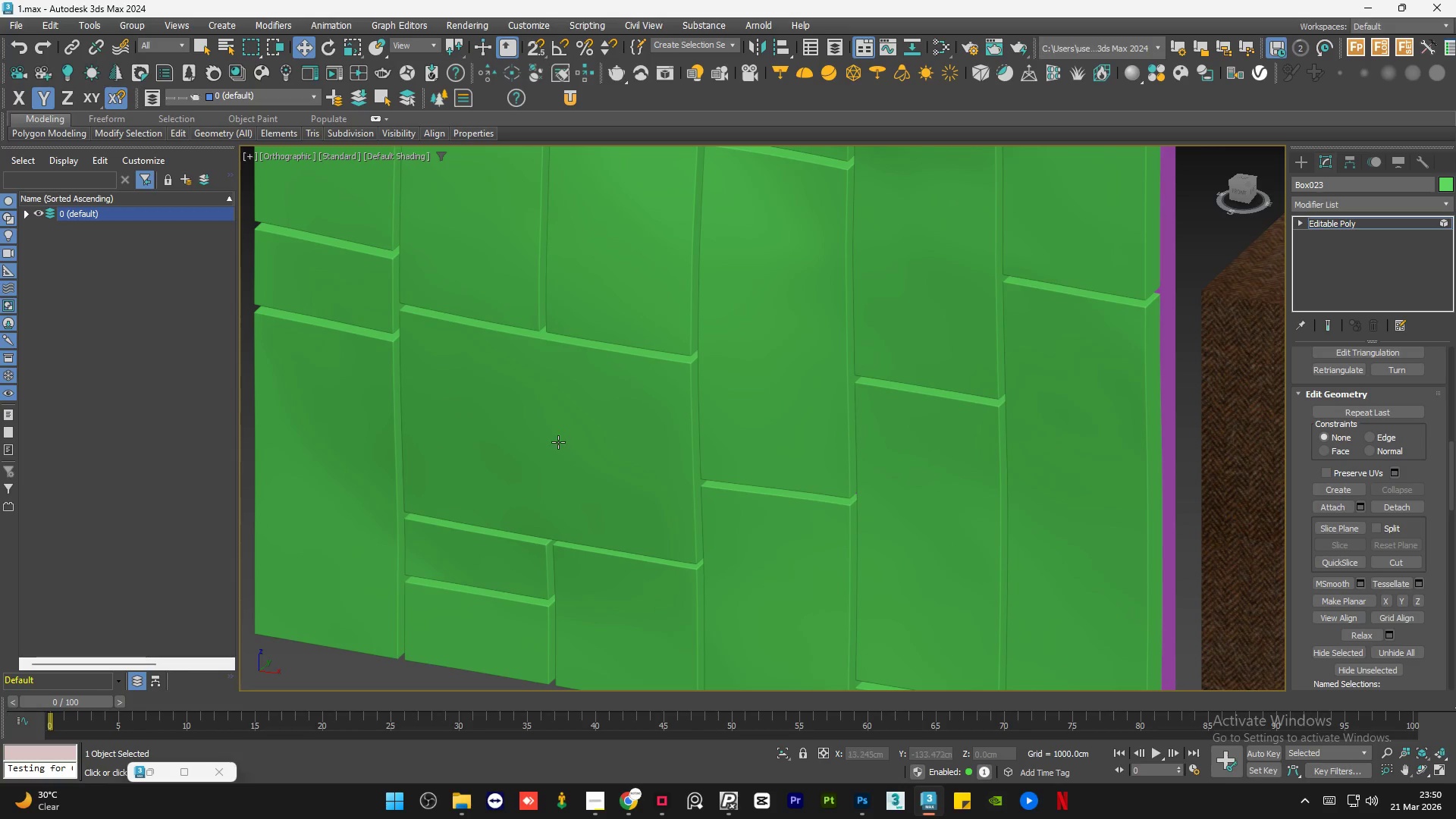 
left_click([558, 442])
 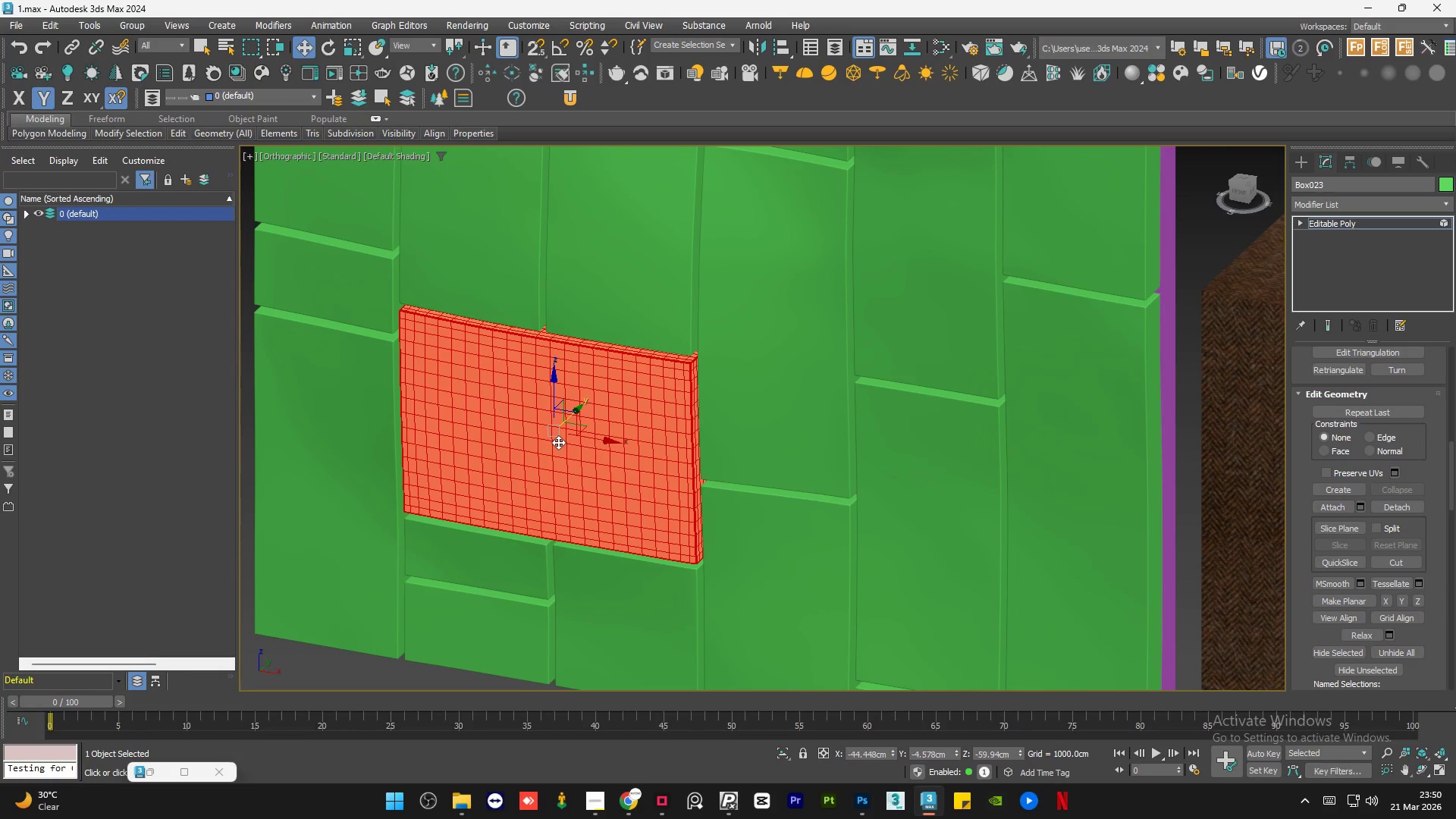 
key(Delete)
 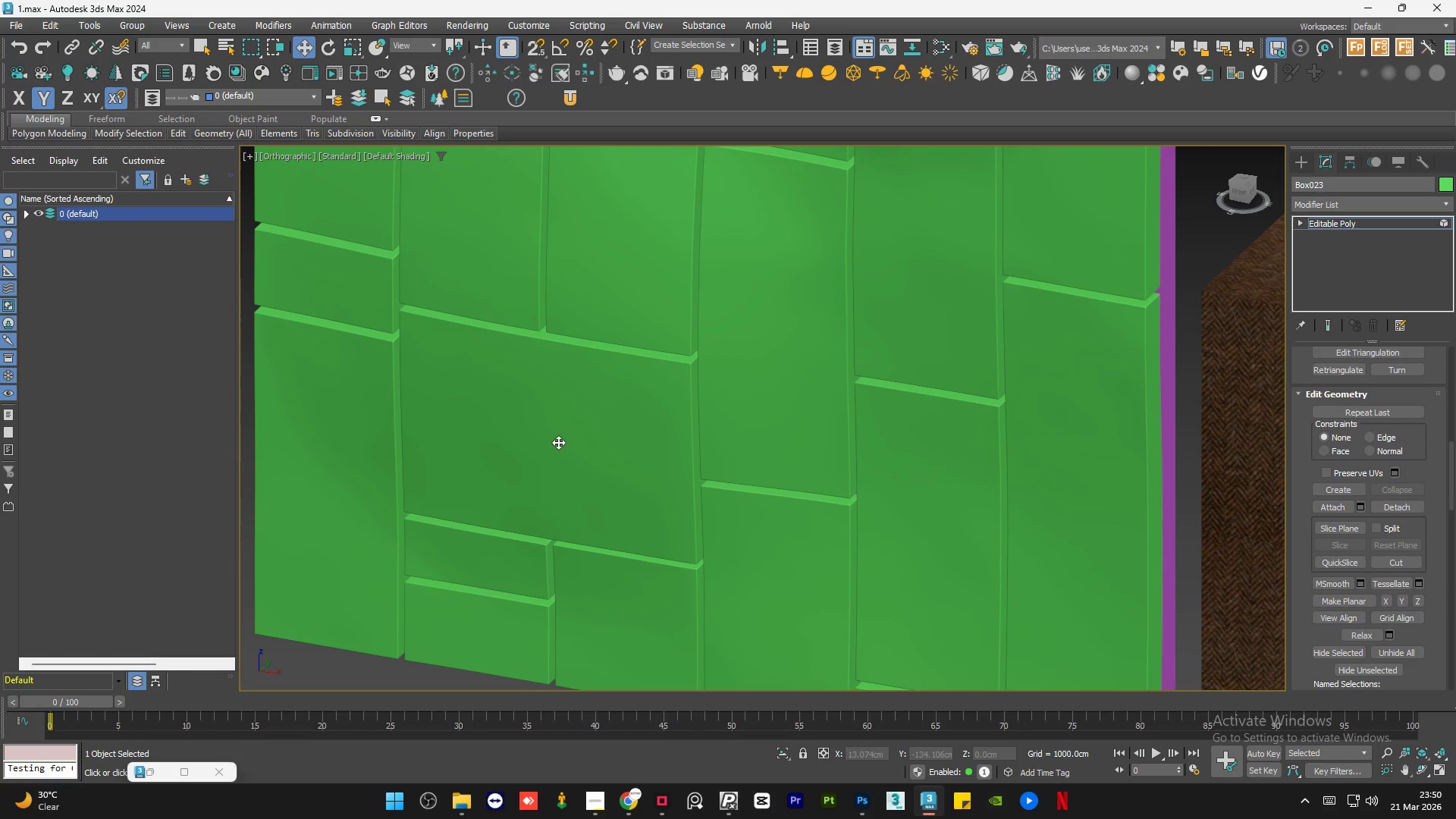 
left_click([558, 442])
 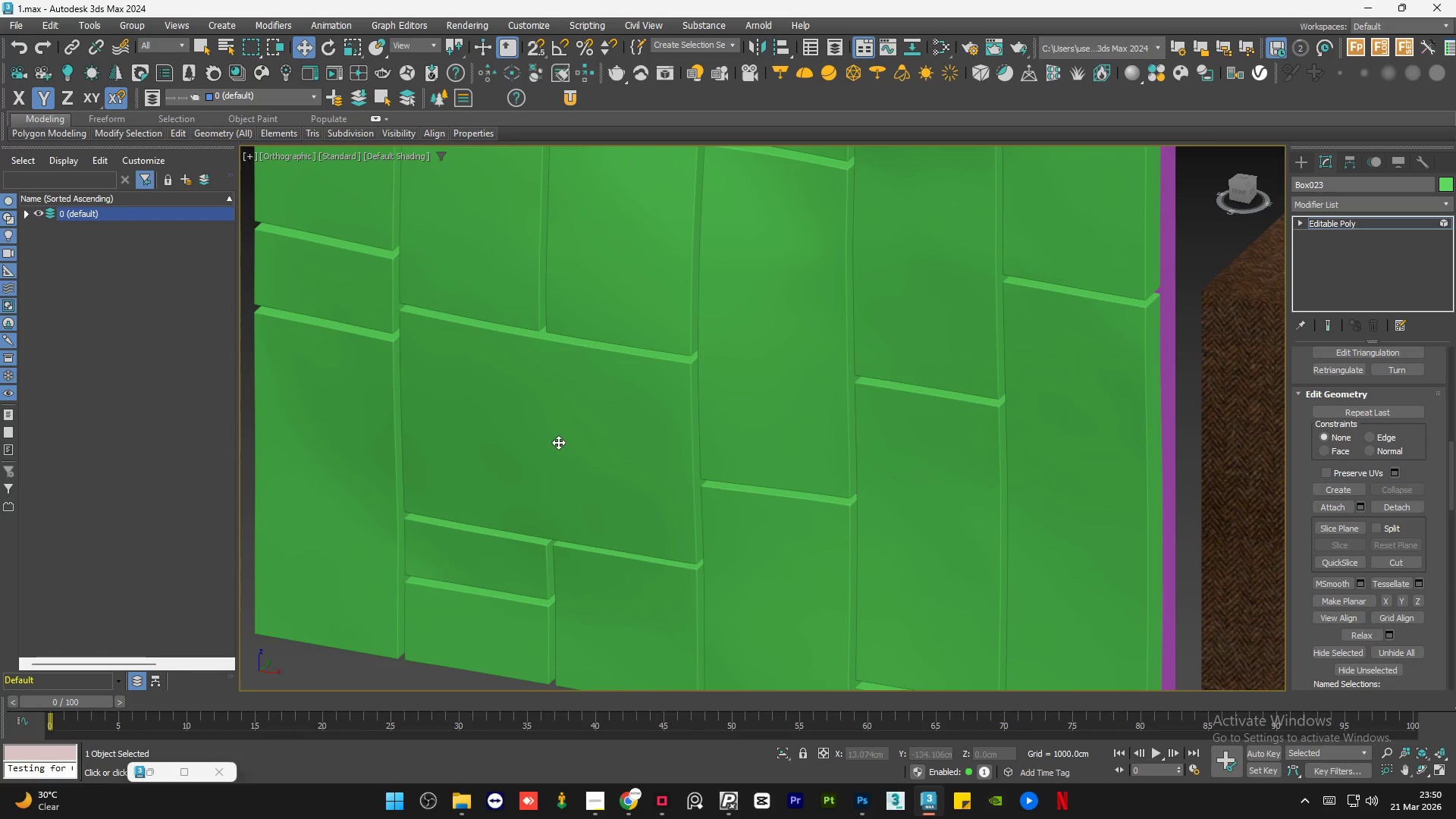 
left_click([504, 549])
 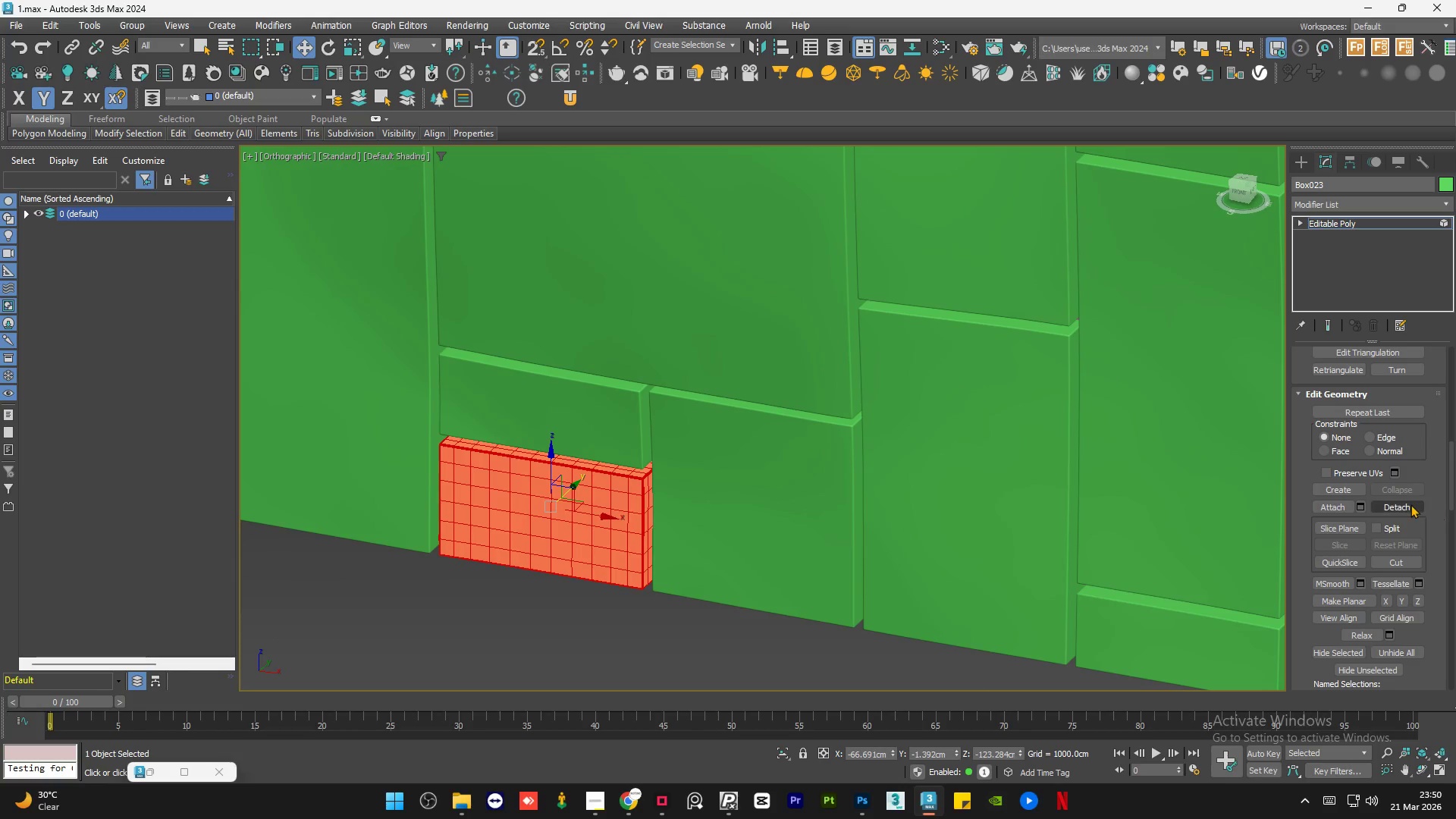 
scroll: coordinate [504, 549], scroll_direction: up, amount: 1.0
 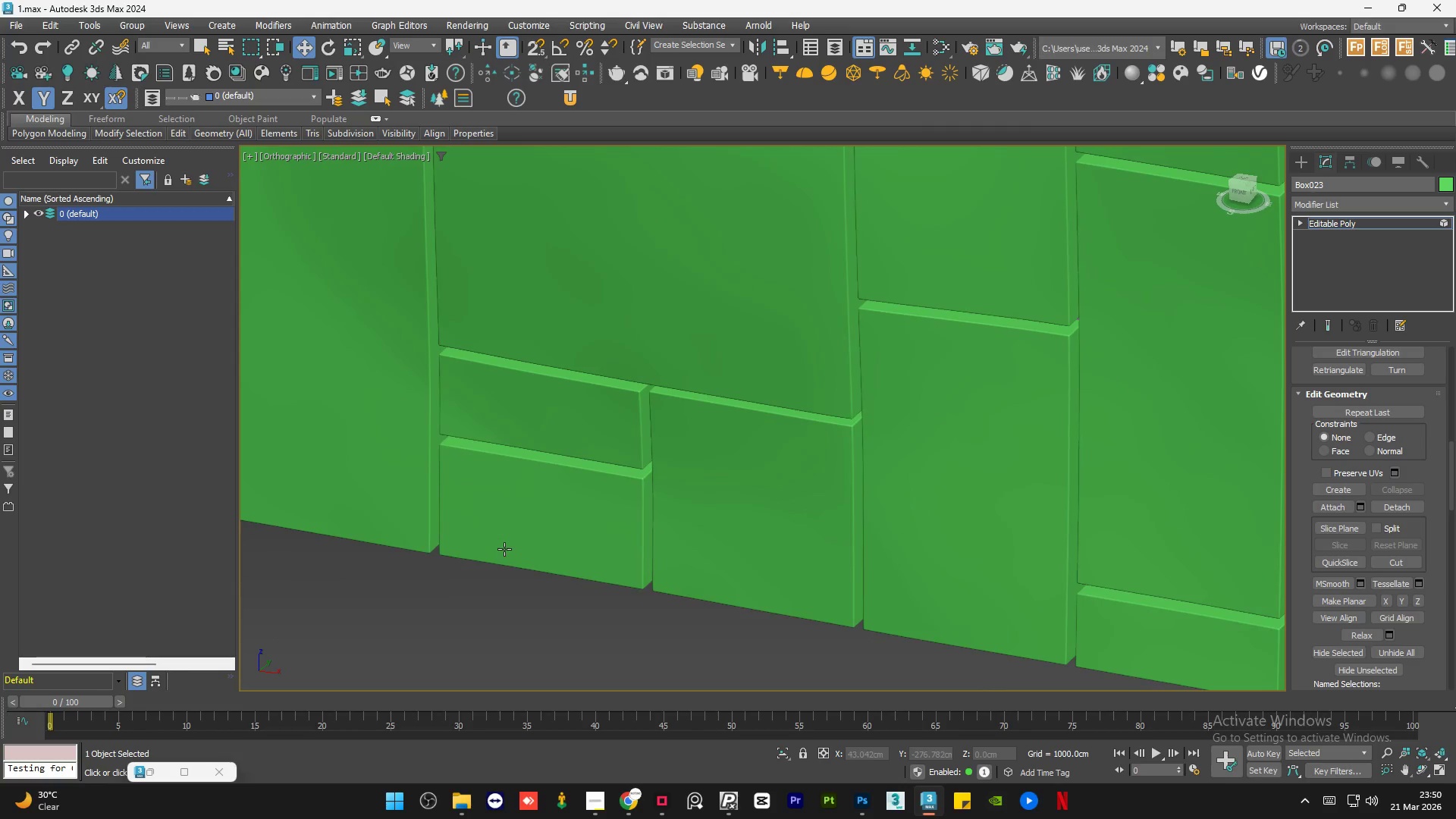 
left_click([1409, 504])
 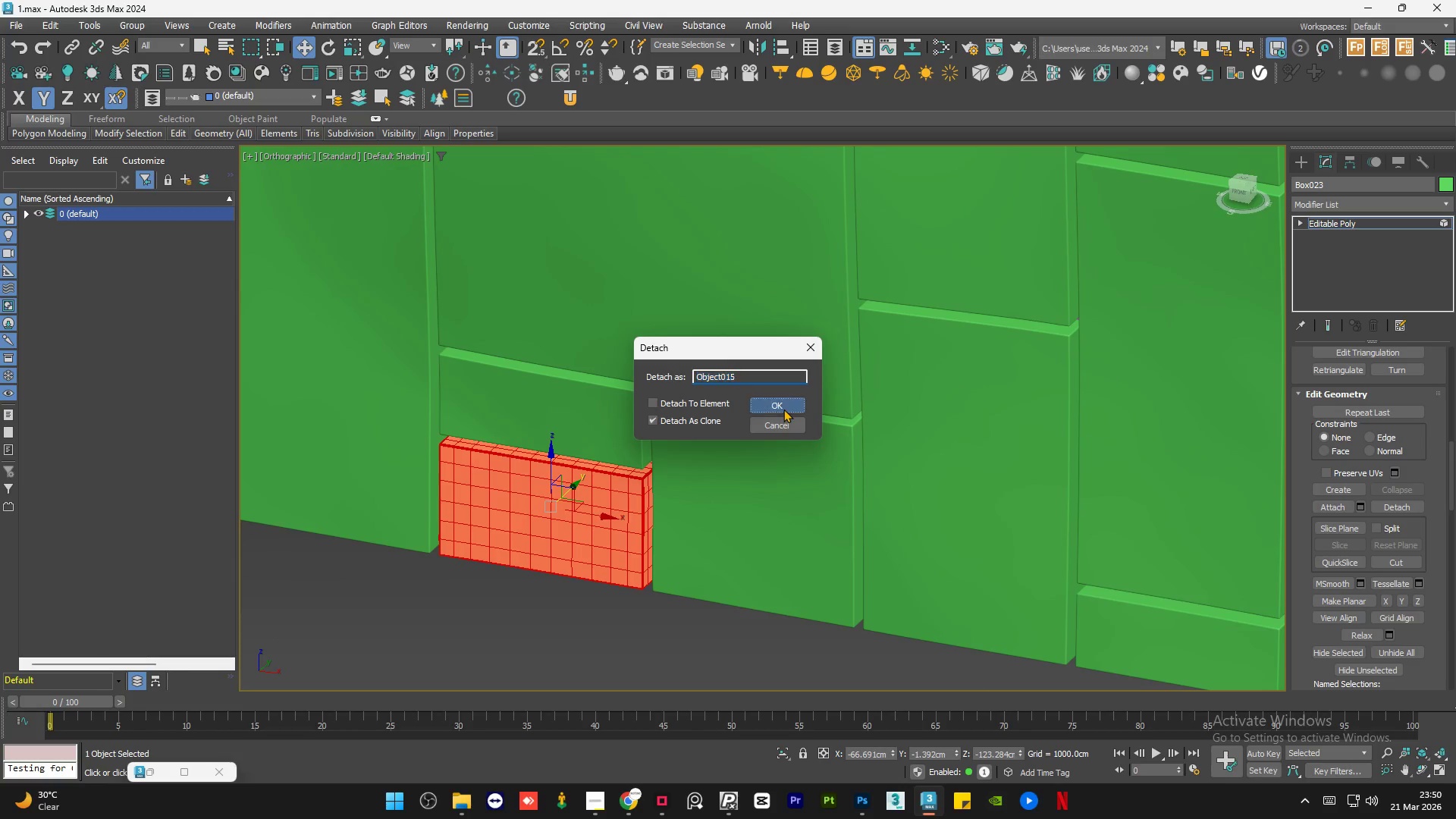 
double_click([561, 505])
 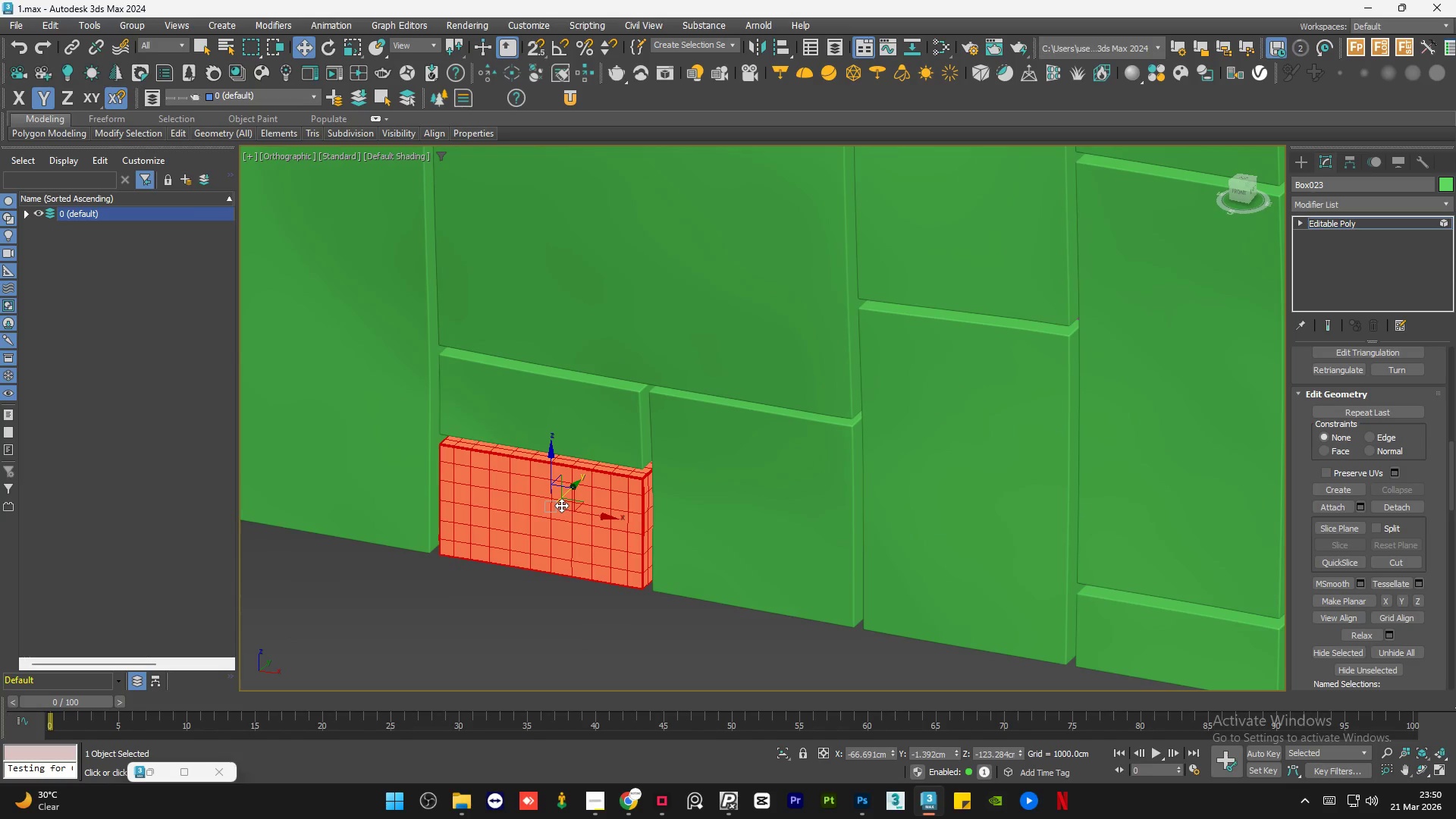 
key(Delete)
 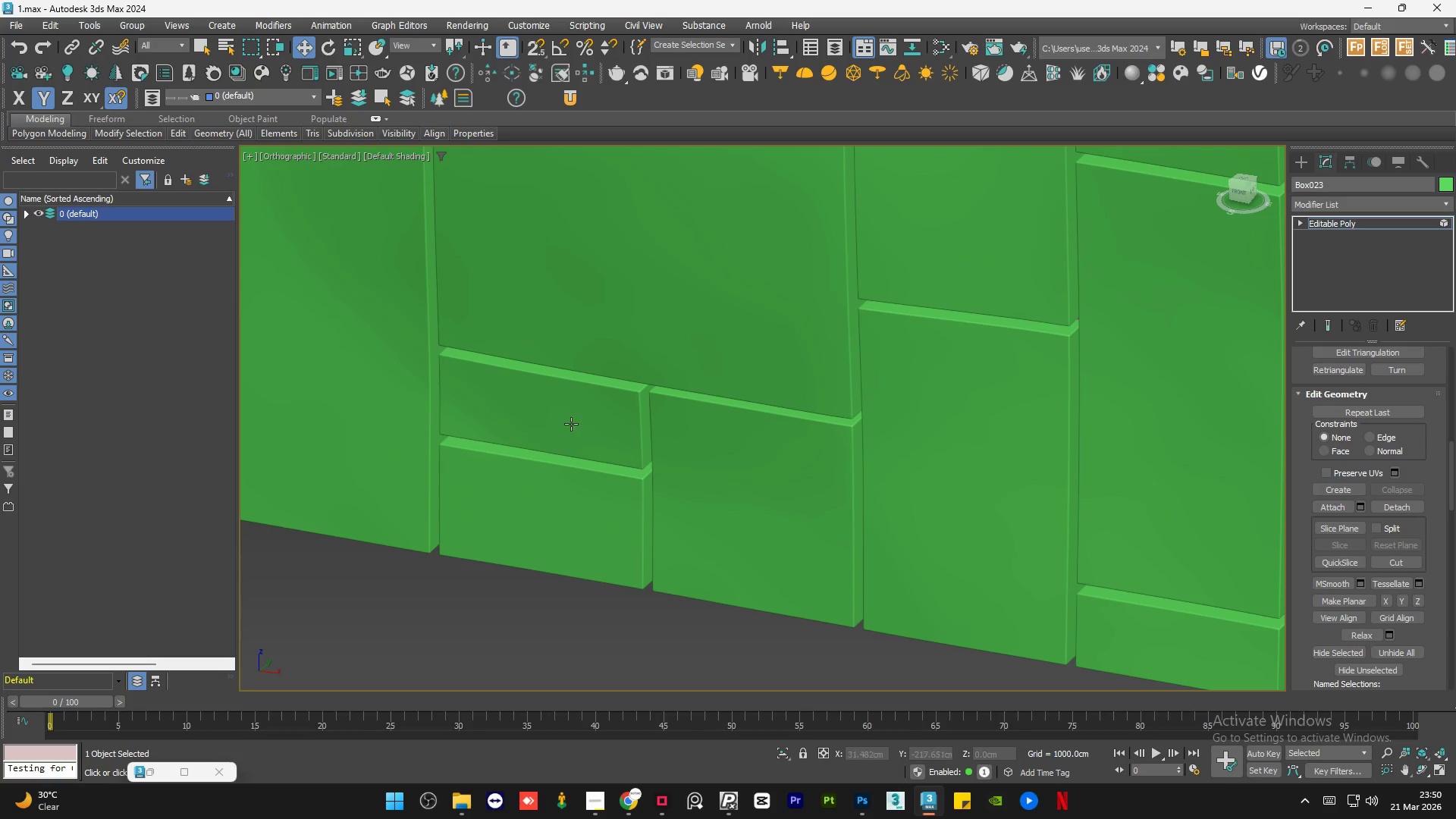 
left_click([571, 422])
 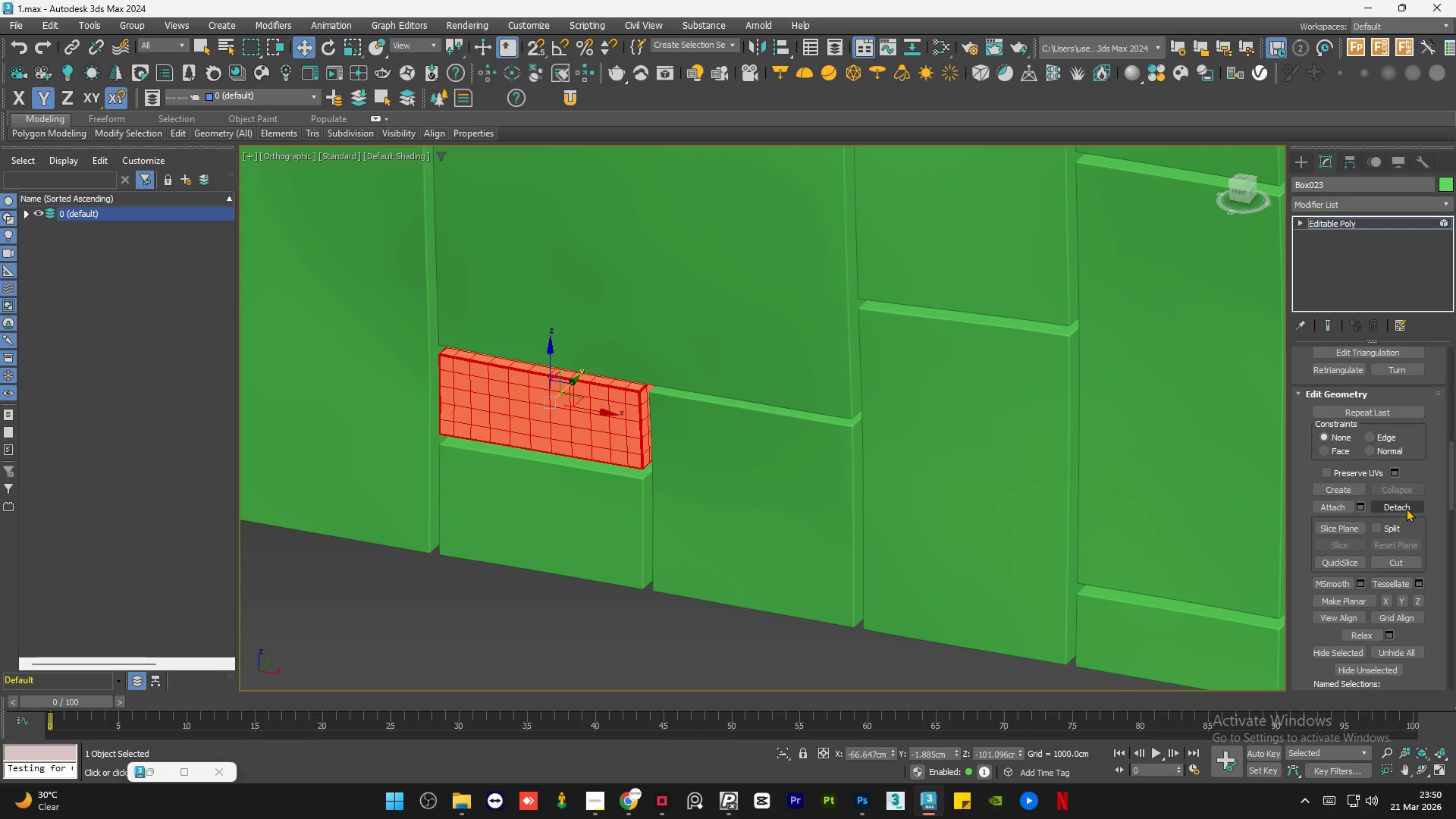 
left_click([1406, 510])
 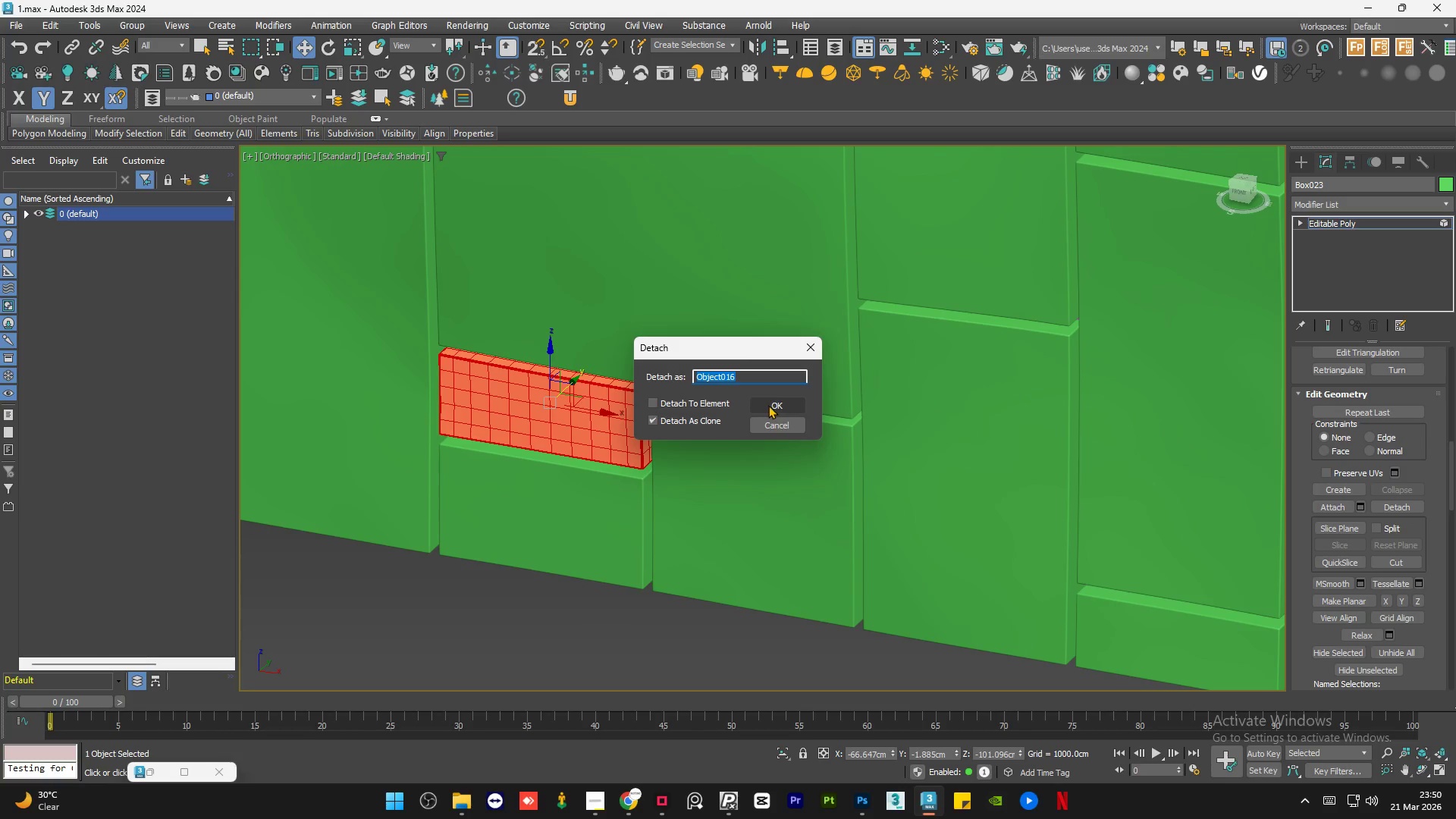 
double_click([535, 419])
 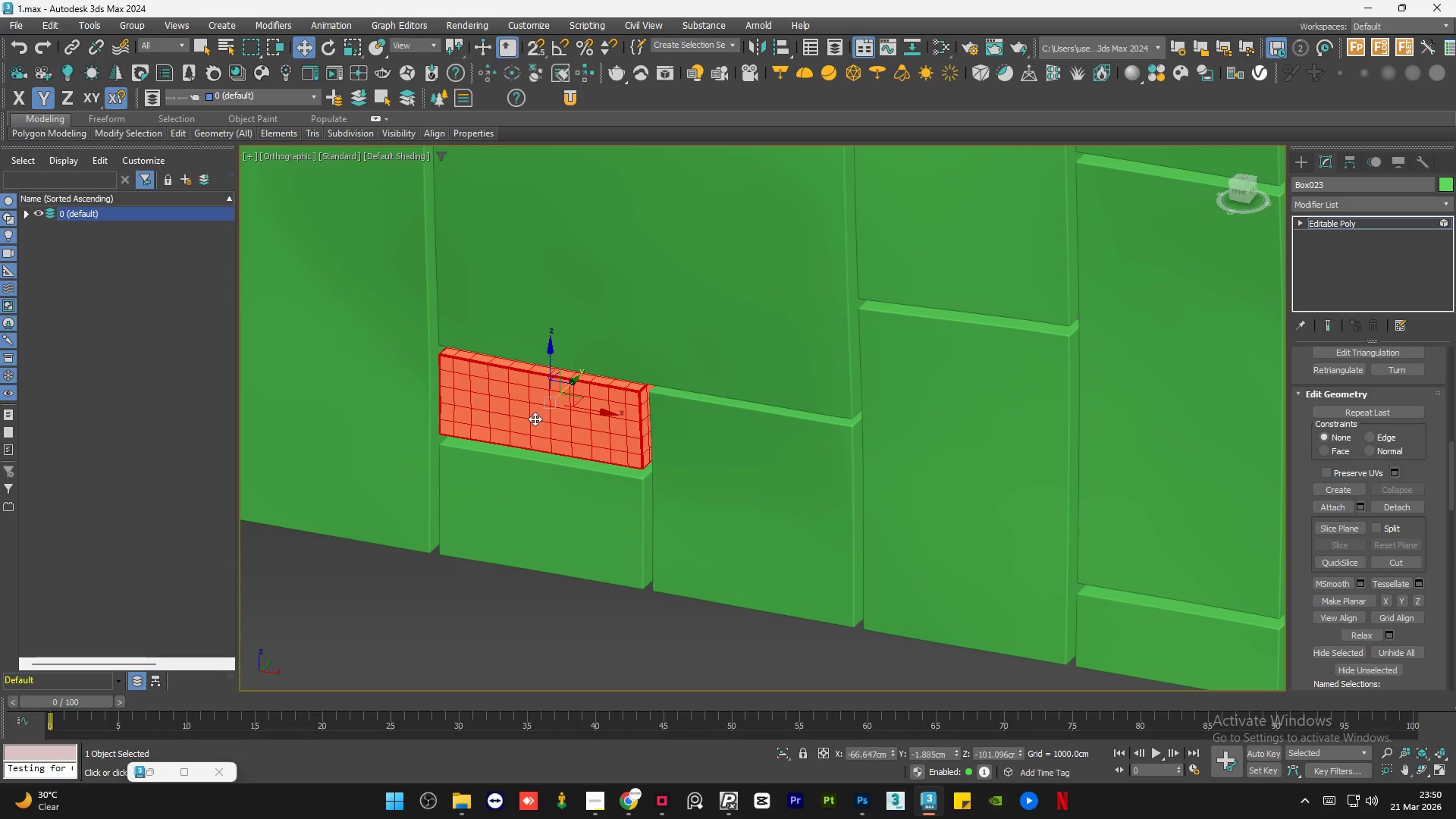 
key(Delete)
 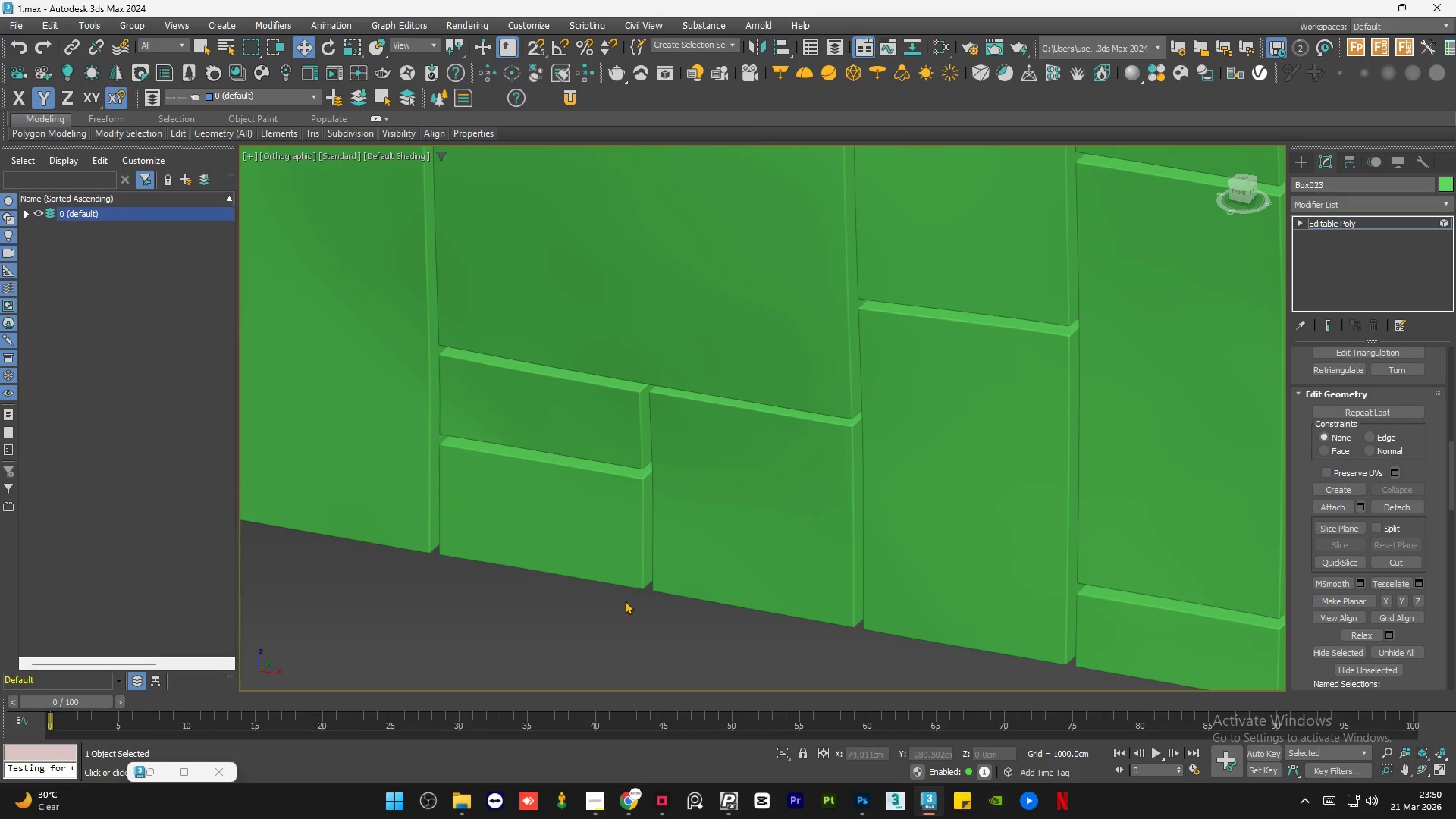 
scroll: coordinate [601, 635], scroll_direction: down, amount: 4.0
 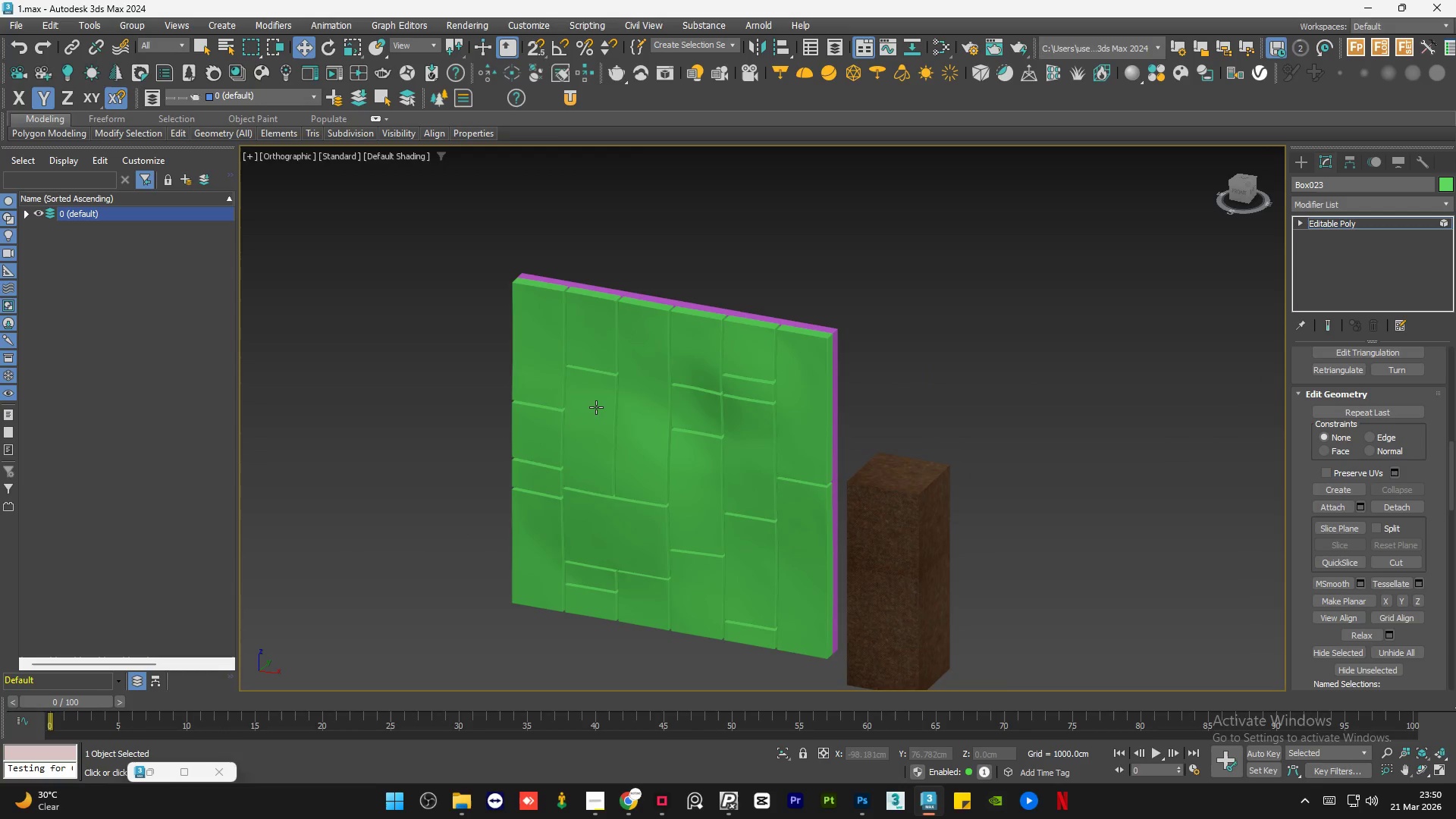 
left_click([595, 391])
 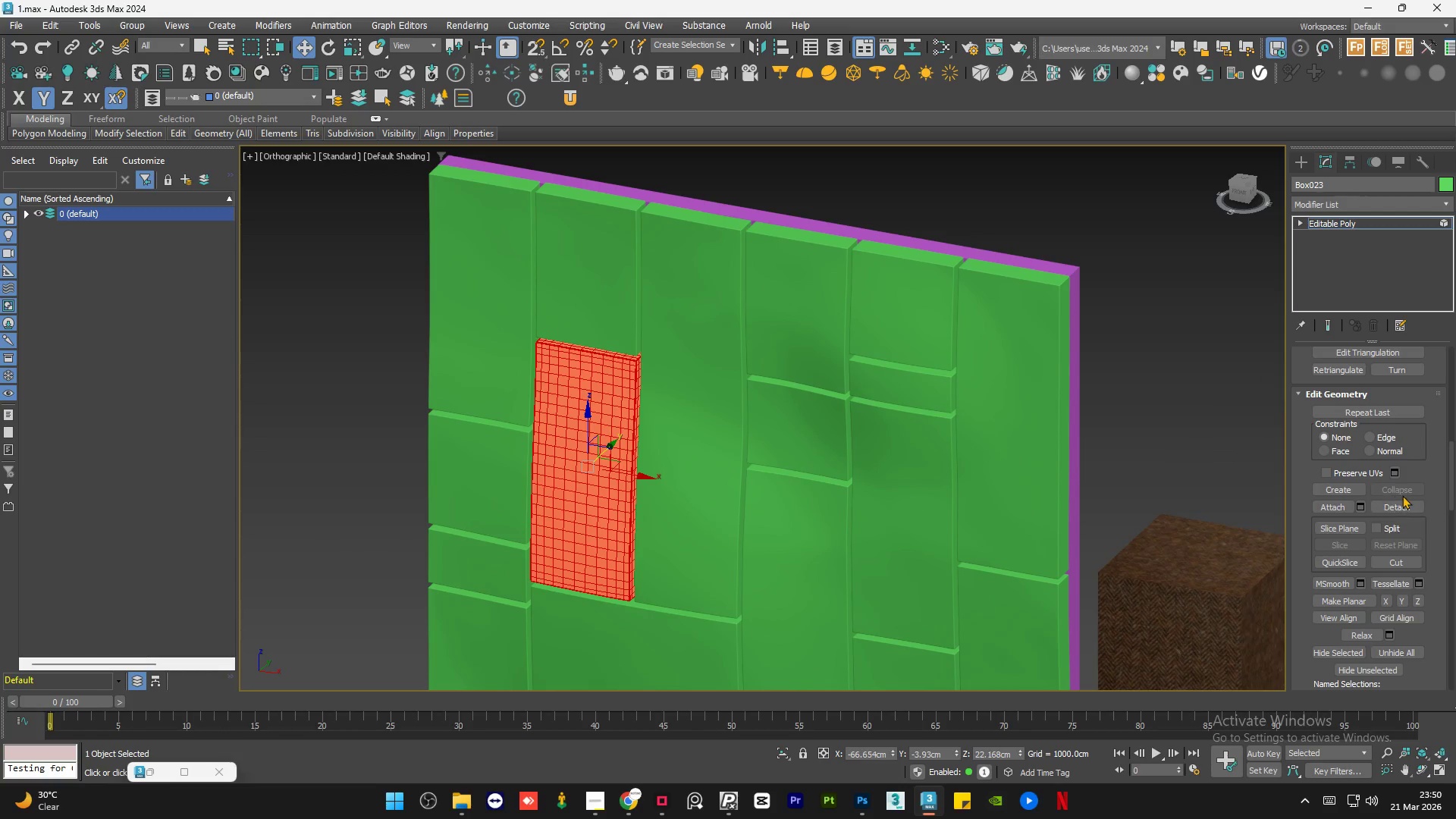 
scroll: coordinate [595, 391], scroll_direction: up, amount: 2.0
 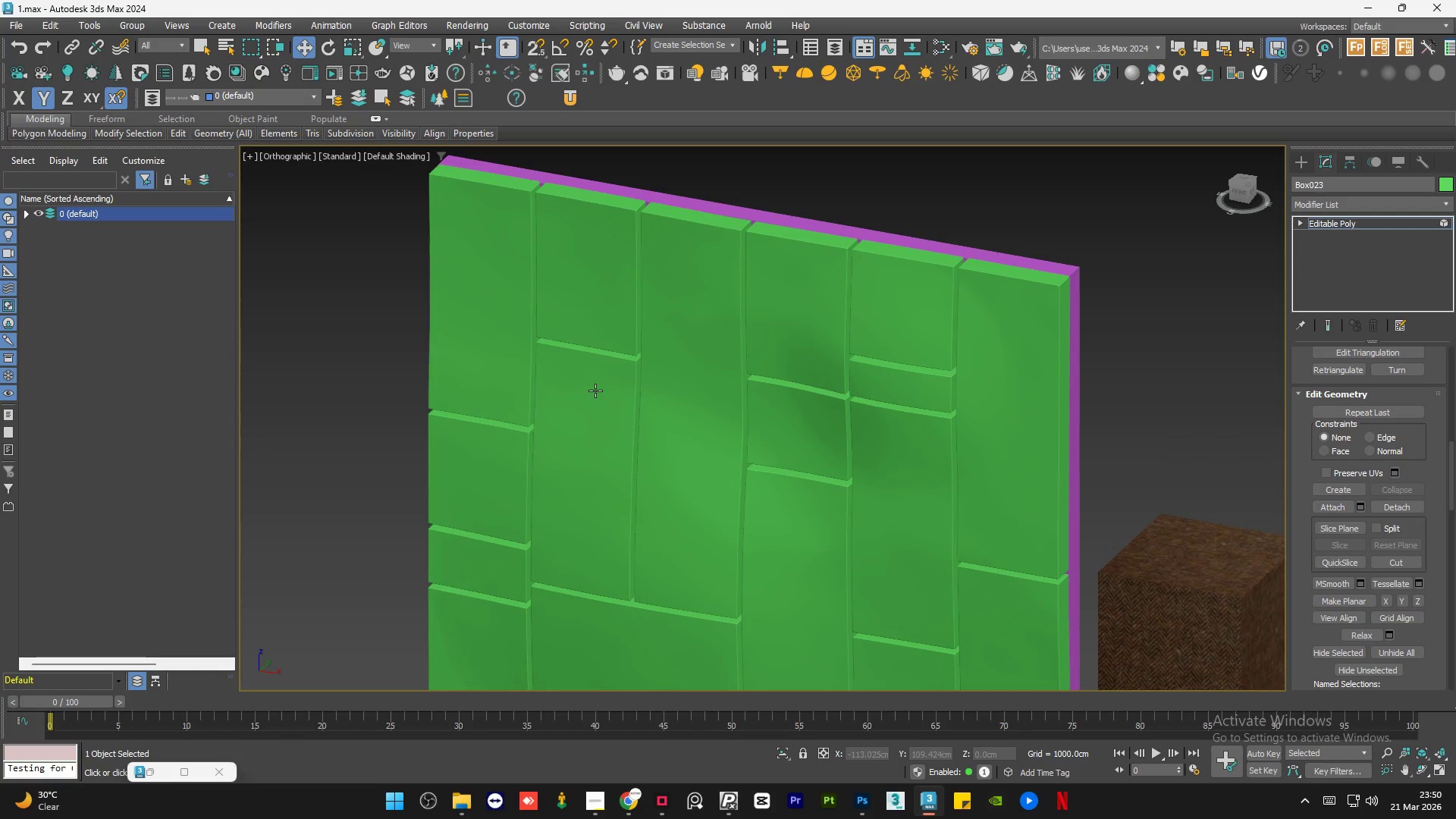 
left_click([1394, 506])
 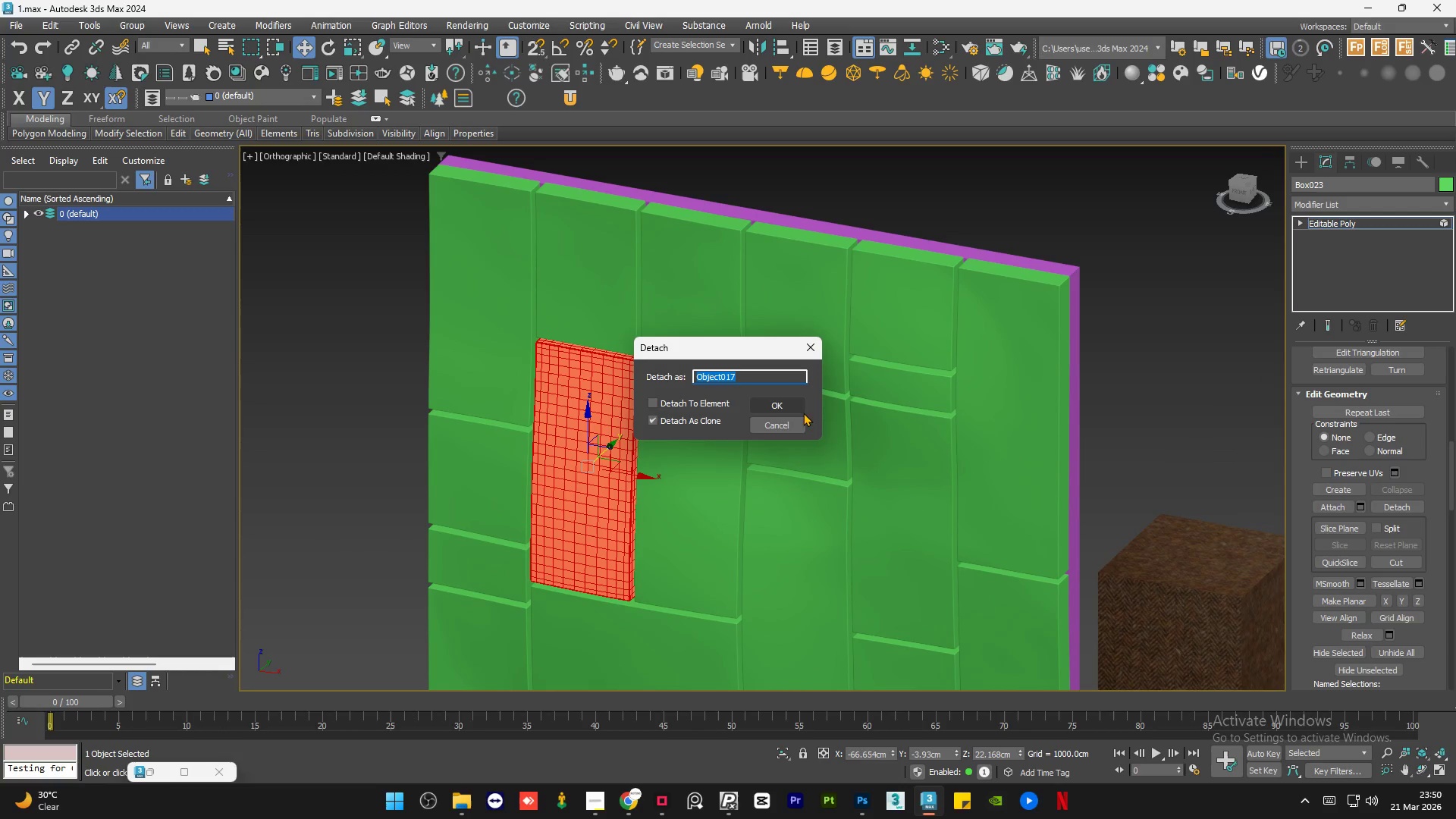 
left_click([779, 399])
 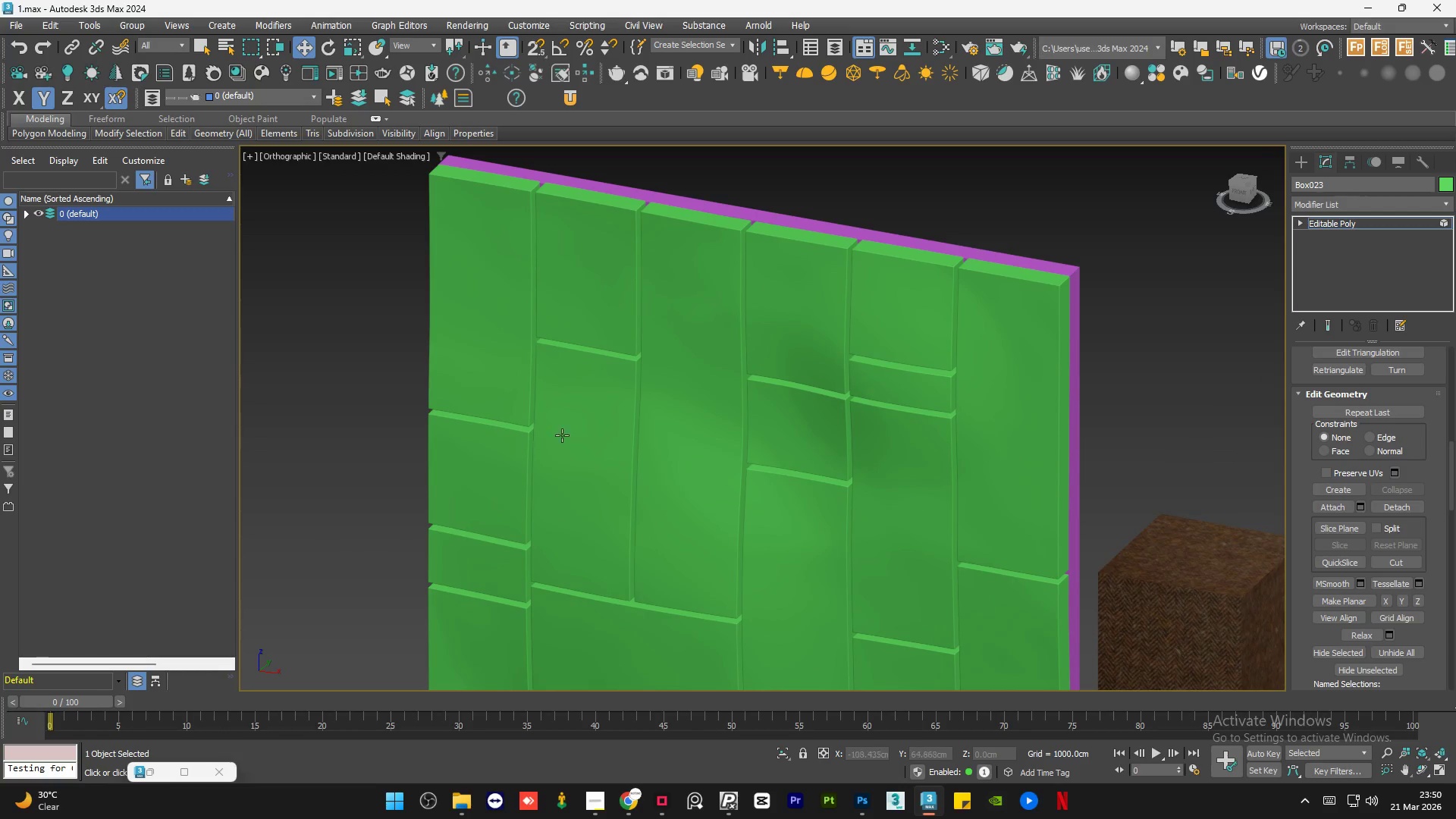 
left_click([585, 438])
 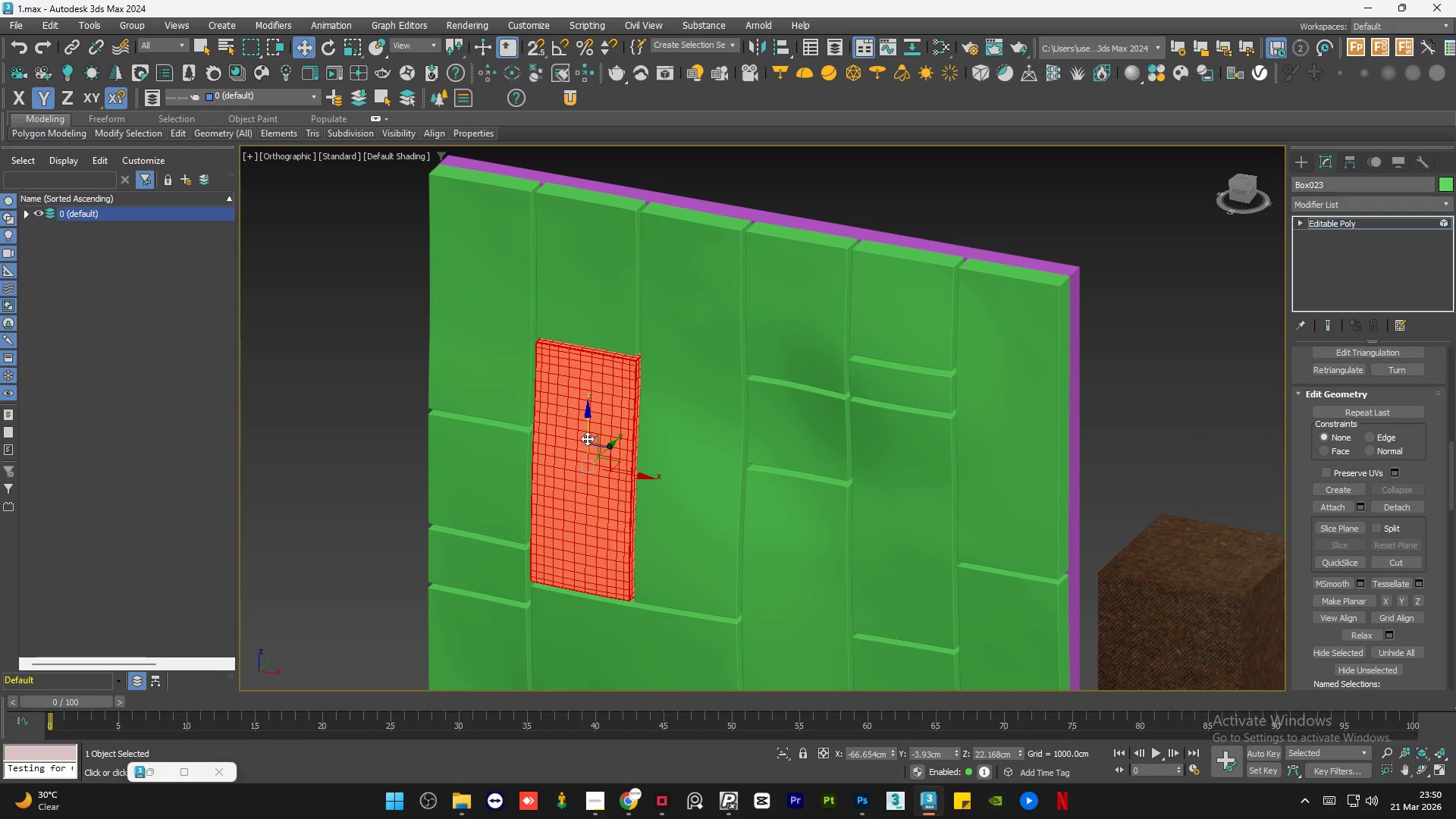 
key(Delete)
 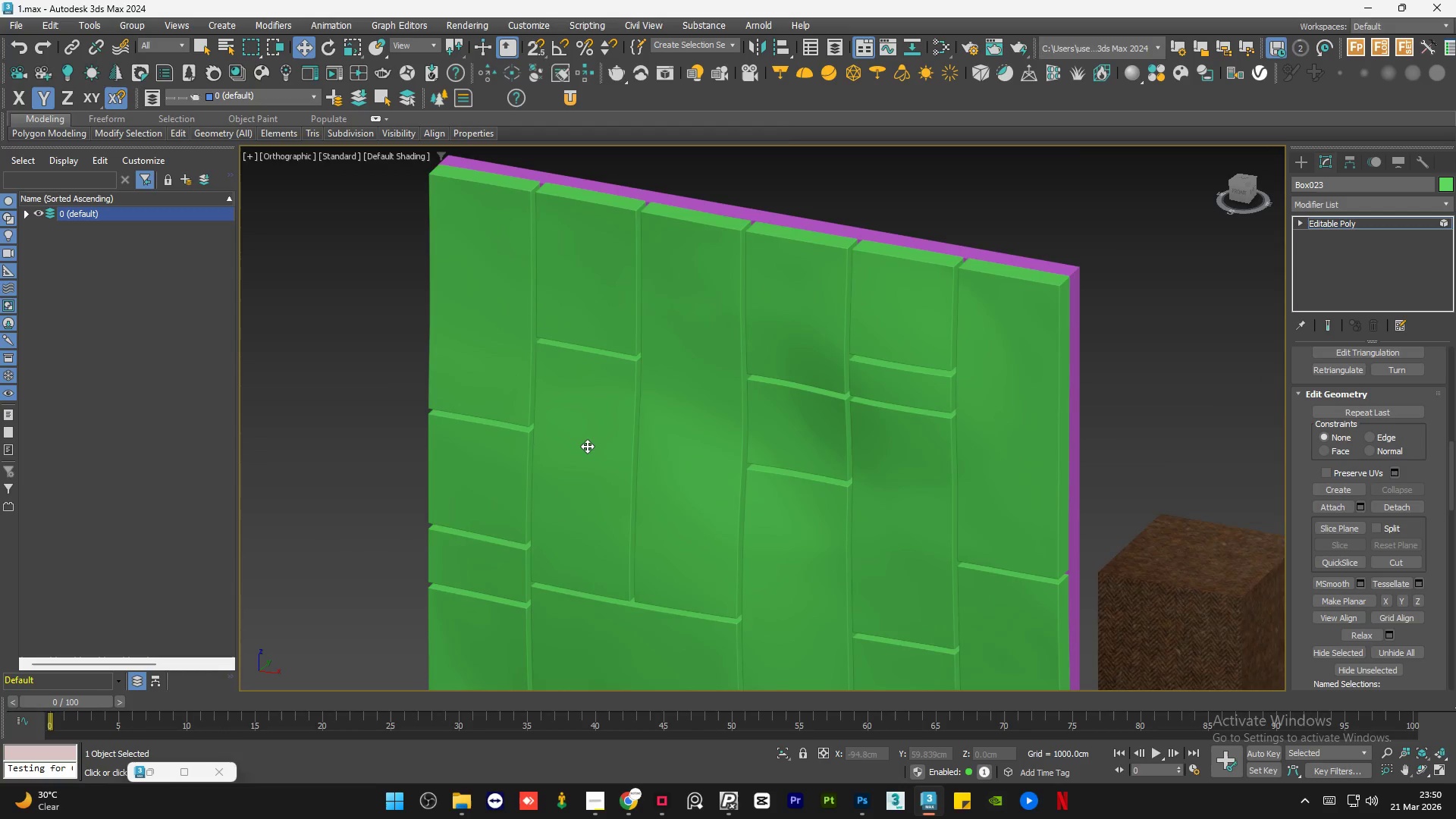 
scroll: coordinate [587, 446], scroll_direction: down, amount: 1.0
 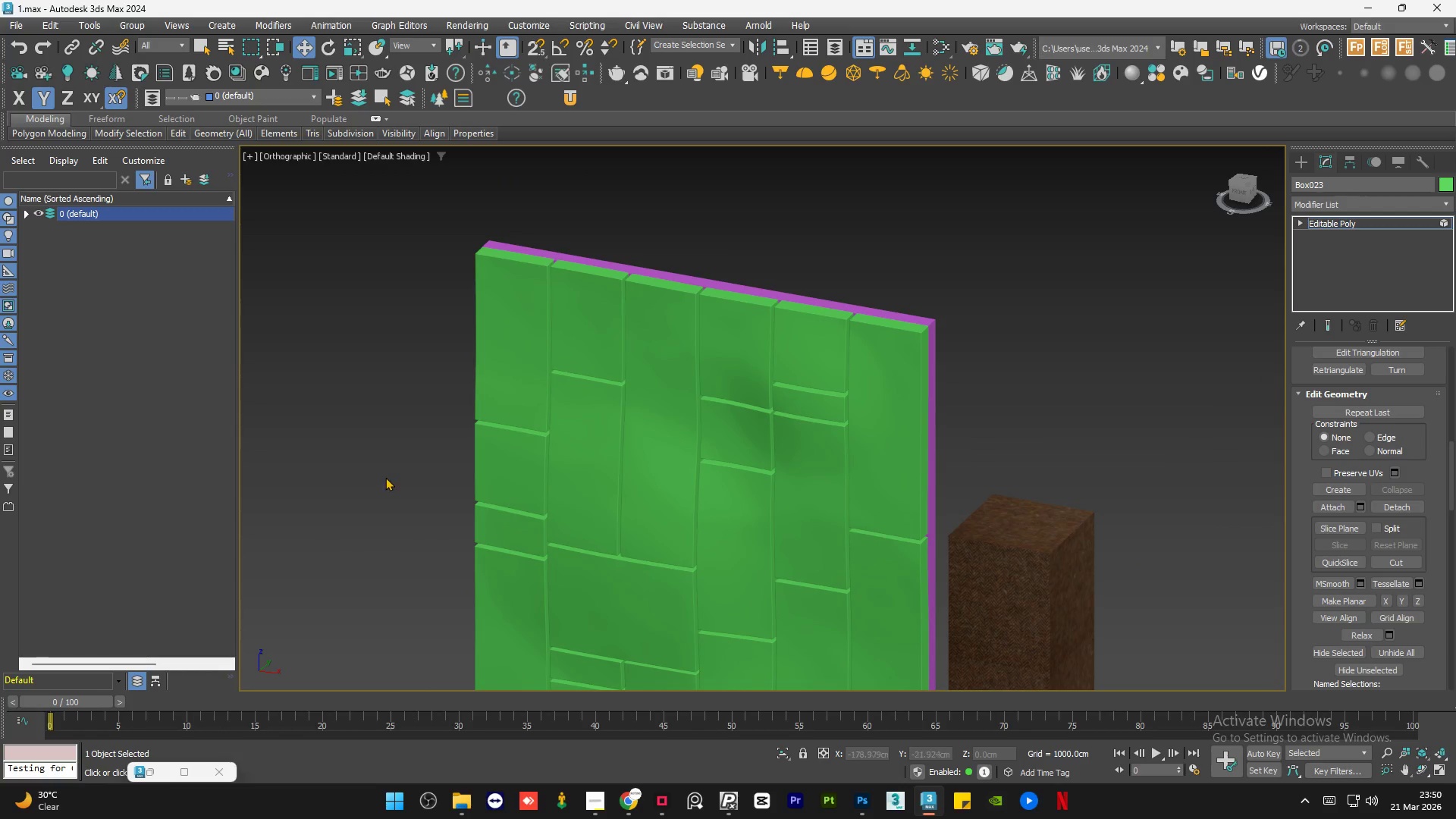 
left_click([405, 469])
 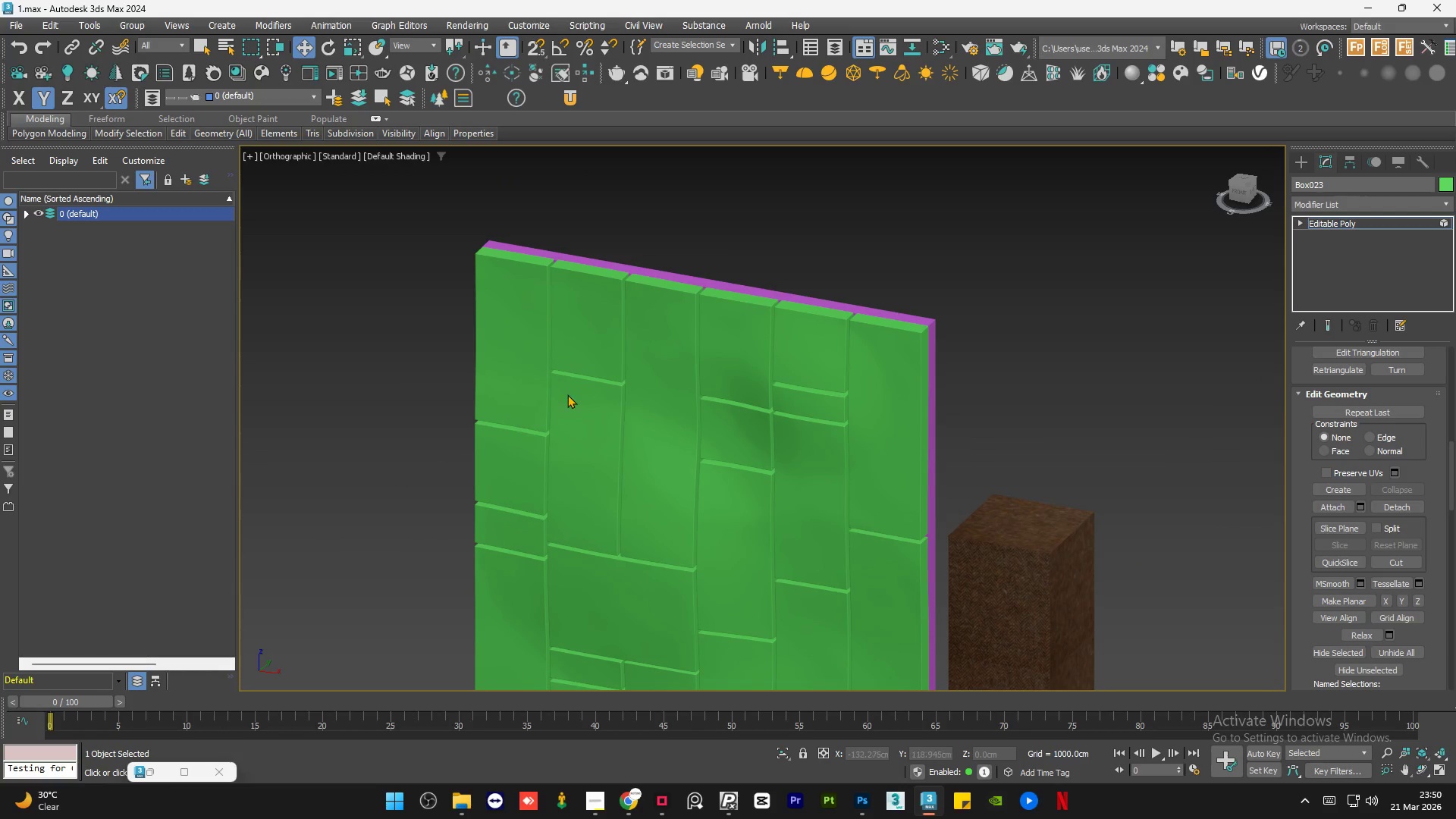 
scroll: coordinate [567, 394], scroll_direction: down, amount: 1.0
 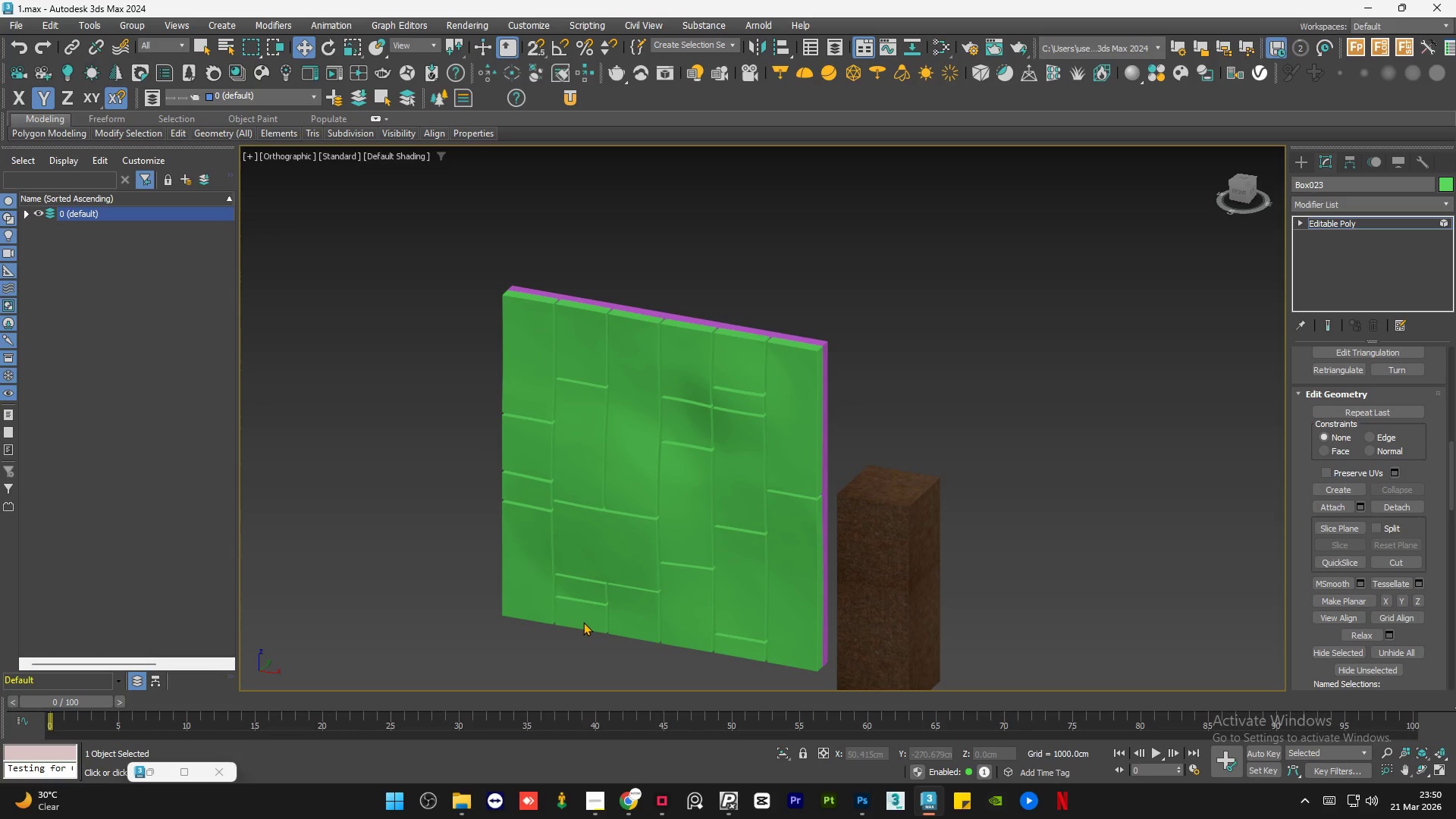 
wait(8.18)
 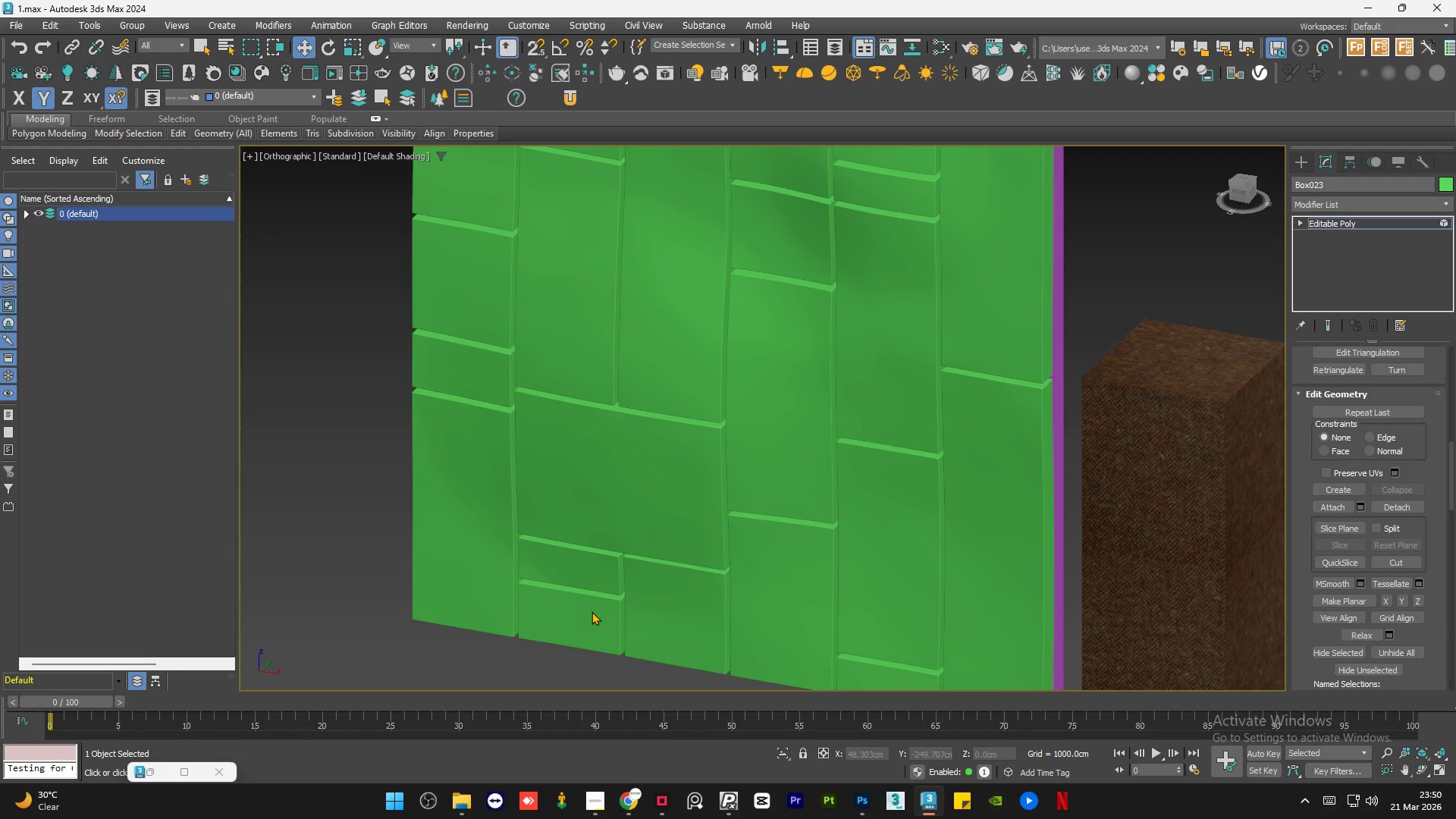 
left_click([592, 611])
 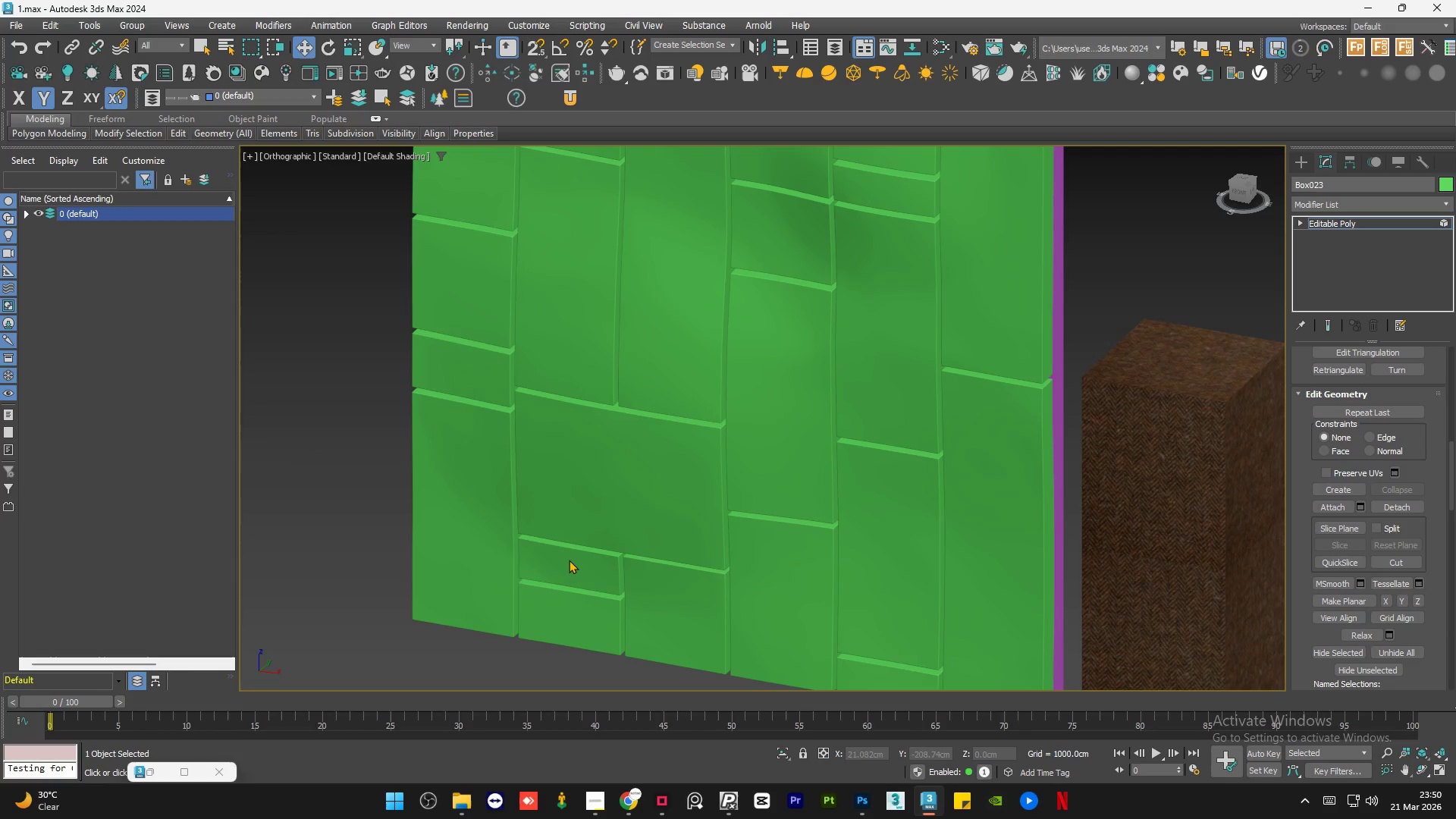 
scroll: coordinate [592, 611], scroll_direction: up, amount: 2.0
 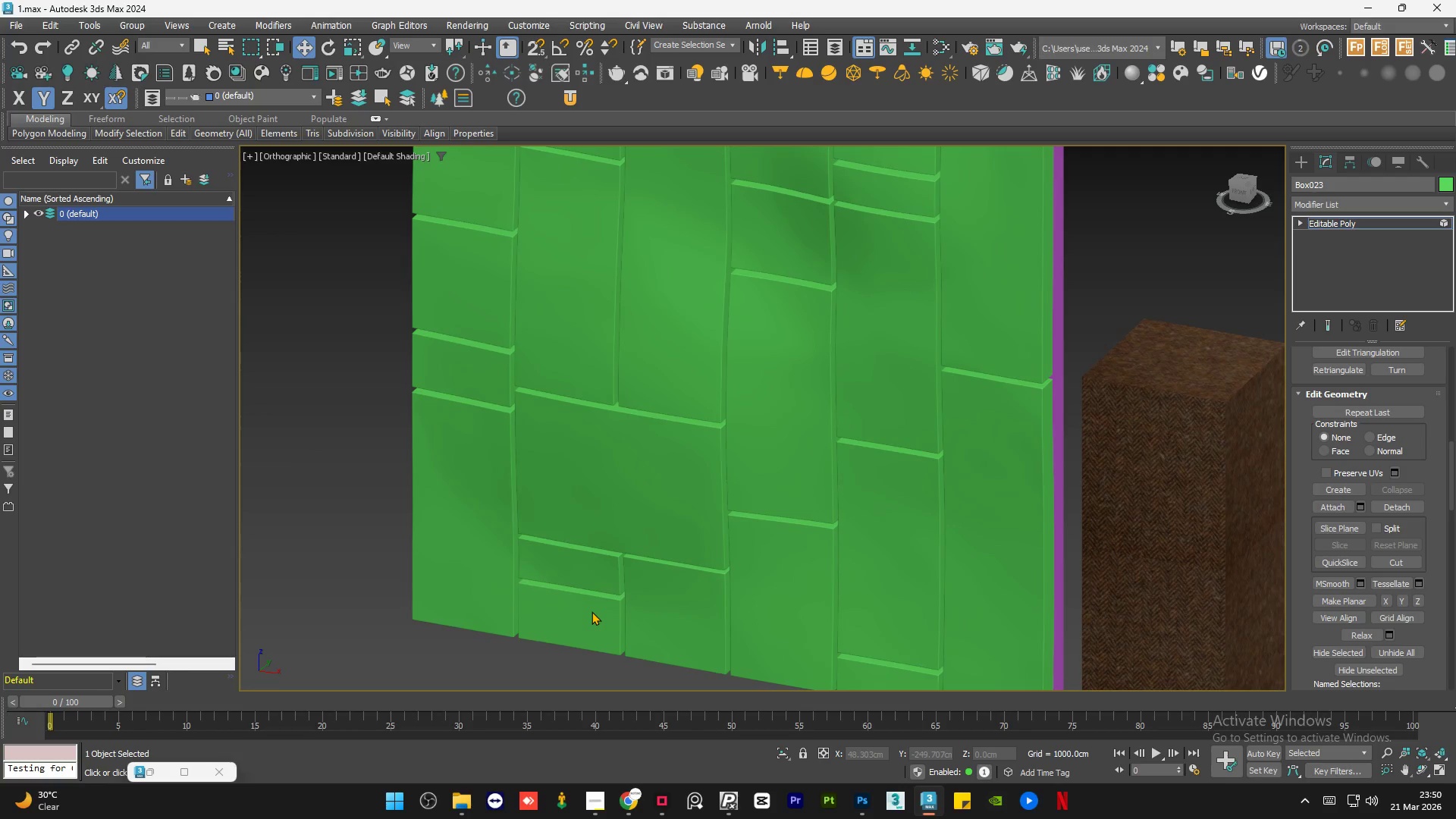 
double_click([569, 560])
 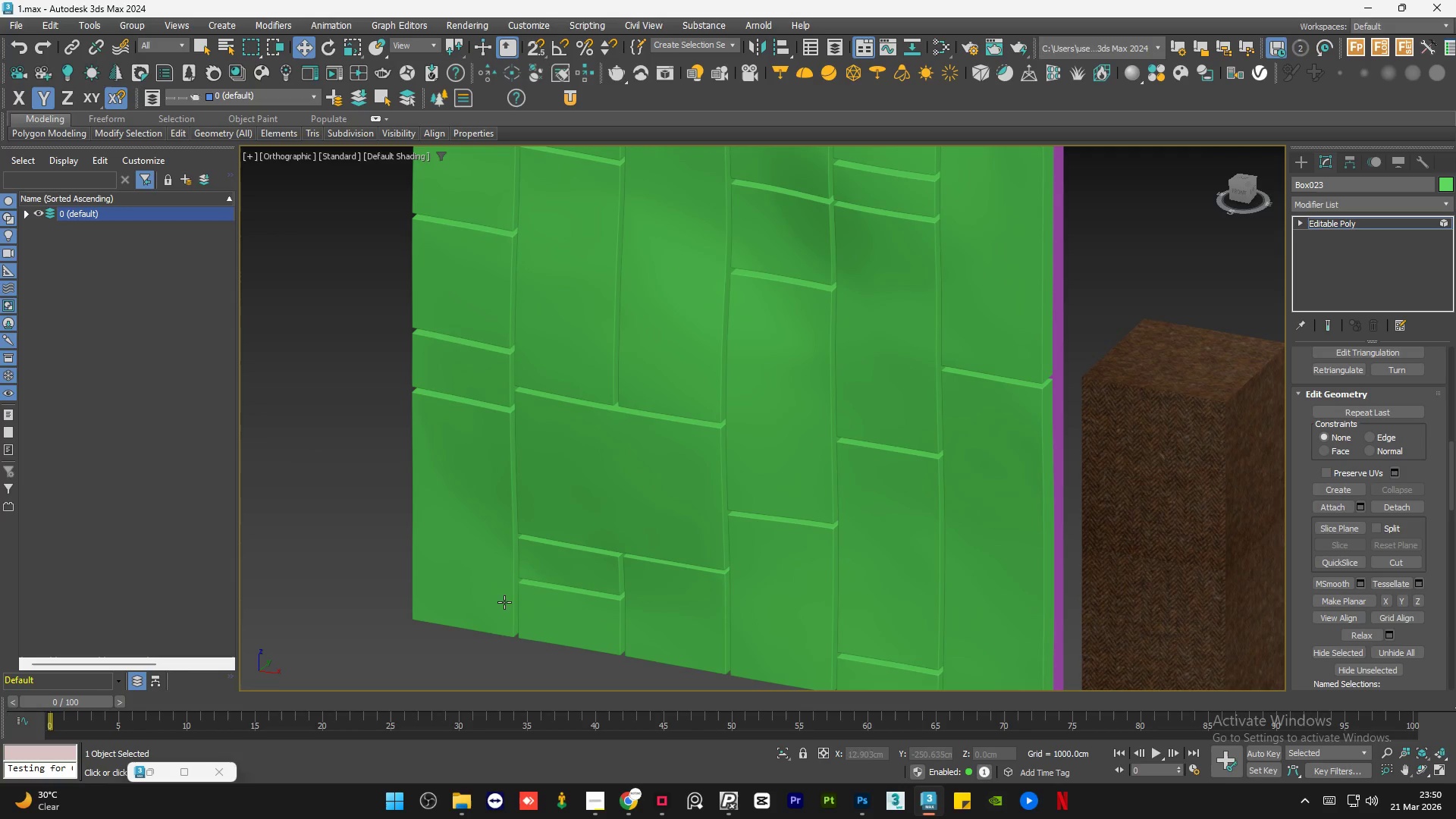 
scroll: coordinate [494, 632], scroll_direction: down, amount: 1.0
 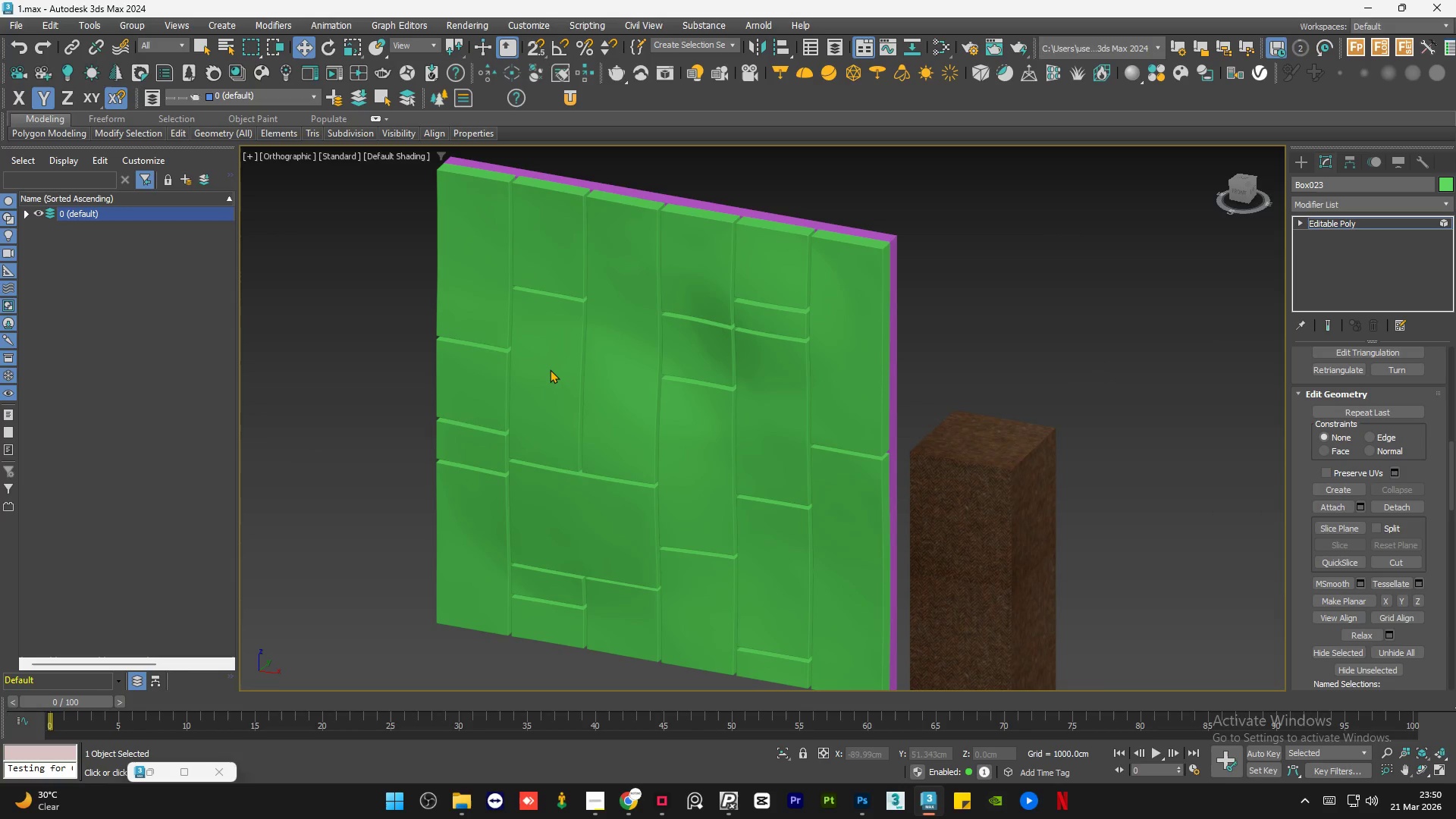 
left_click([550, 369])
 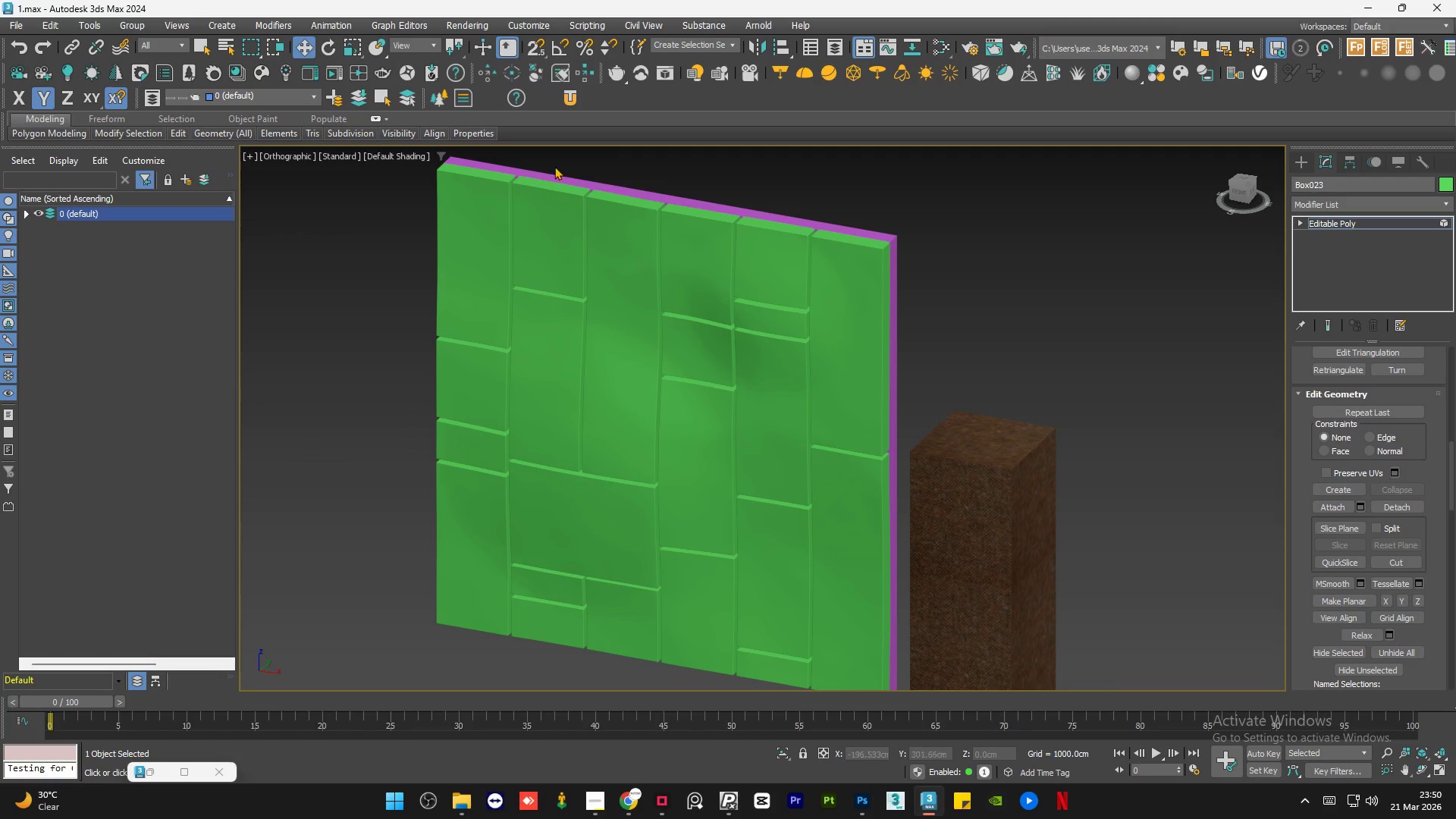 
left_click([541, 253])
 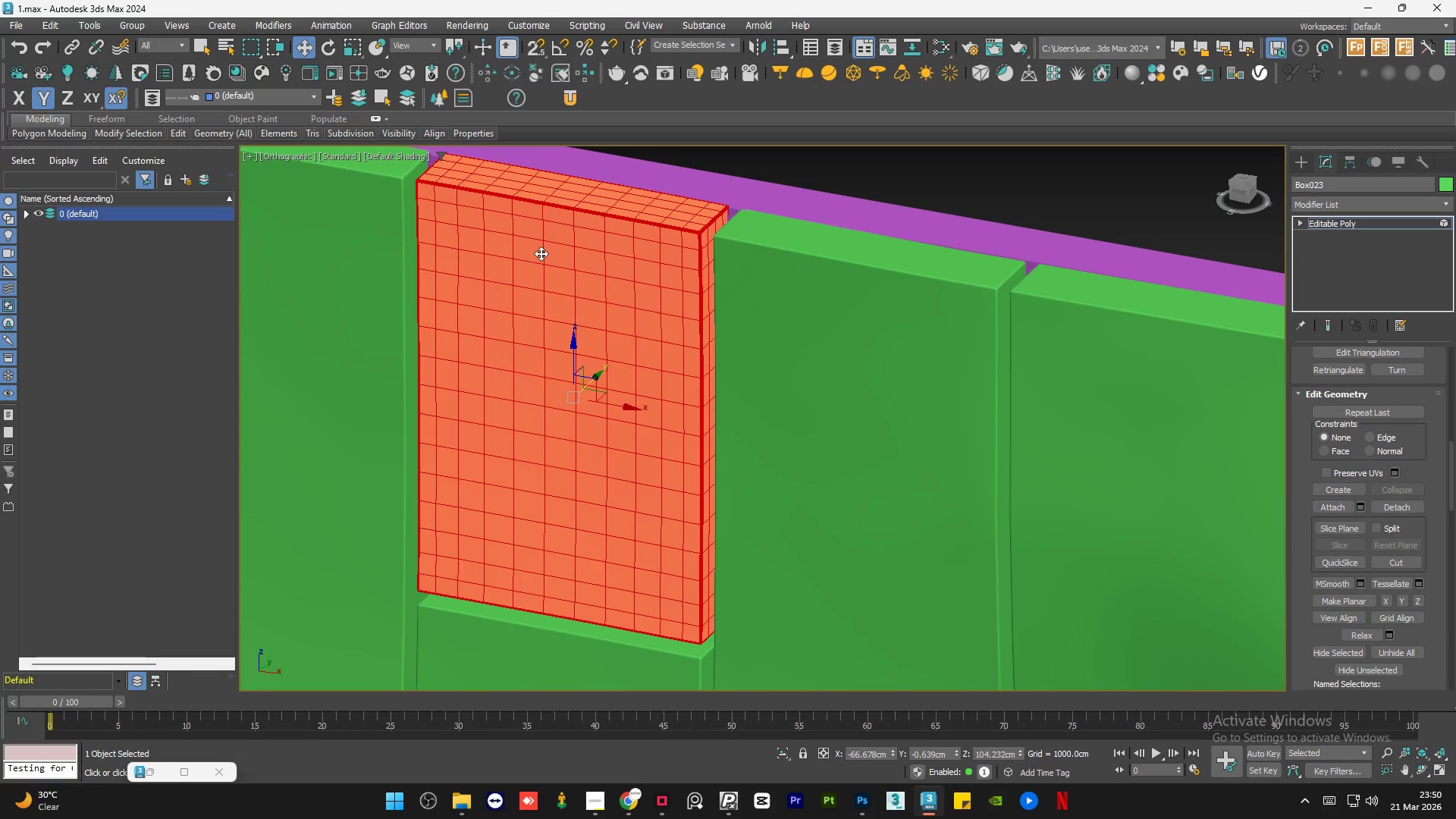 
scroll: coordinate [543, 184], scroll_direction: up, amount: 4.0
 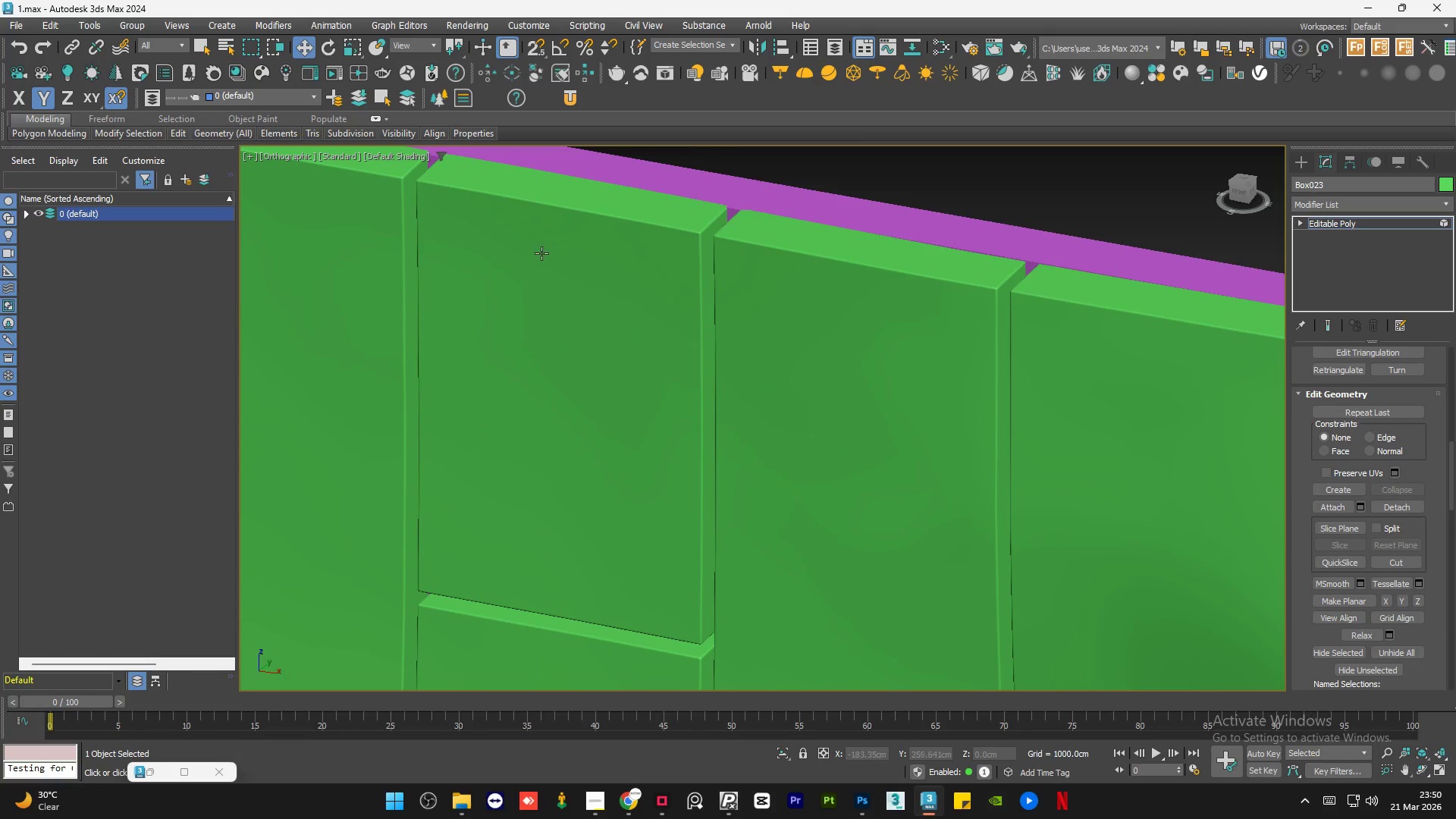 
scroll: coordinate [541, 253], scroll_direction: down, amount: 4.0
 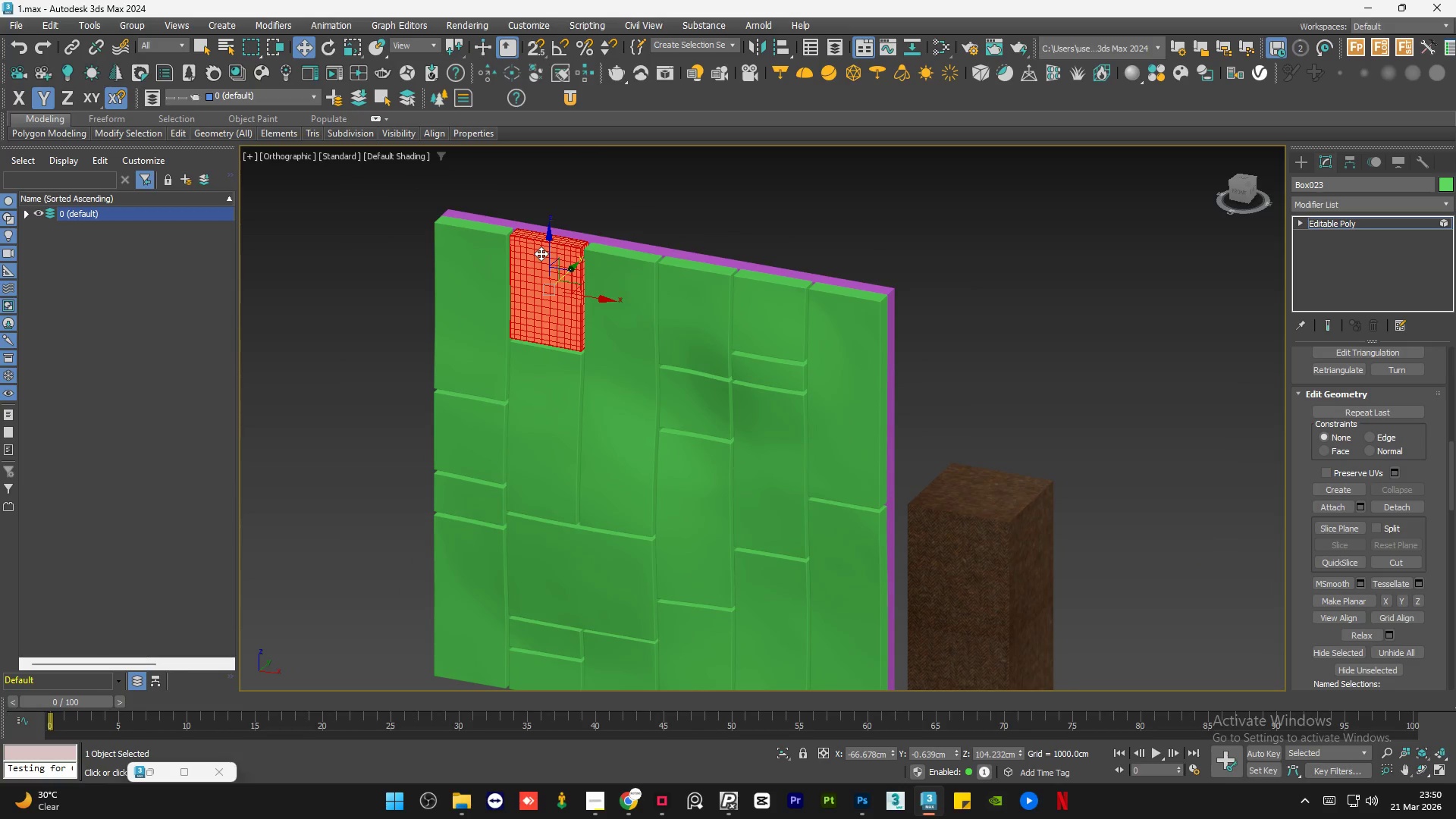 
scroll: coordinate [541, 253], scroll_direction: up, amount: 2.0
 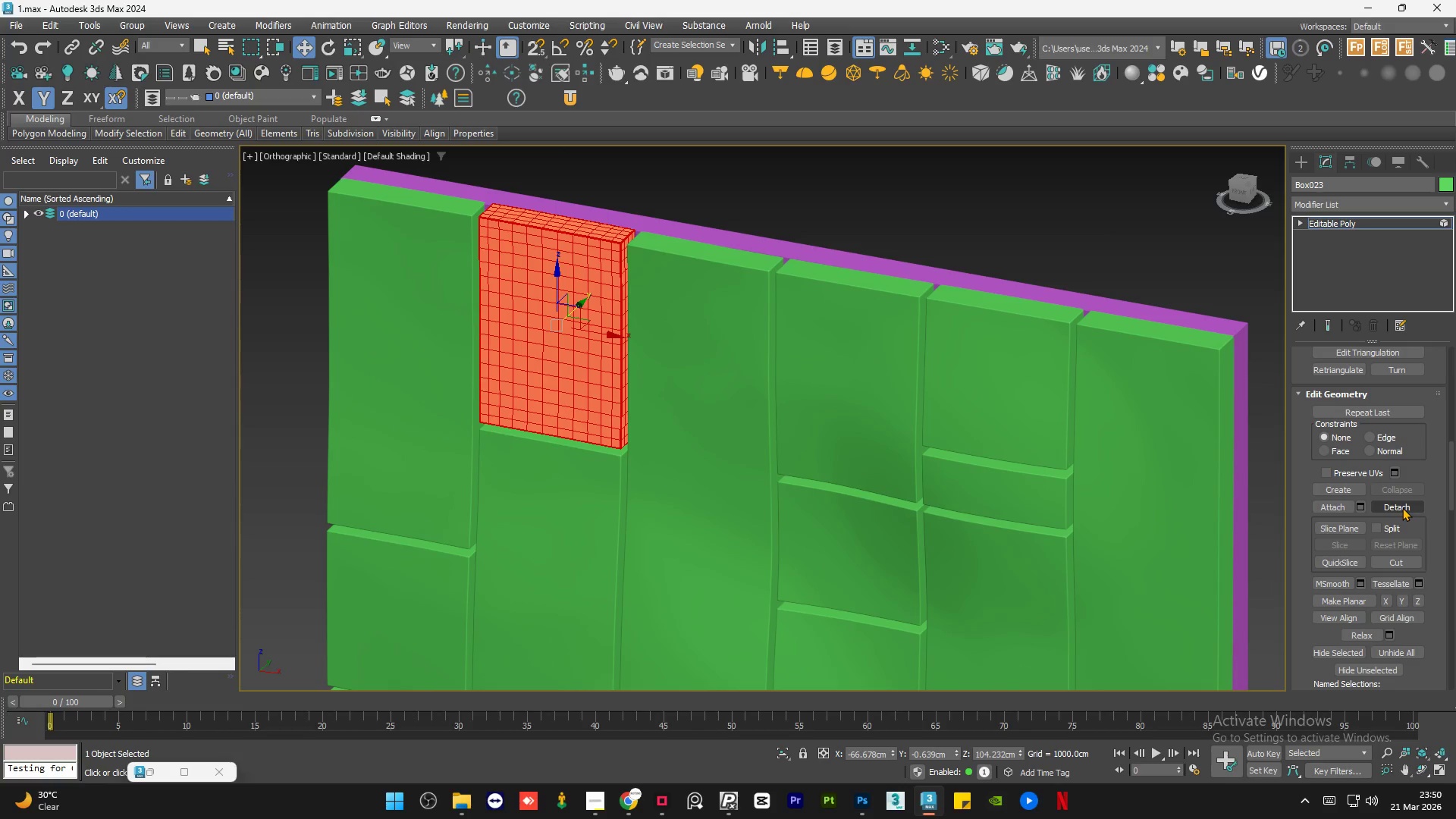 
left_click([1402, 507])
 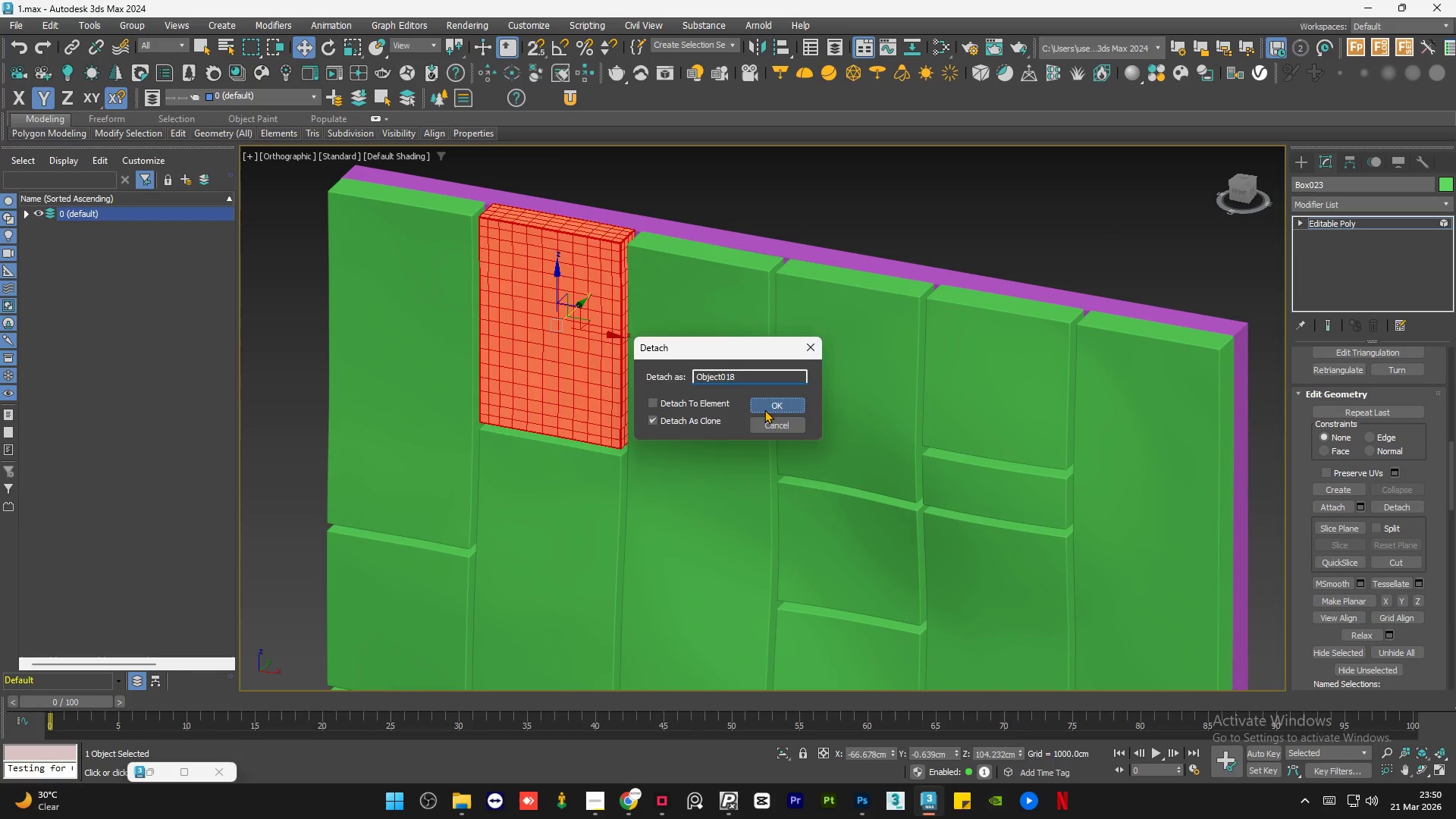 
double_click([573, 362])
 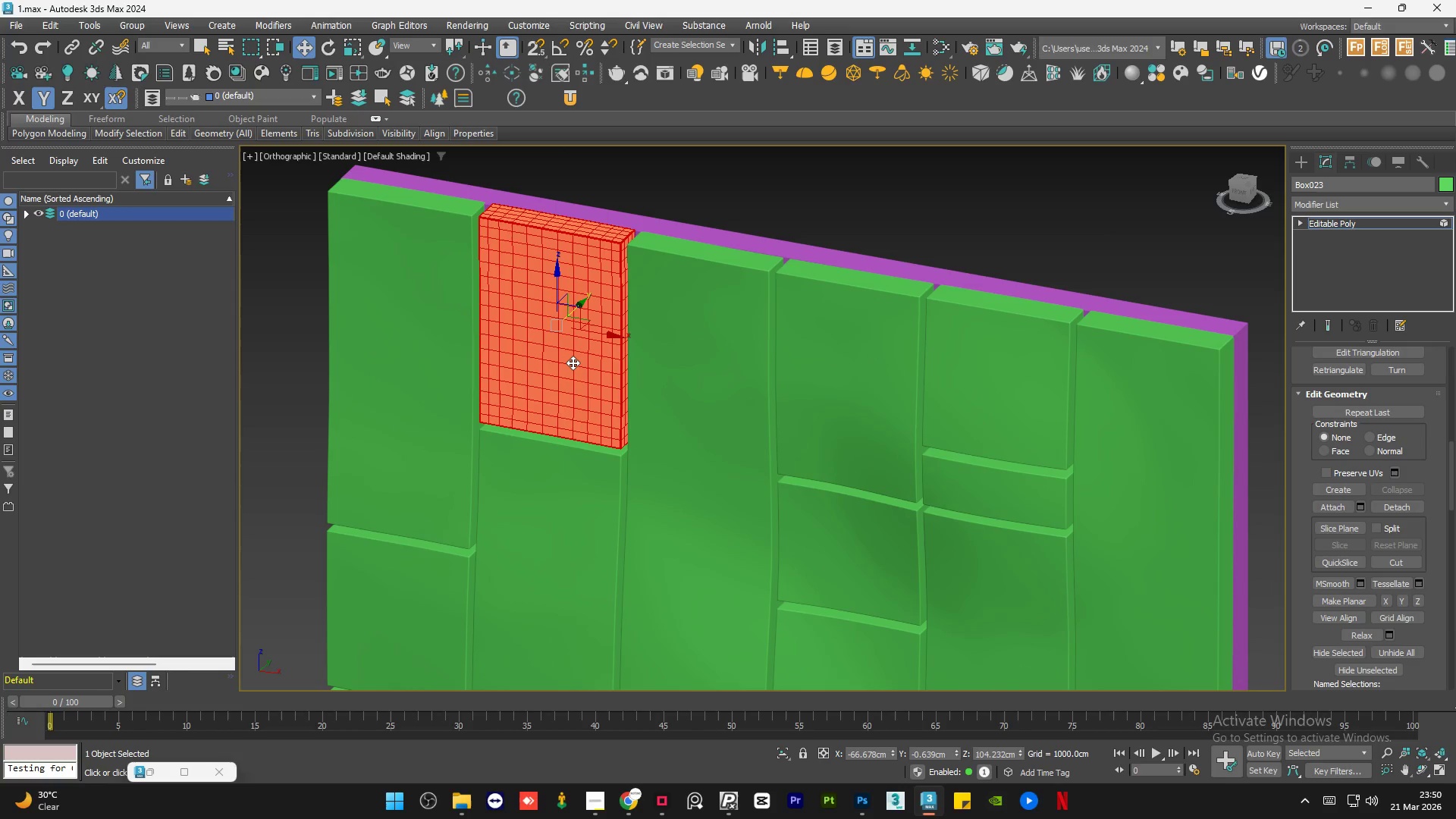 
key(Delete)
 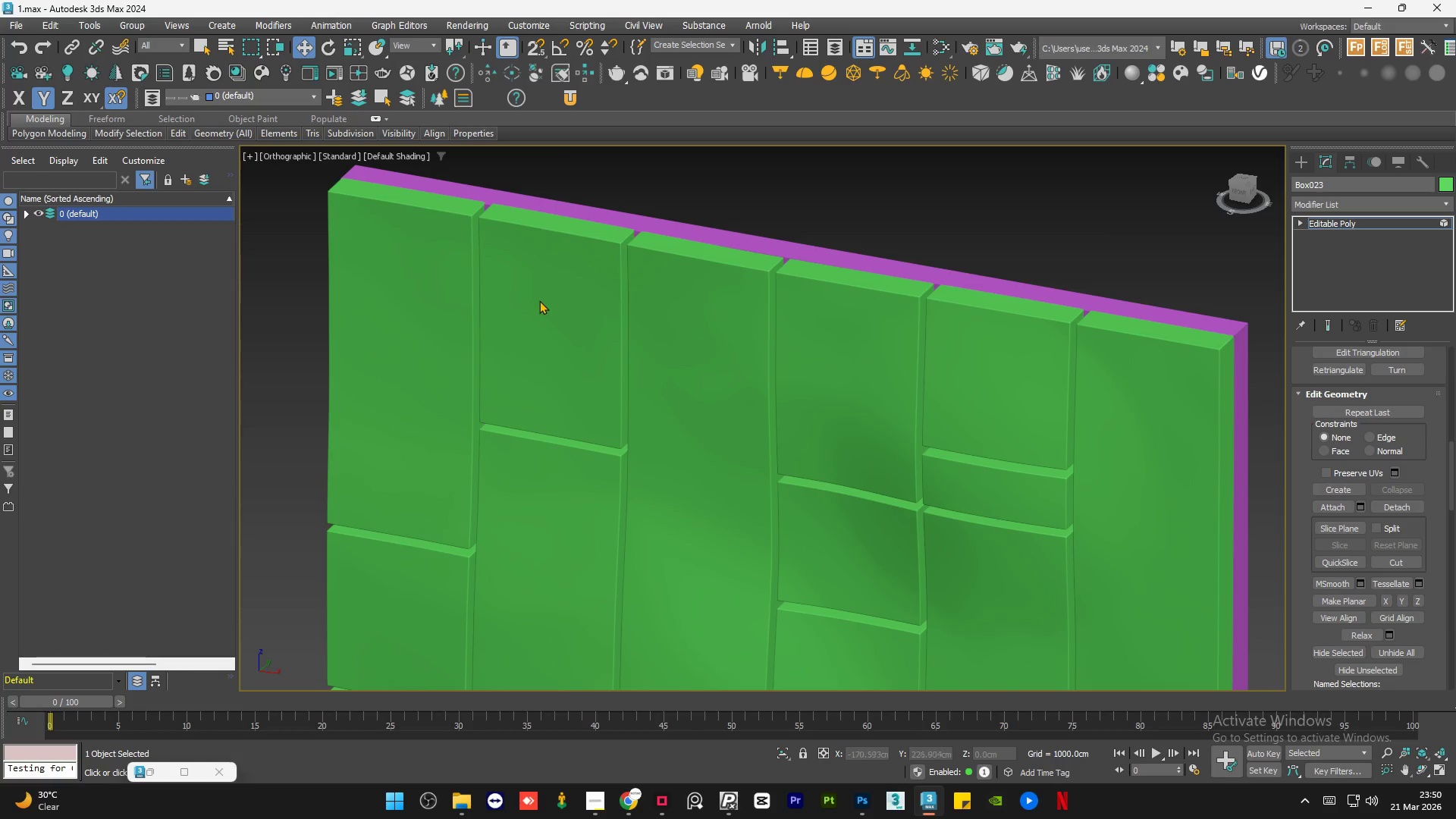 
left_click([466, 348])
 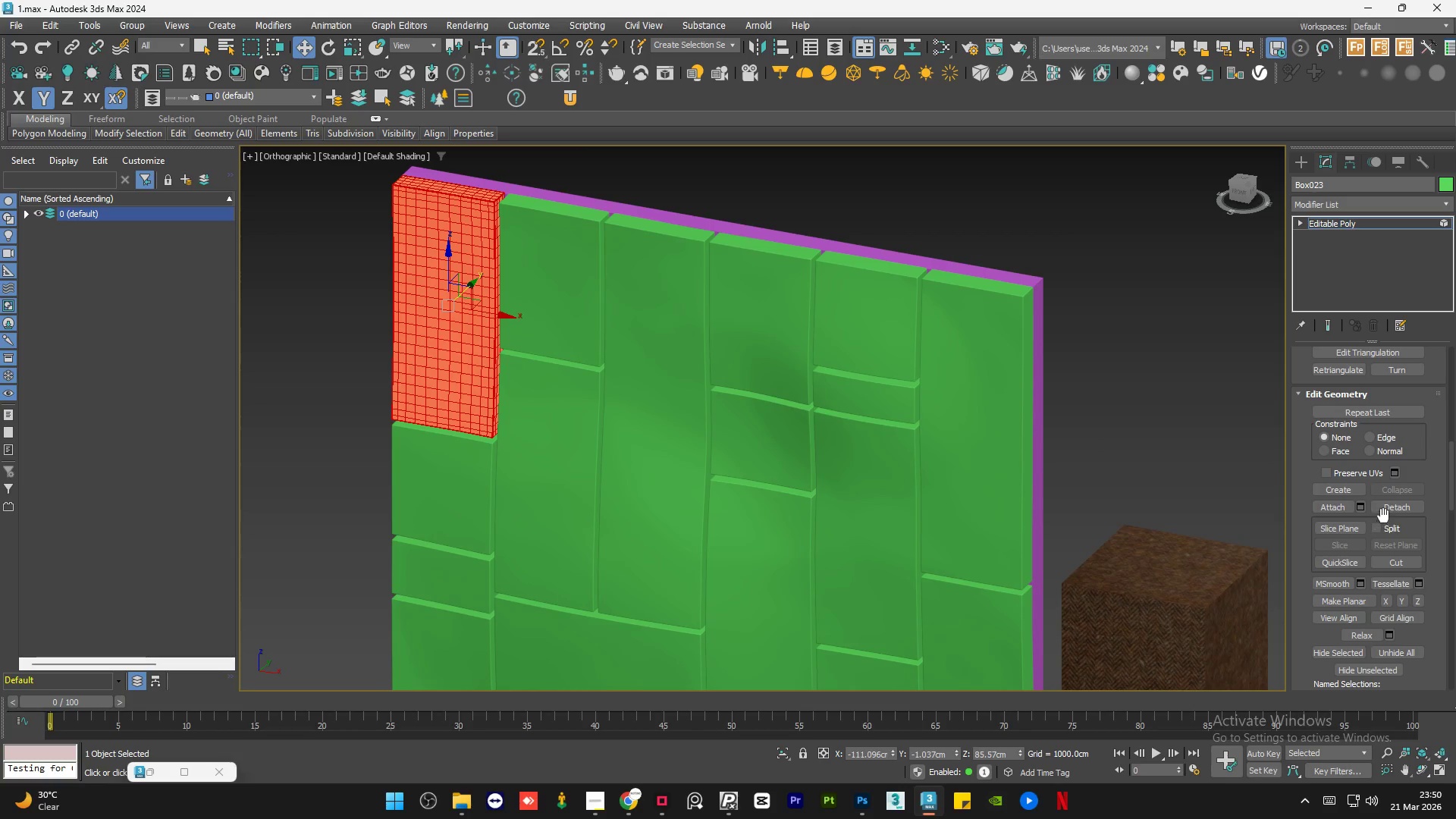 
scroll: coordinate [498, 334], scroll_direction: down, amount: 1.0
 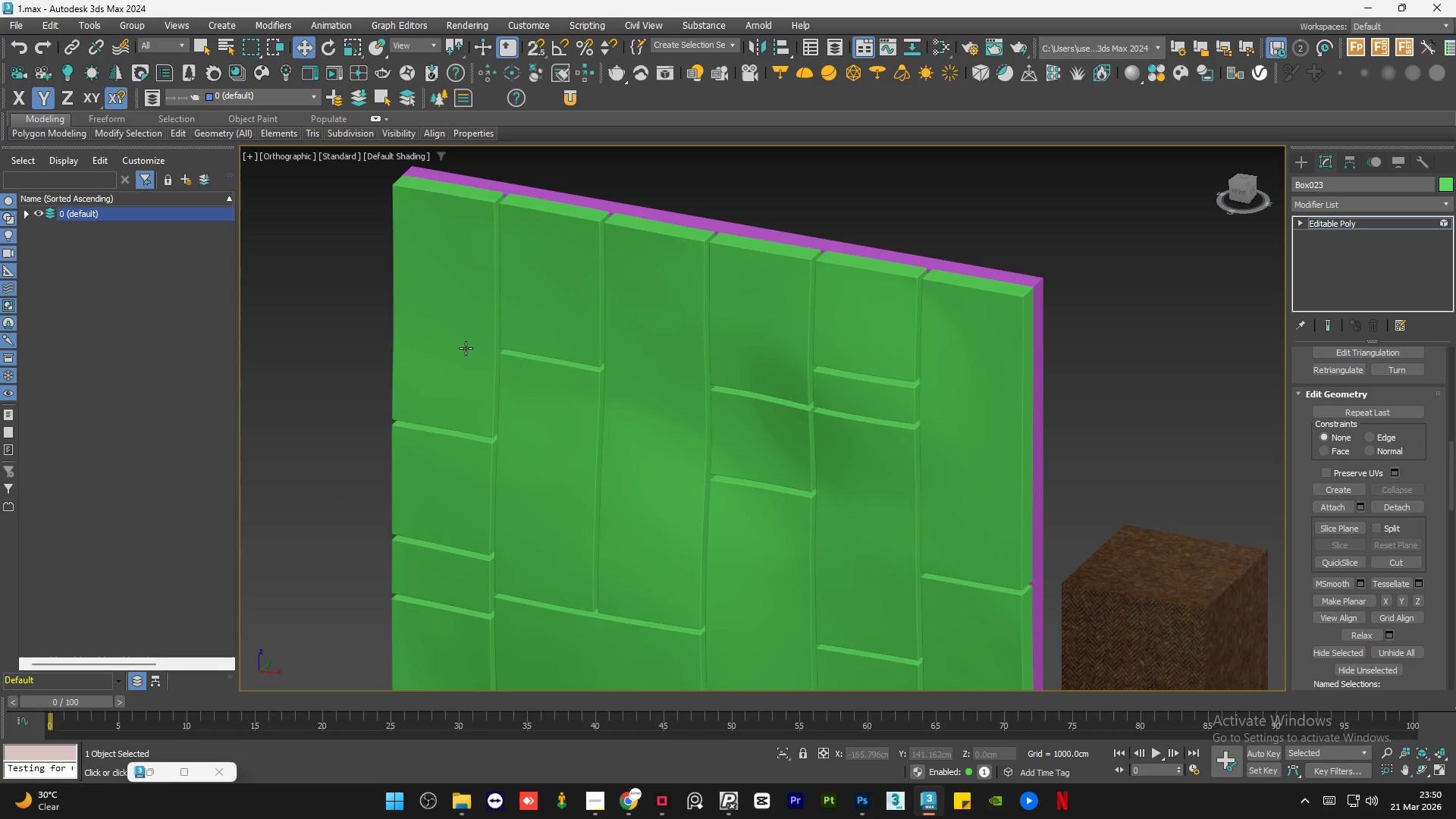 
left_click([1389, 507])
 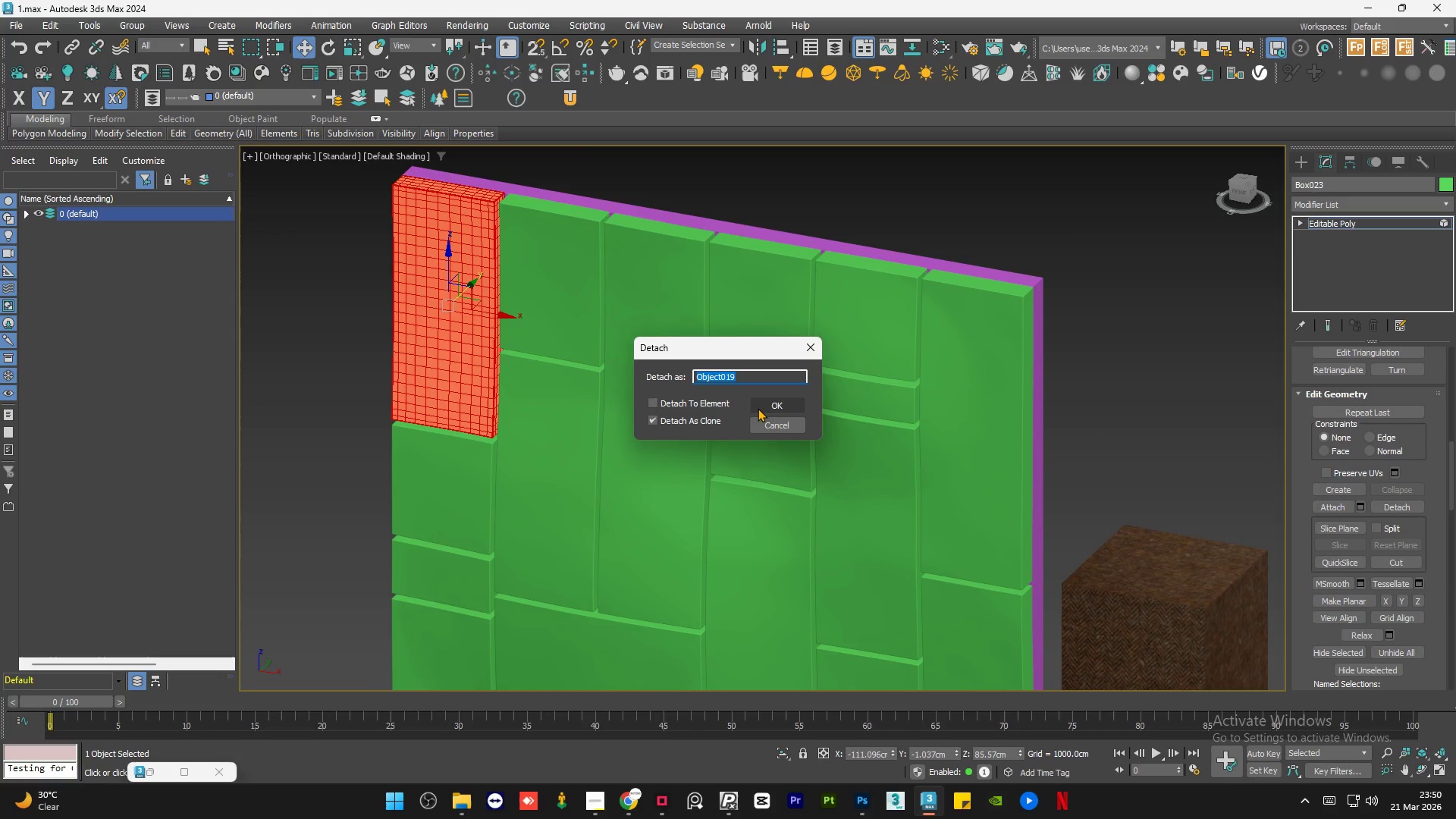 
left_click([760, 405])
 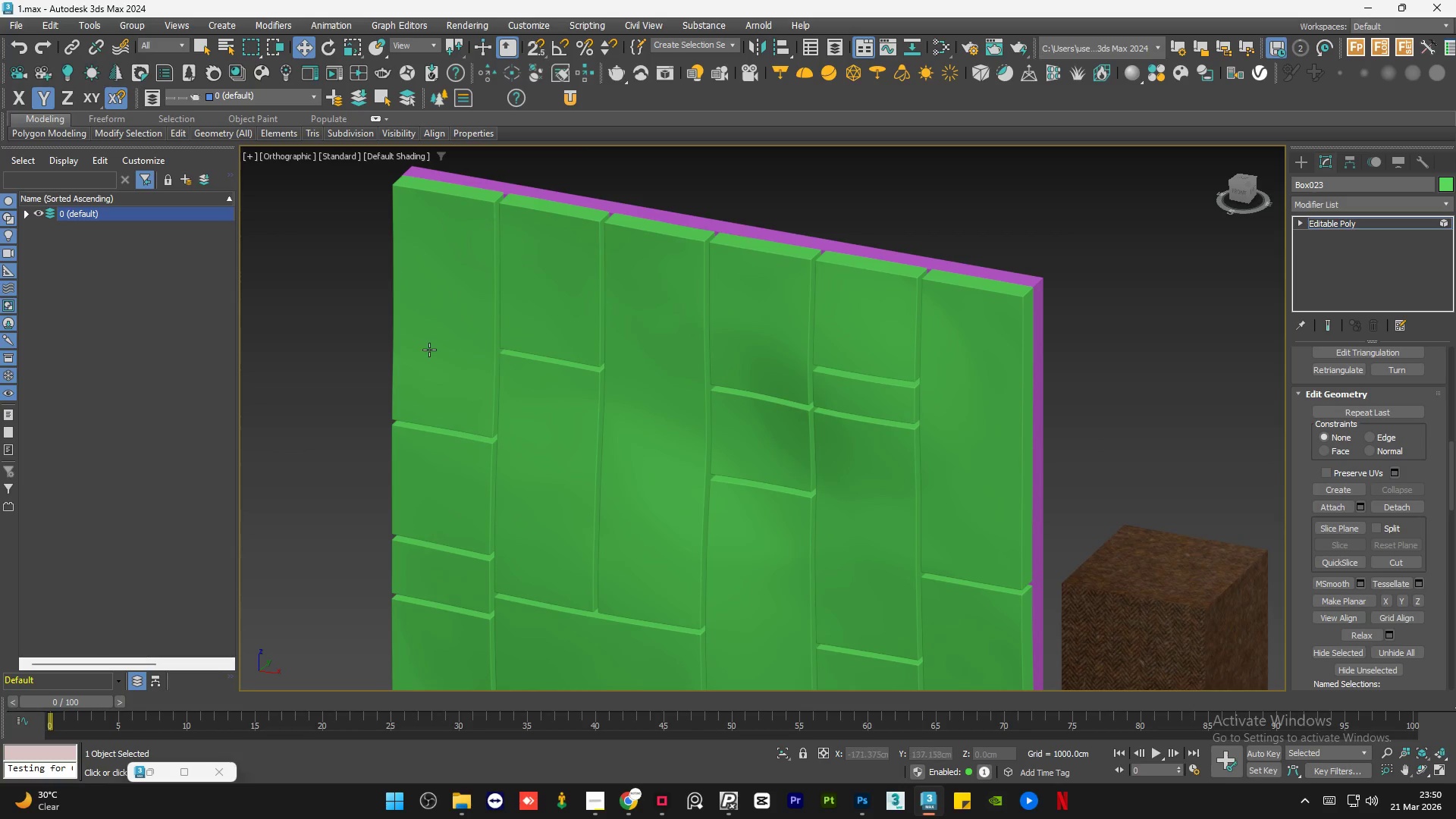 
left_click([426, 348])
 